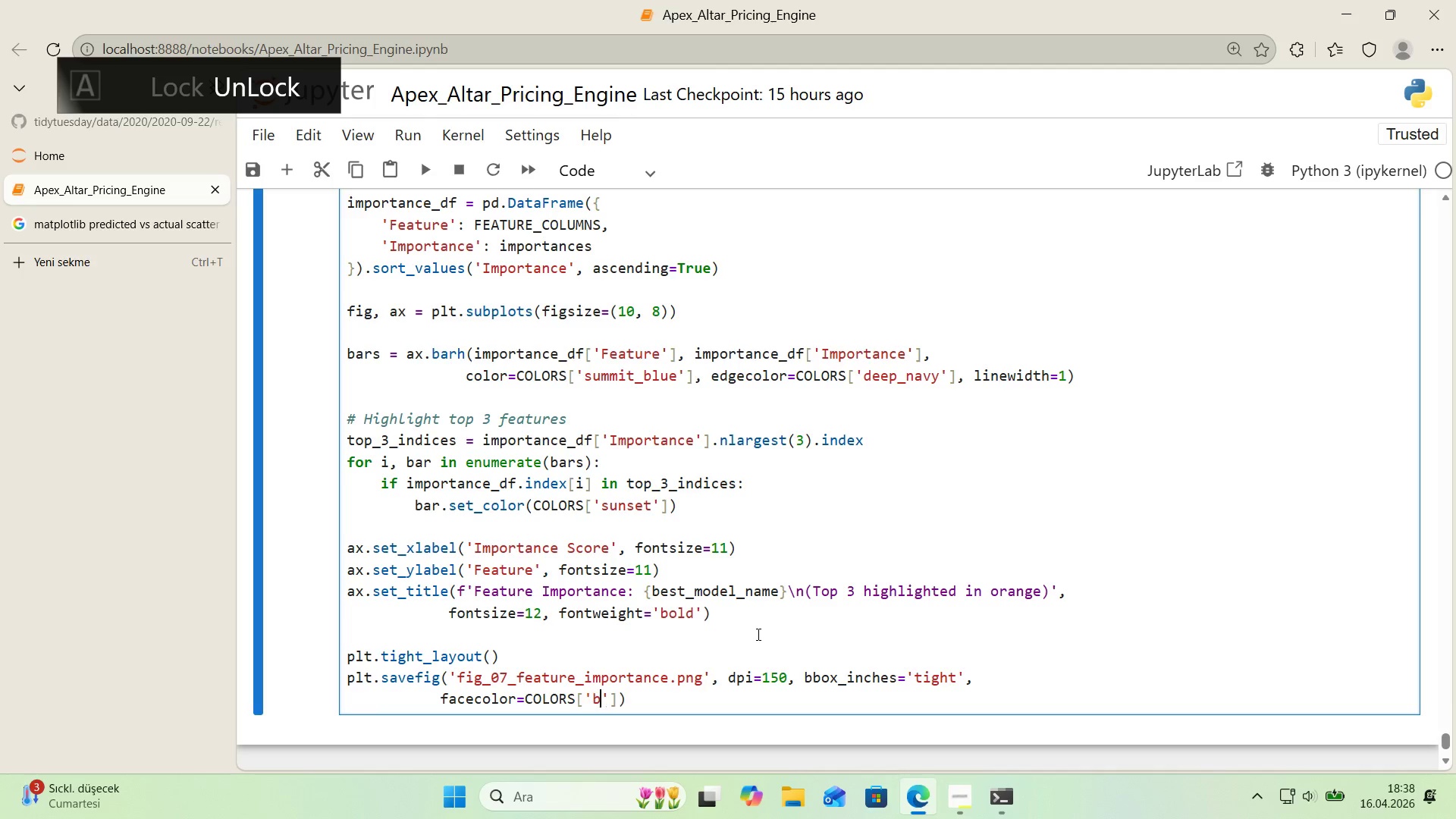 
type(background)
 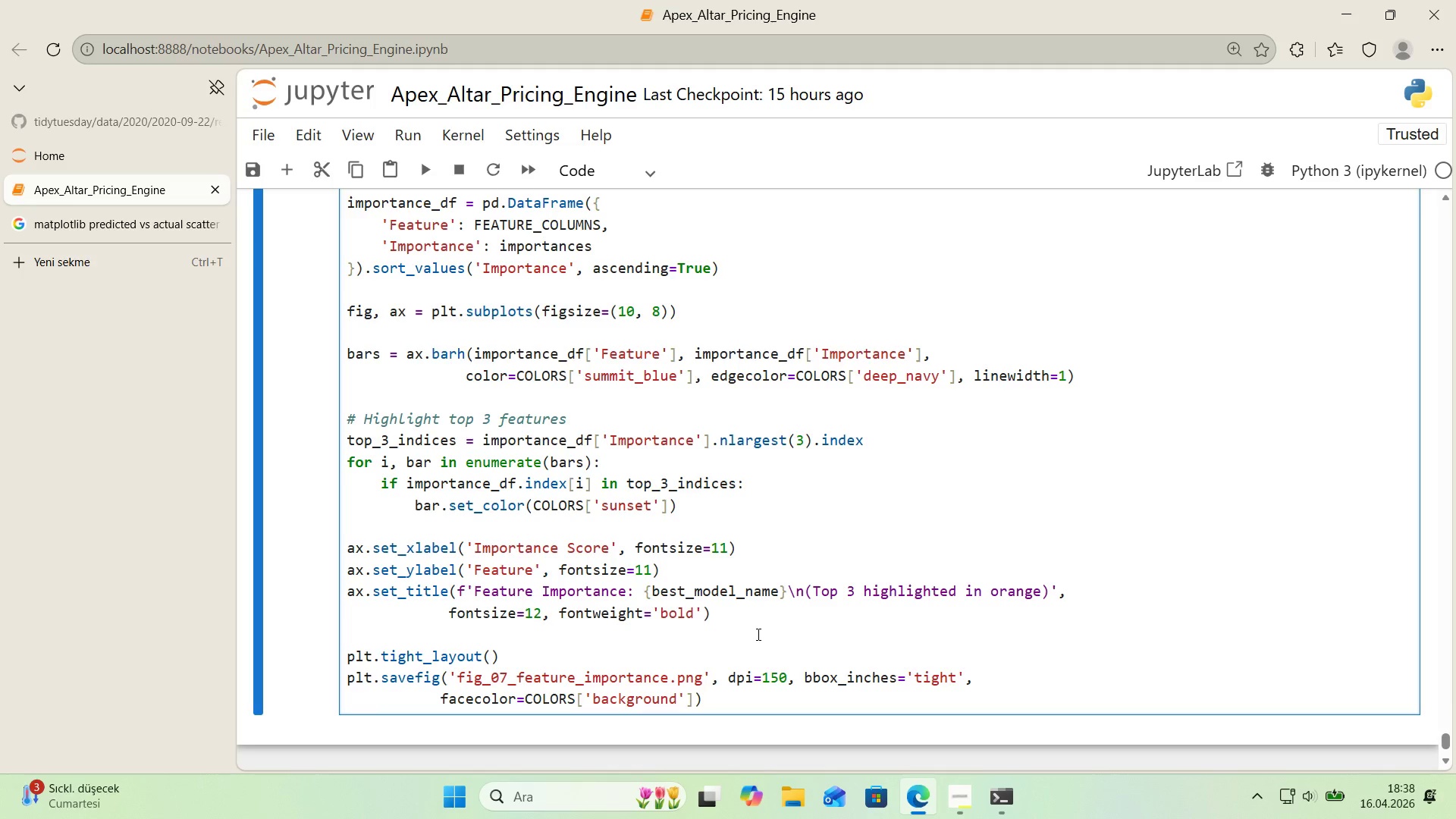 
key(ArrowRight)
 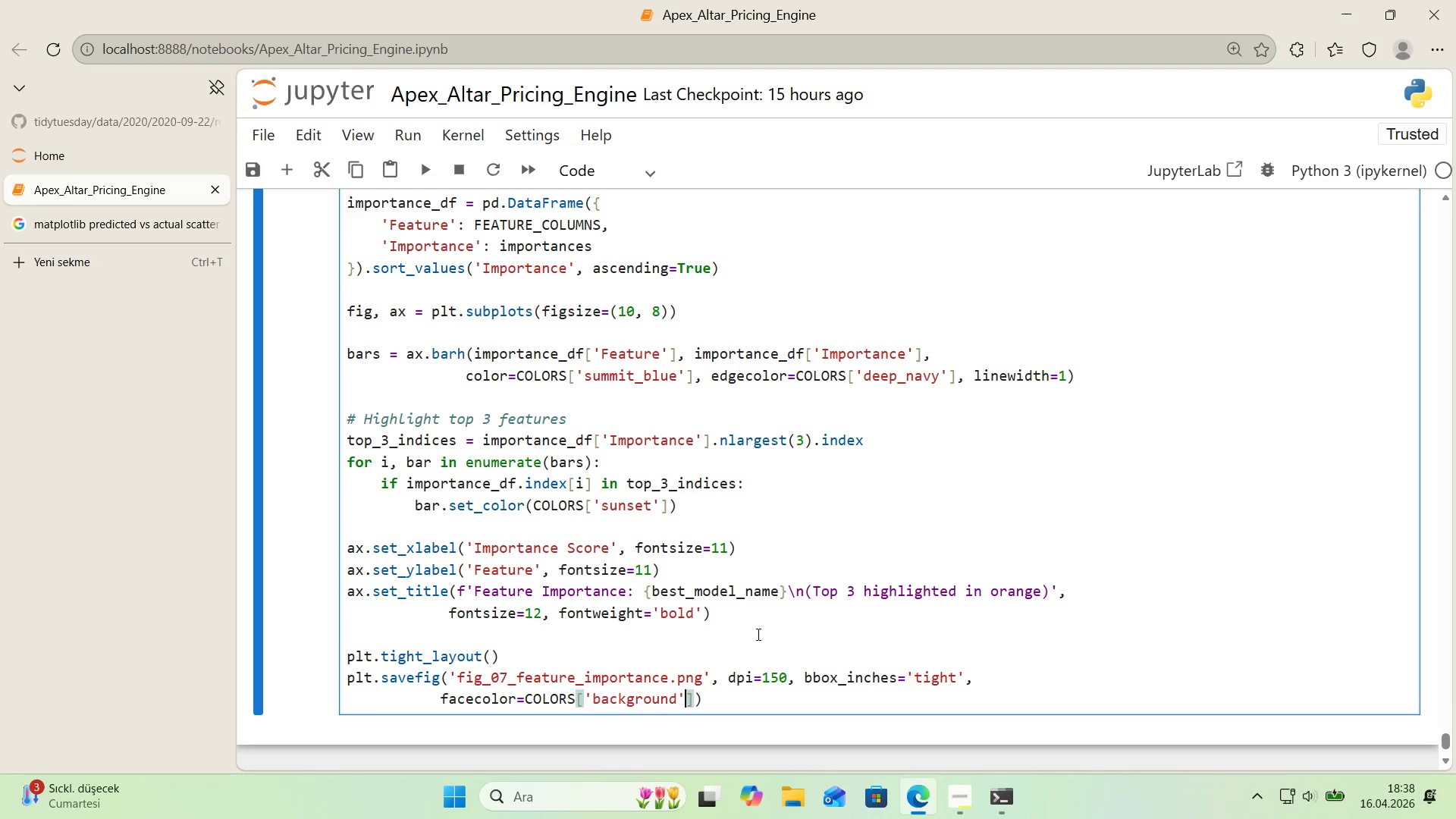 
key(ArrowRight)
 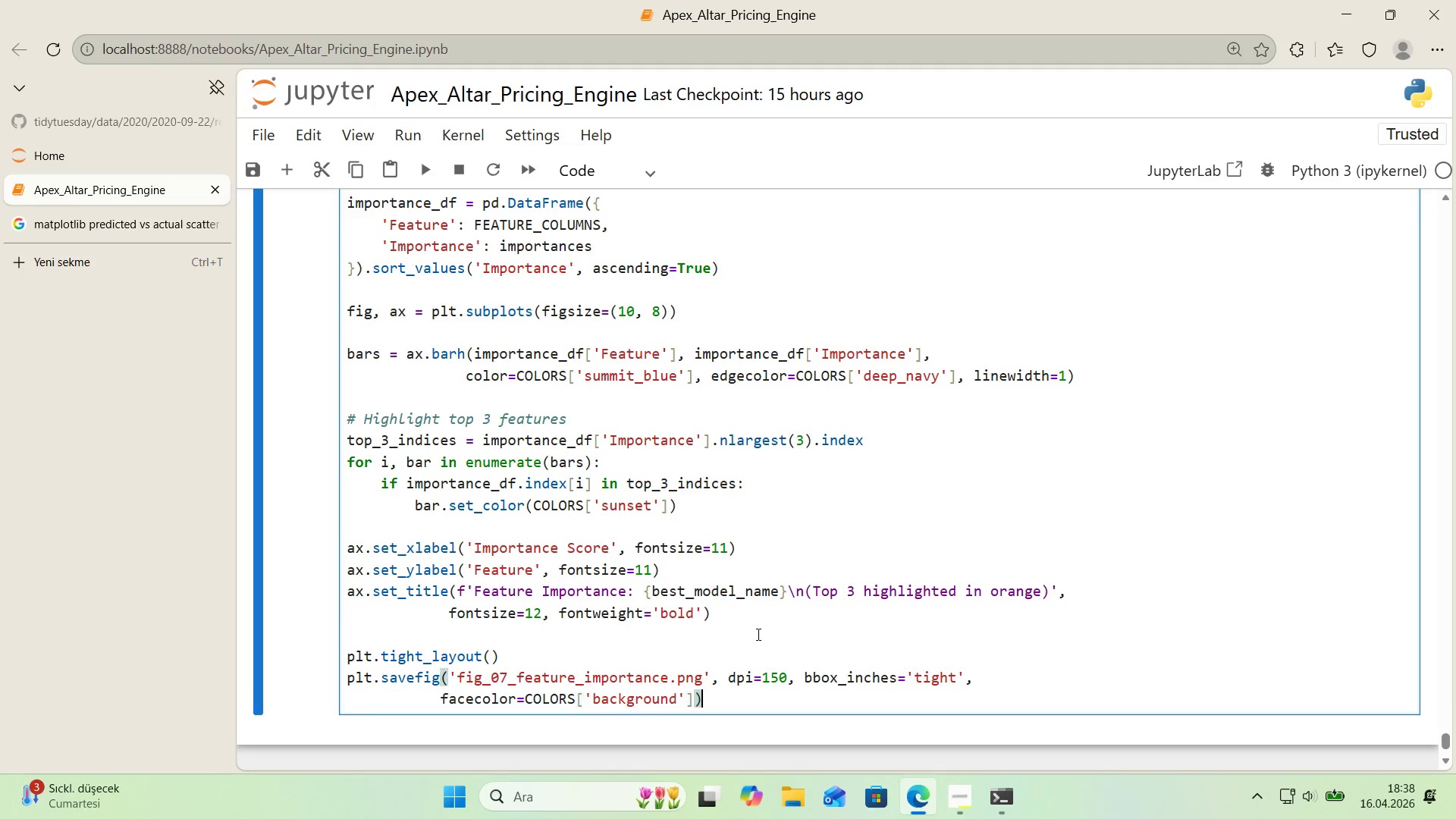 
key(ArrowRight)
 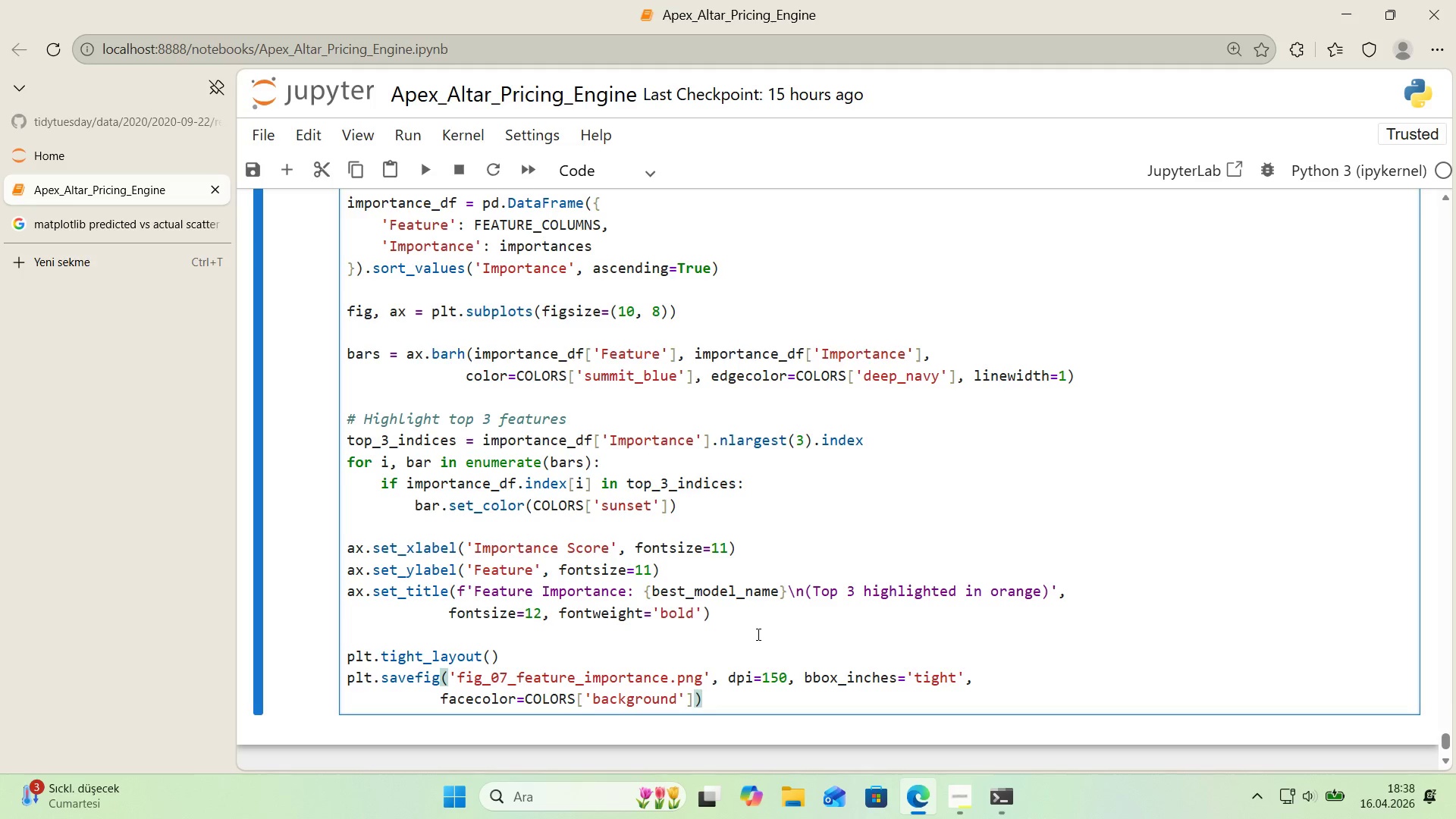 
key(Enter)
 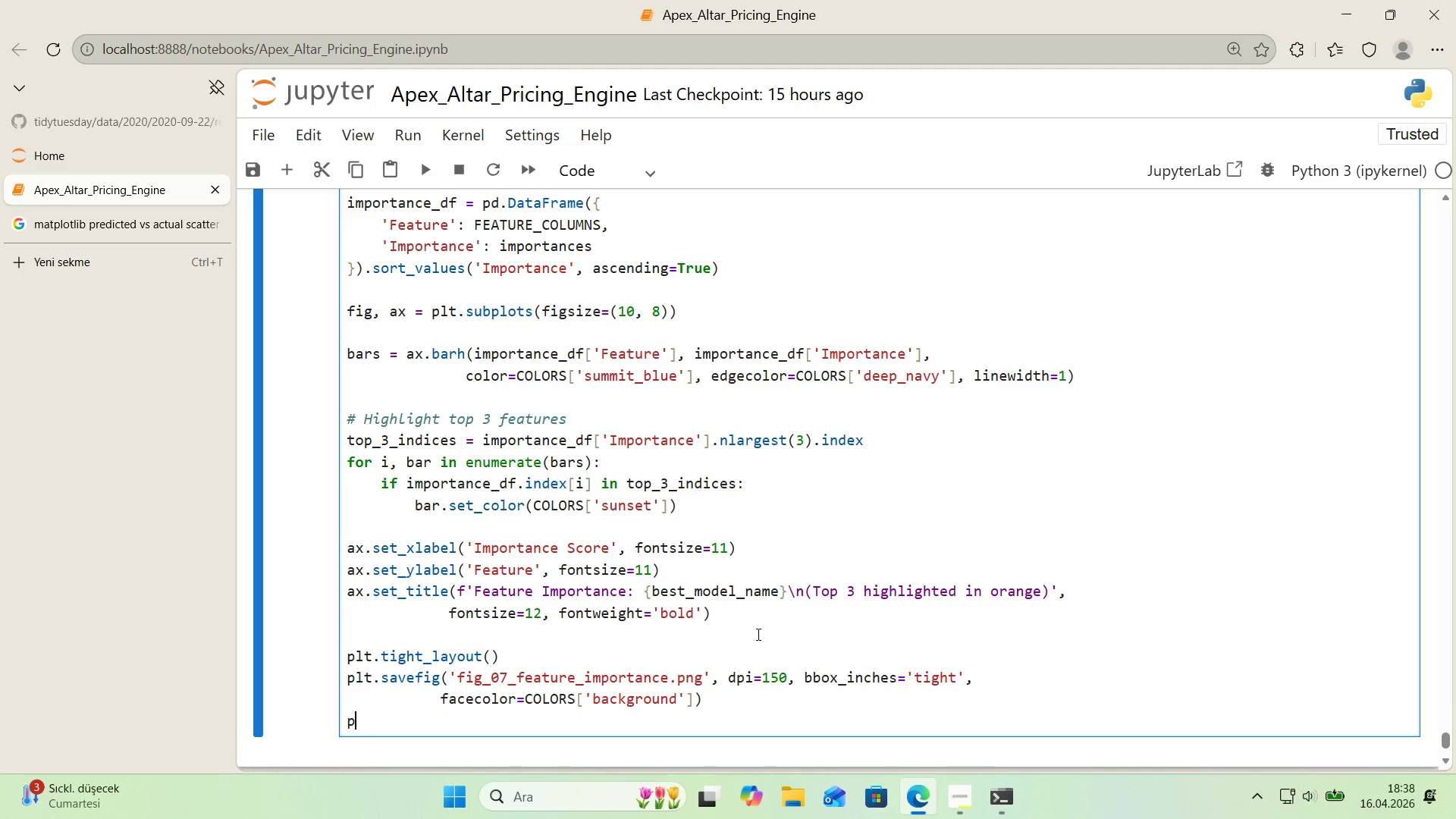 
type(plt.show*()
 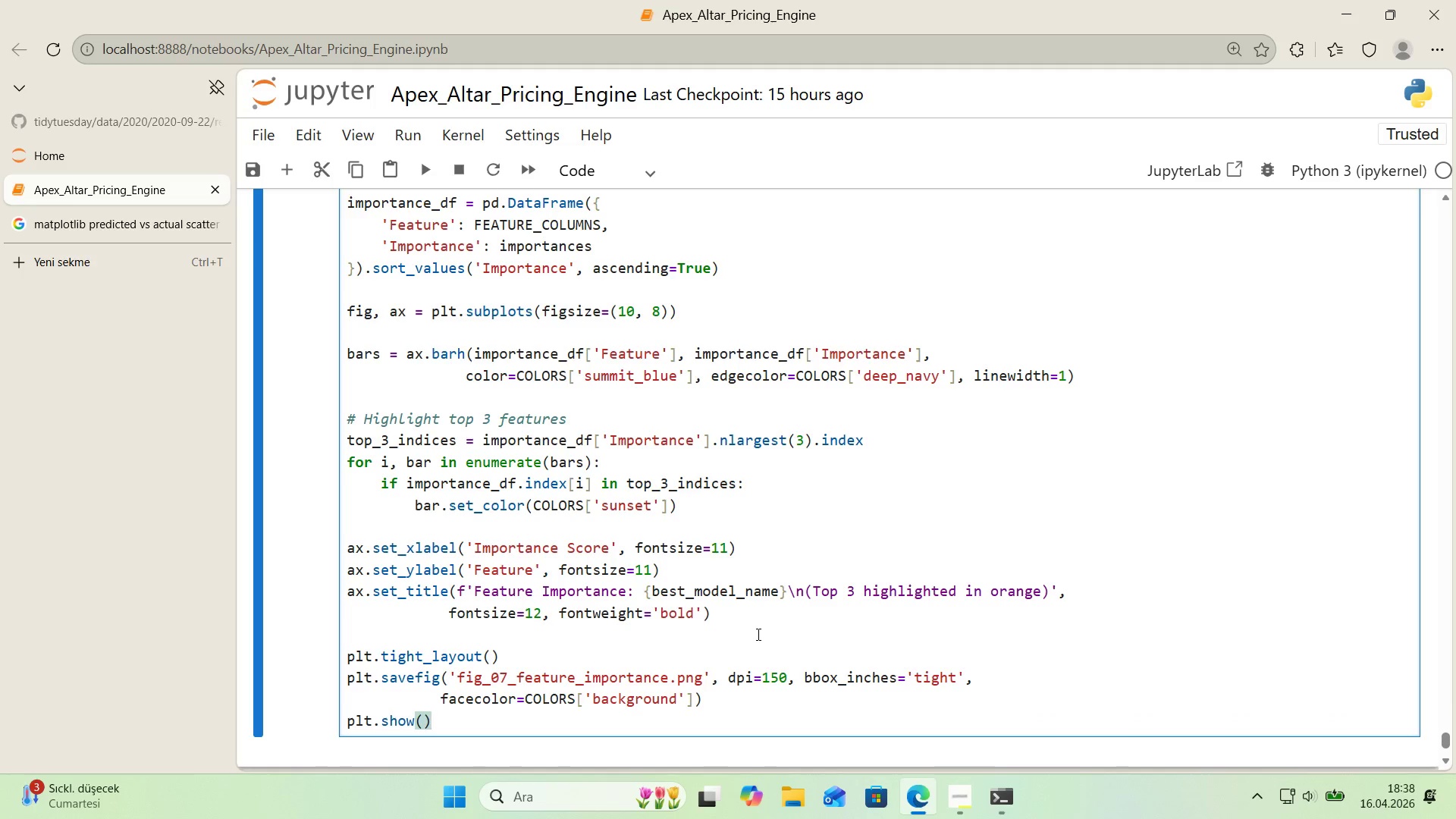 
key(Enter)
 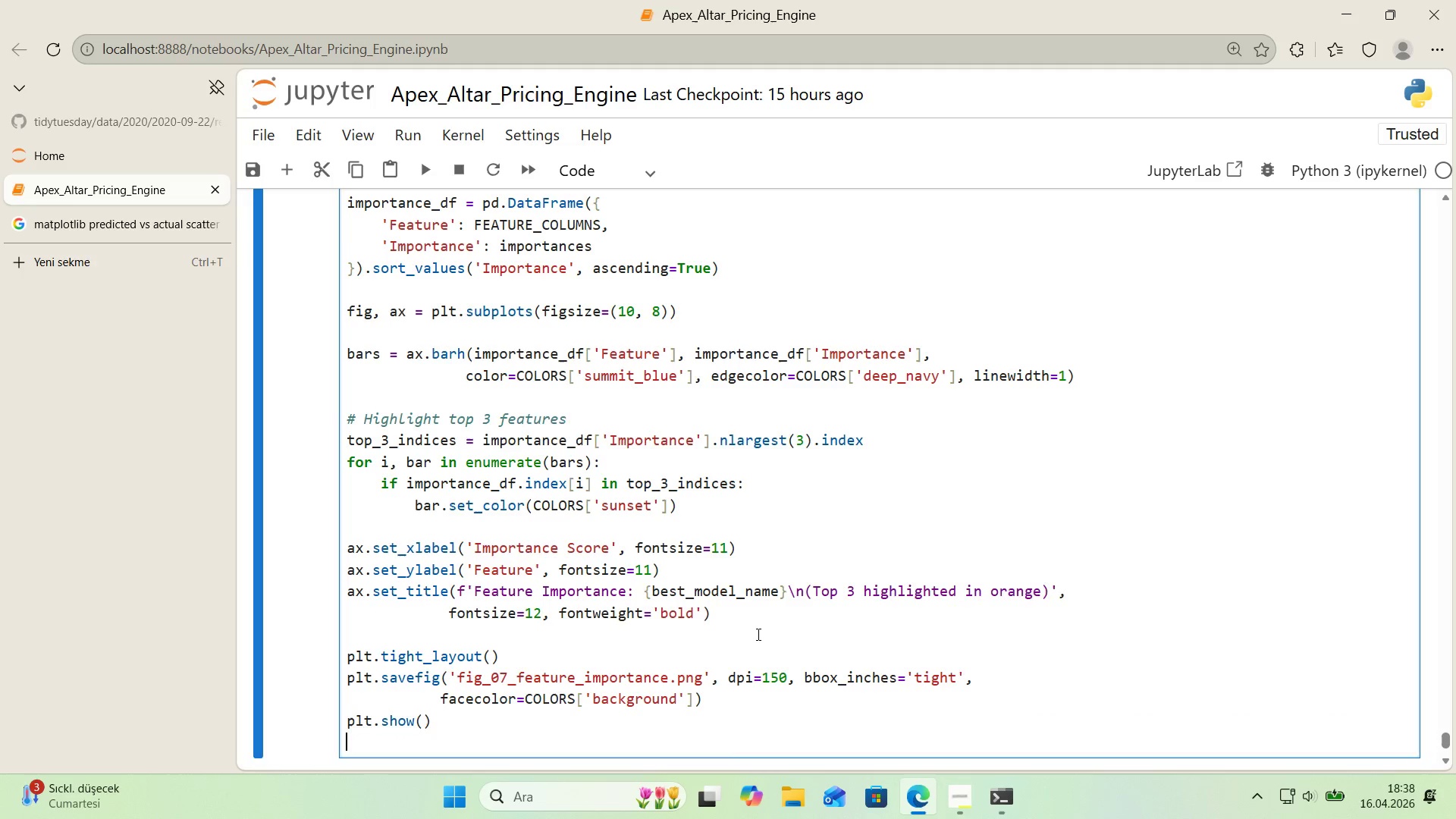 
key(Enter)
 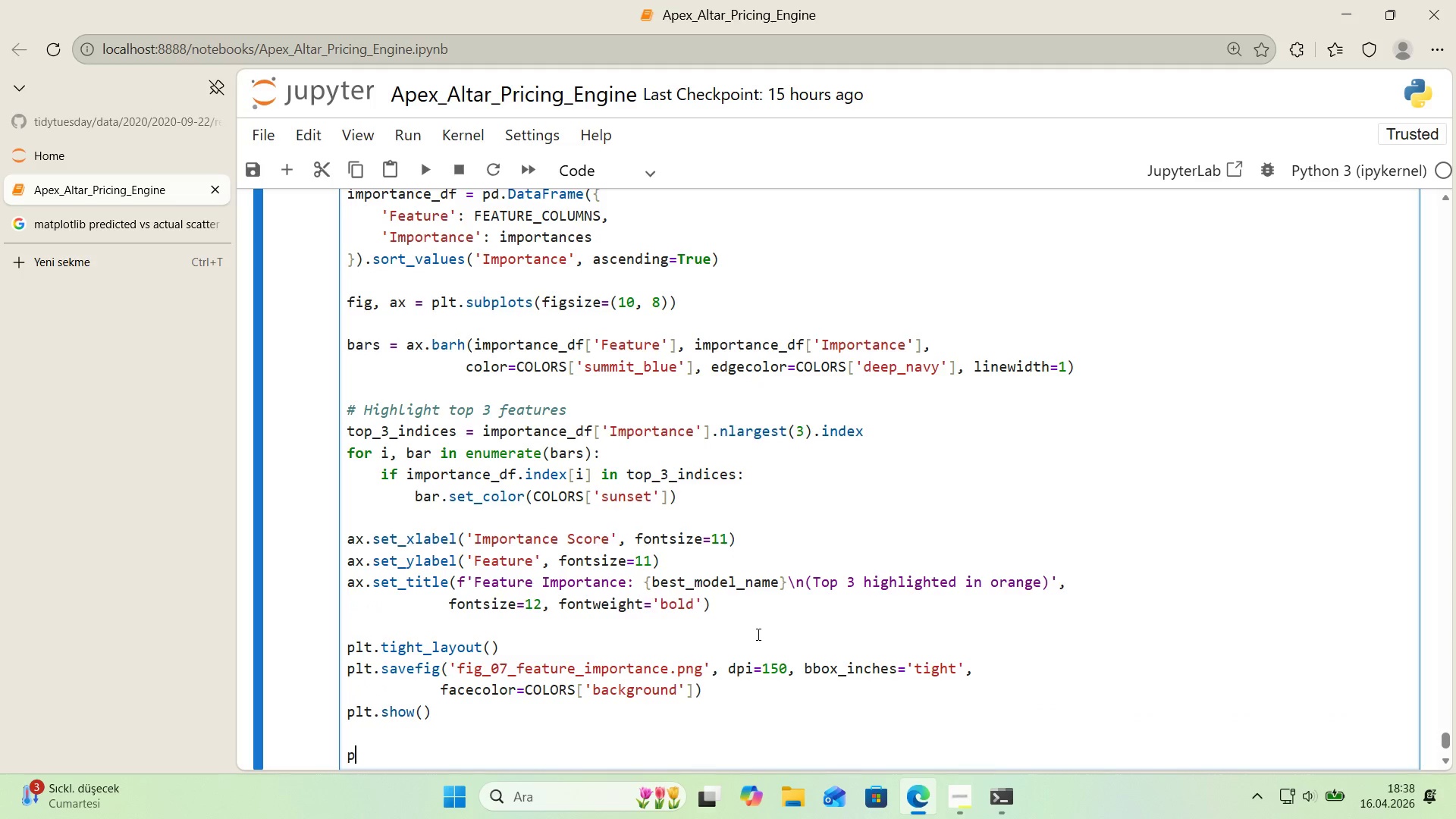 
type(pr'nt*()
 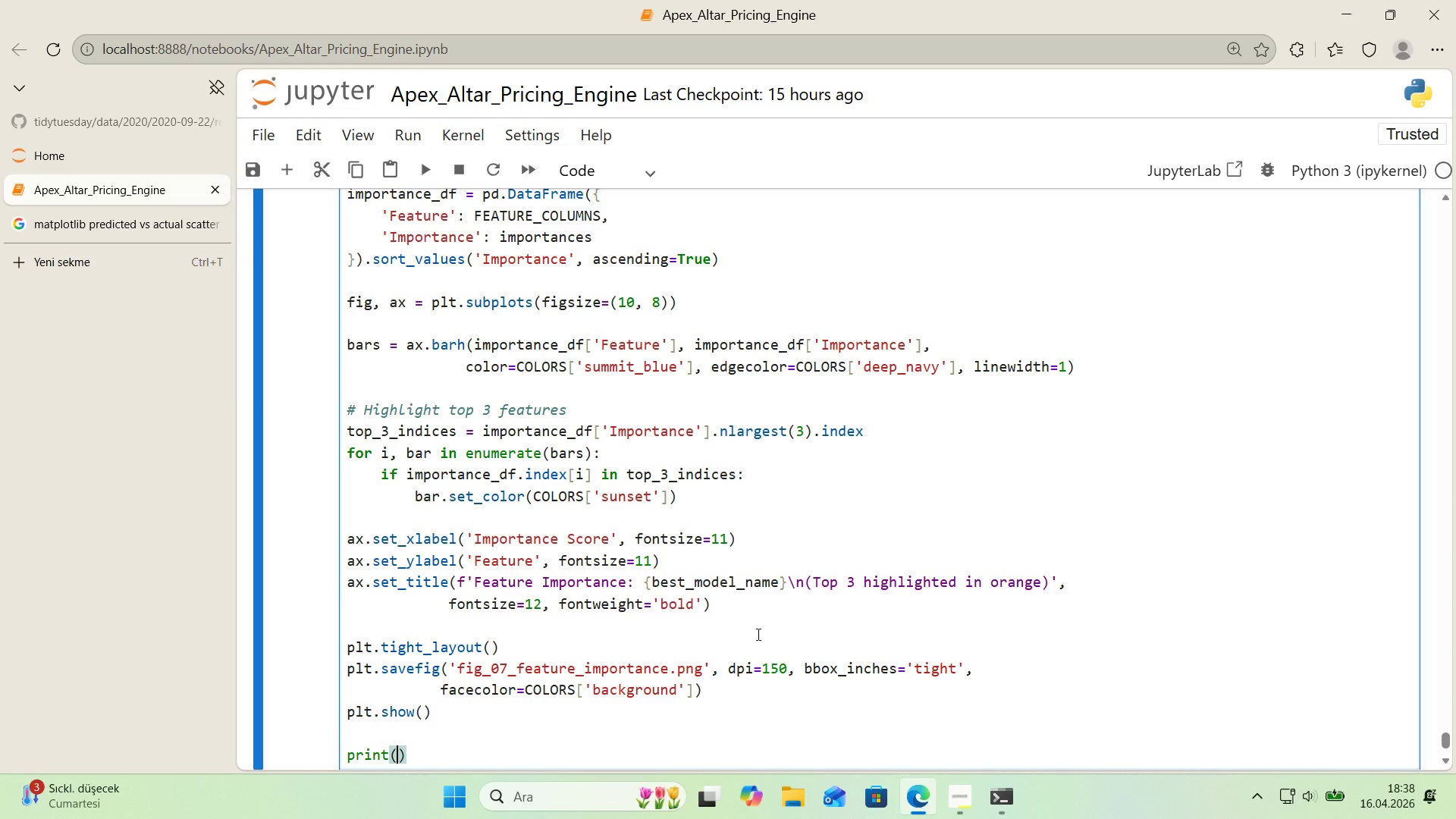 
 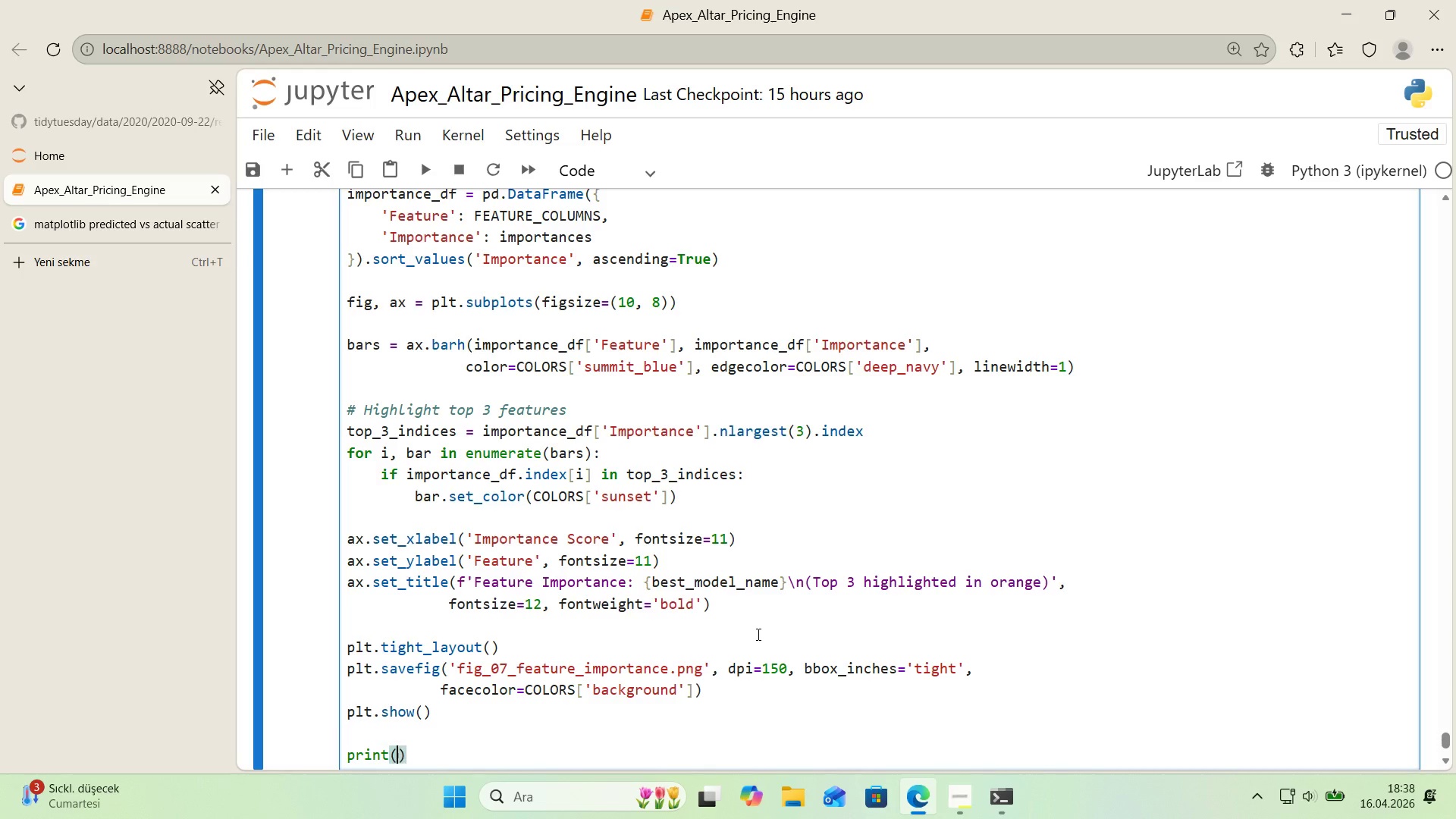 
key(ArrowLeft)
 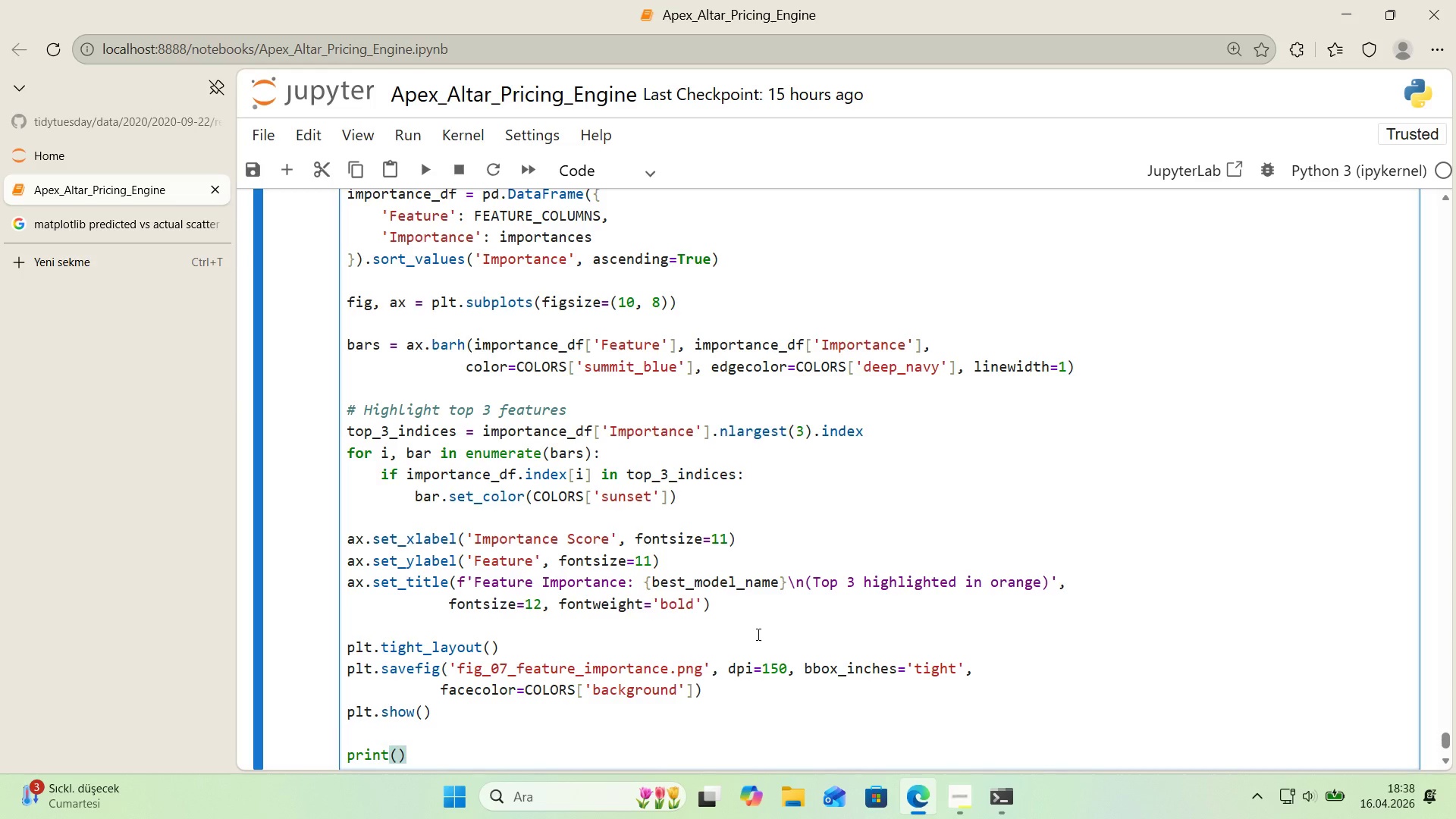 
scroll: coordinate [766, 628], scroll_direction: down, amount: 1.0
 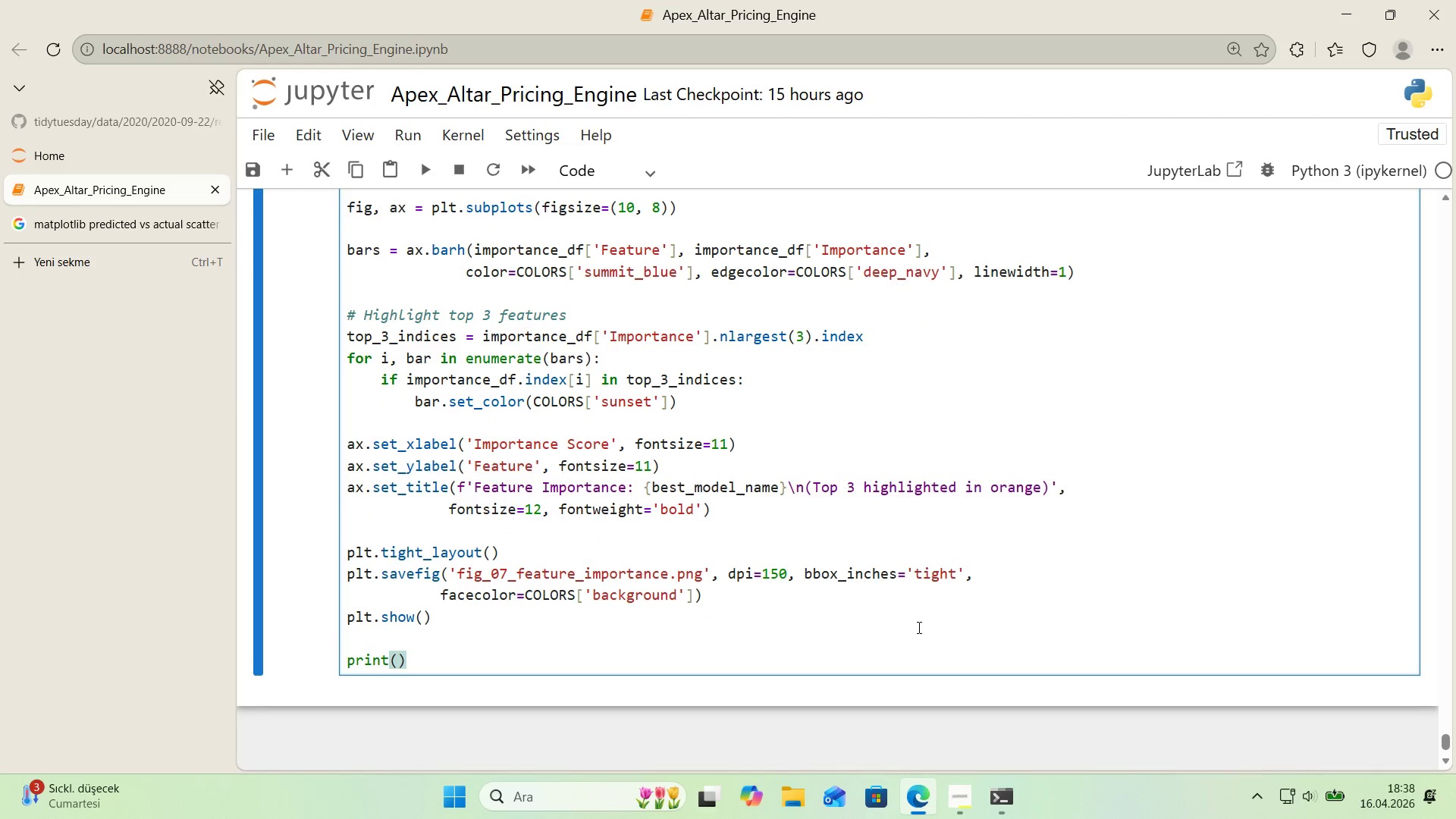 
key(Backquote)
 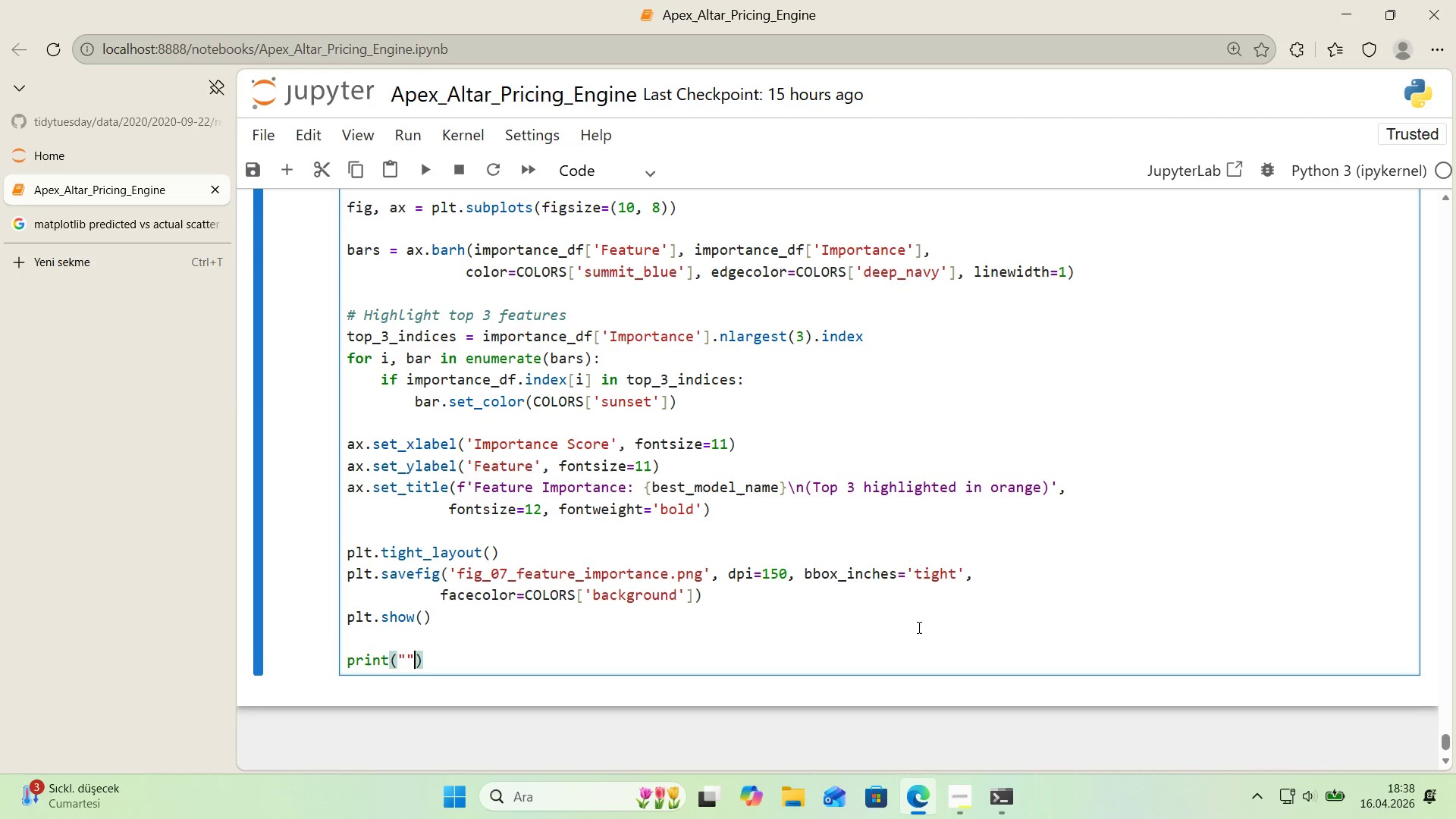 
key(Backquote)
 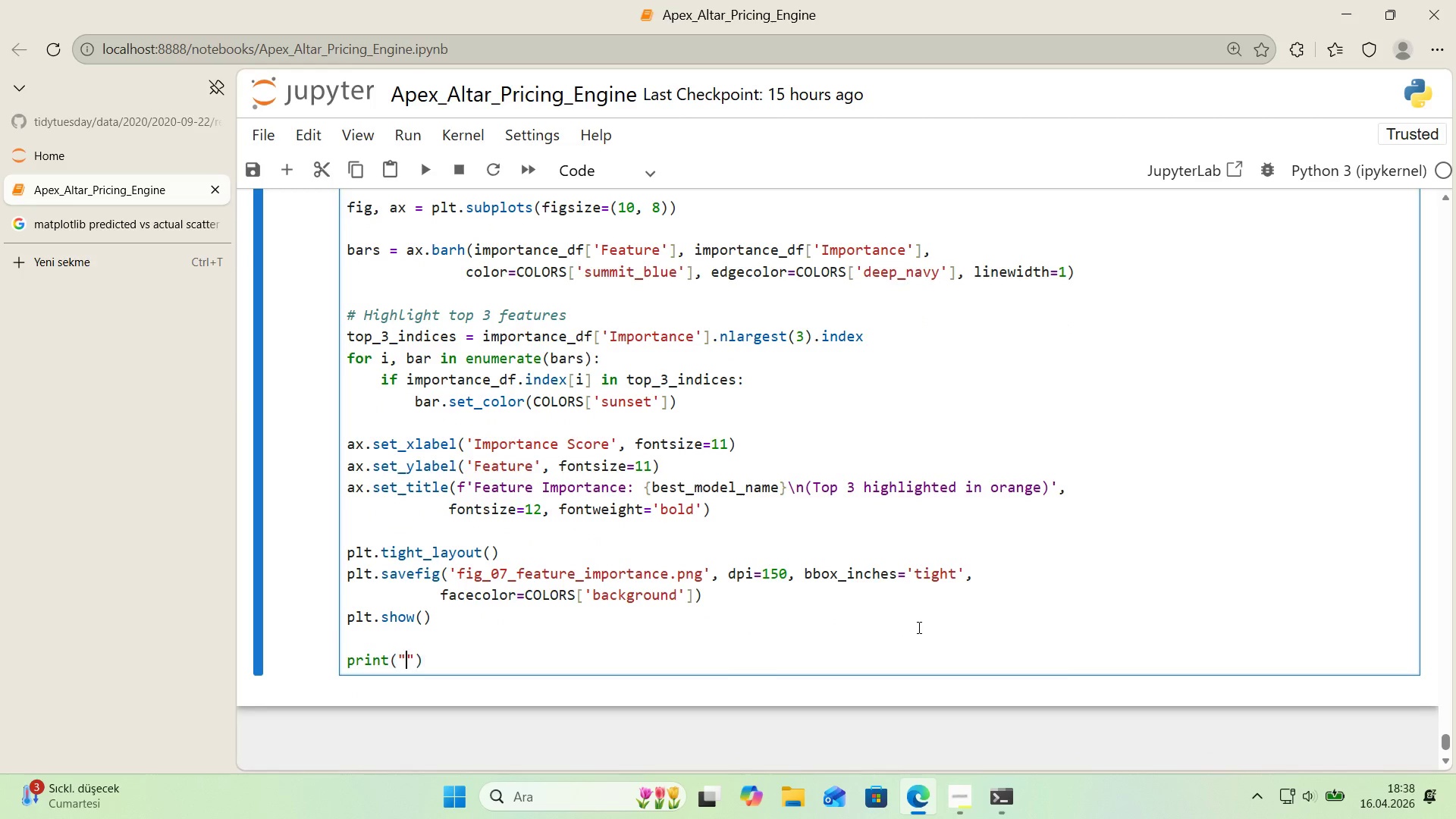 
key(ArrowLeft)
 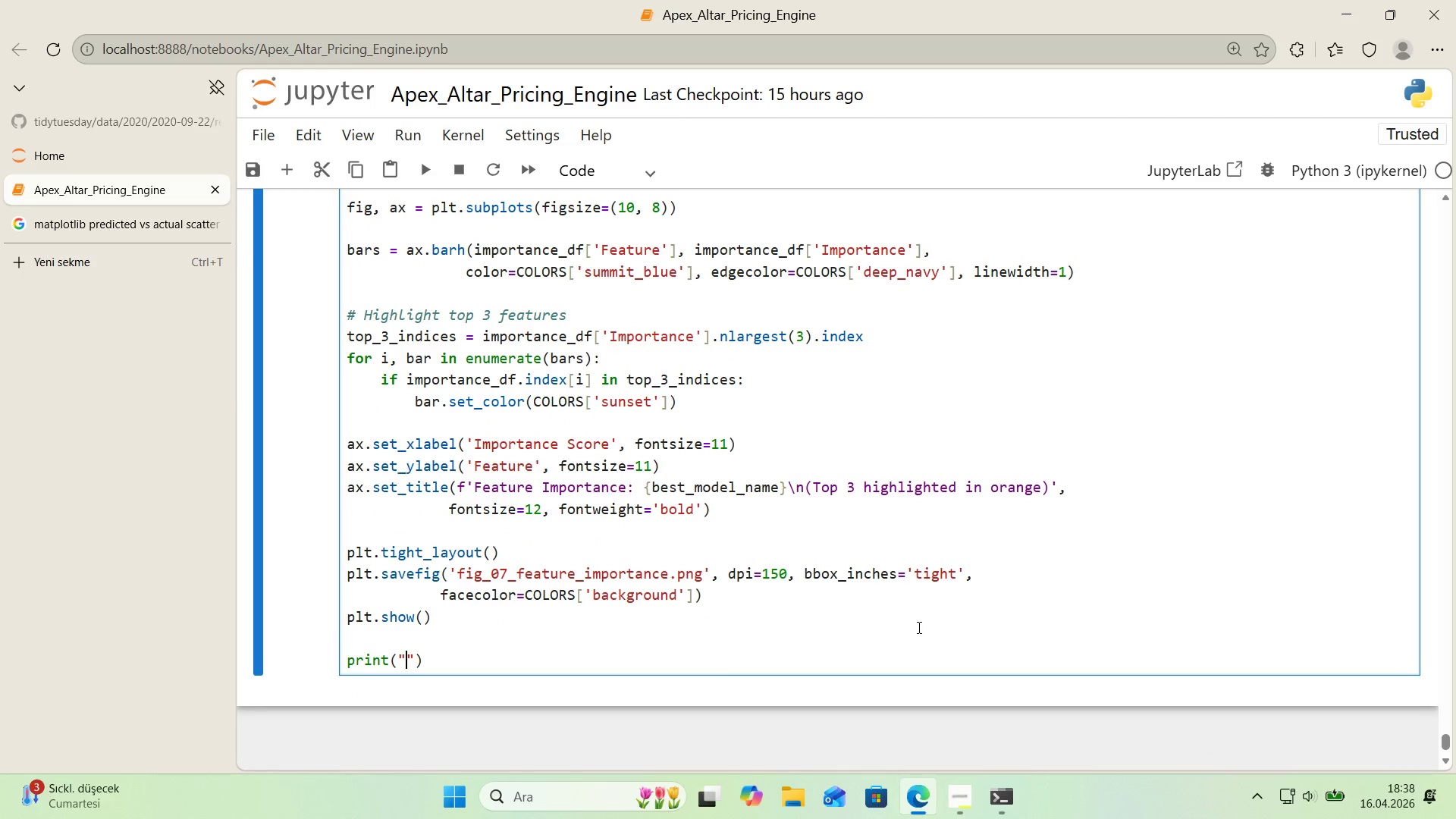 
type(Saved> f'g_07_feature_'mportance.png)
 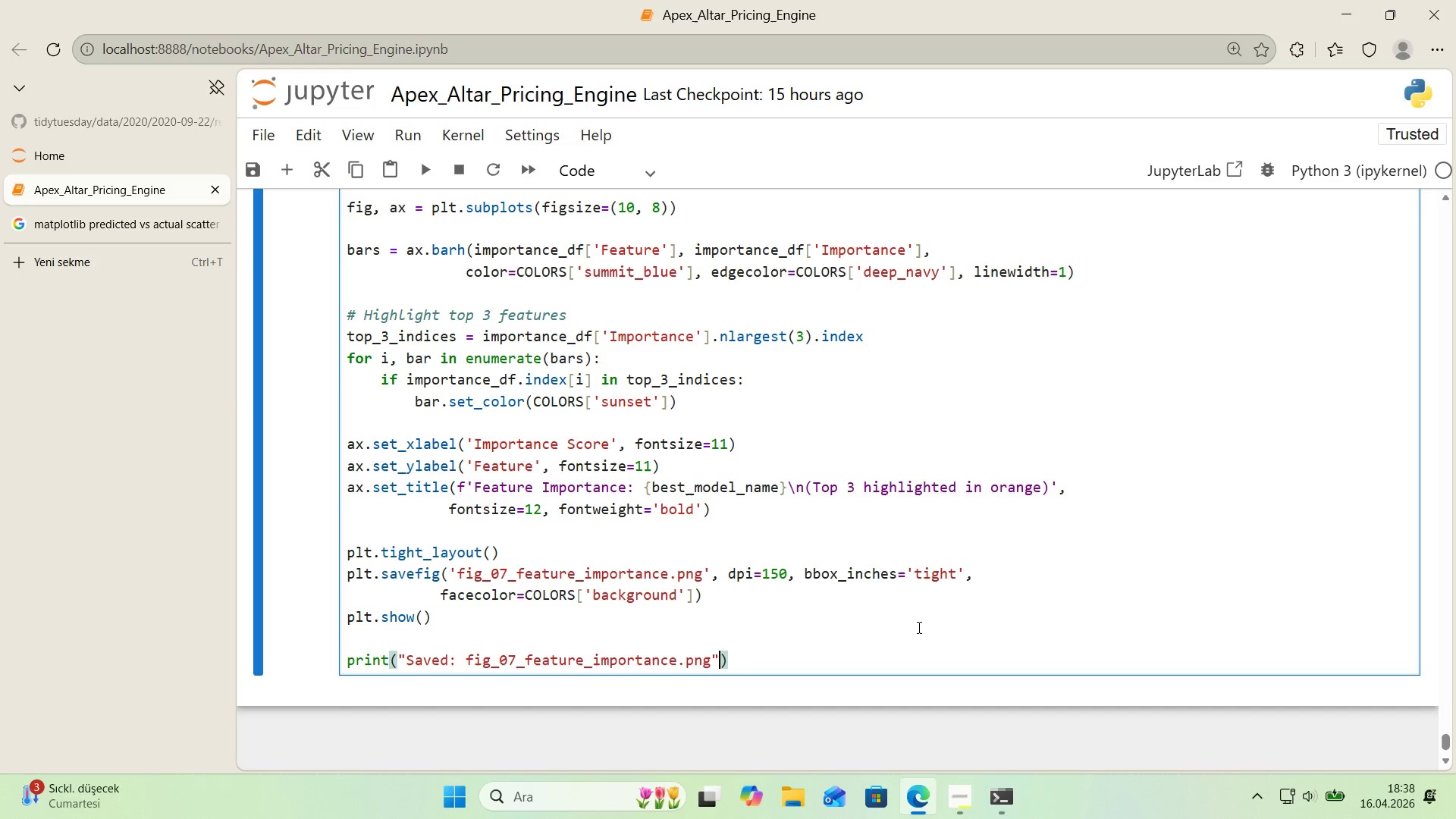 
 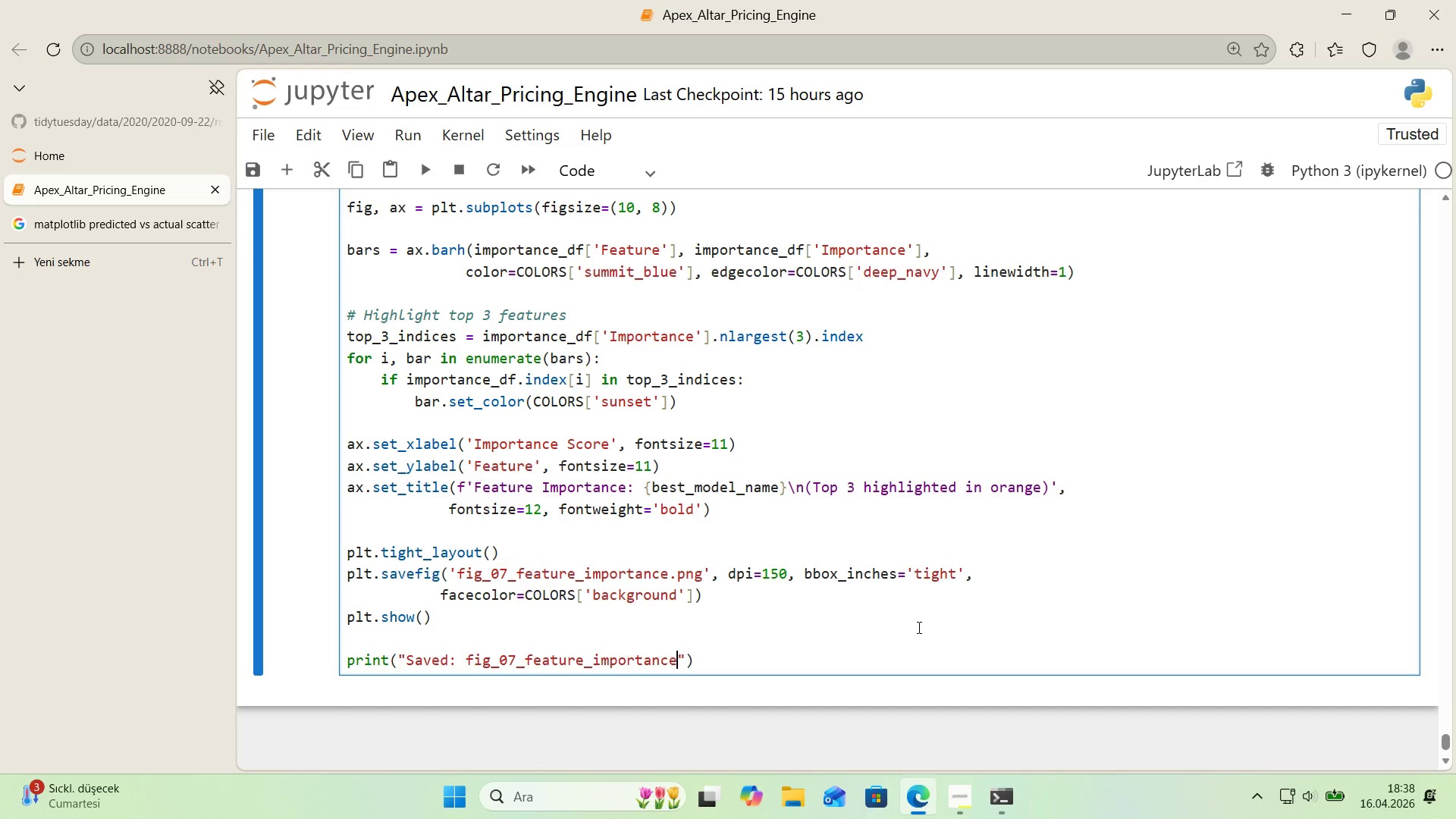 
key(ArrowRight)
 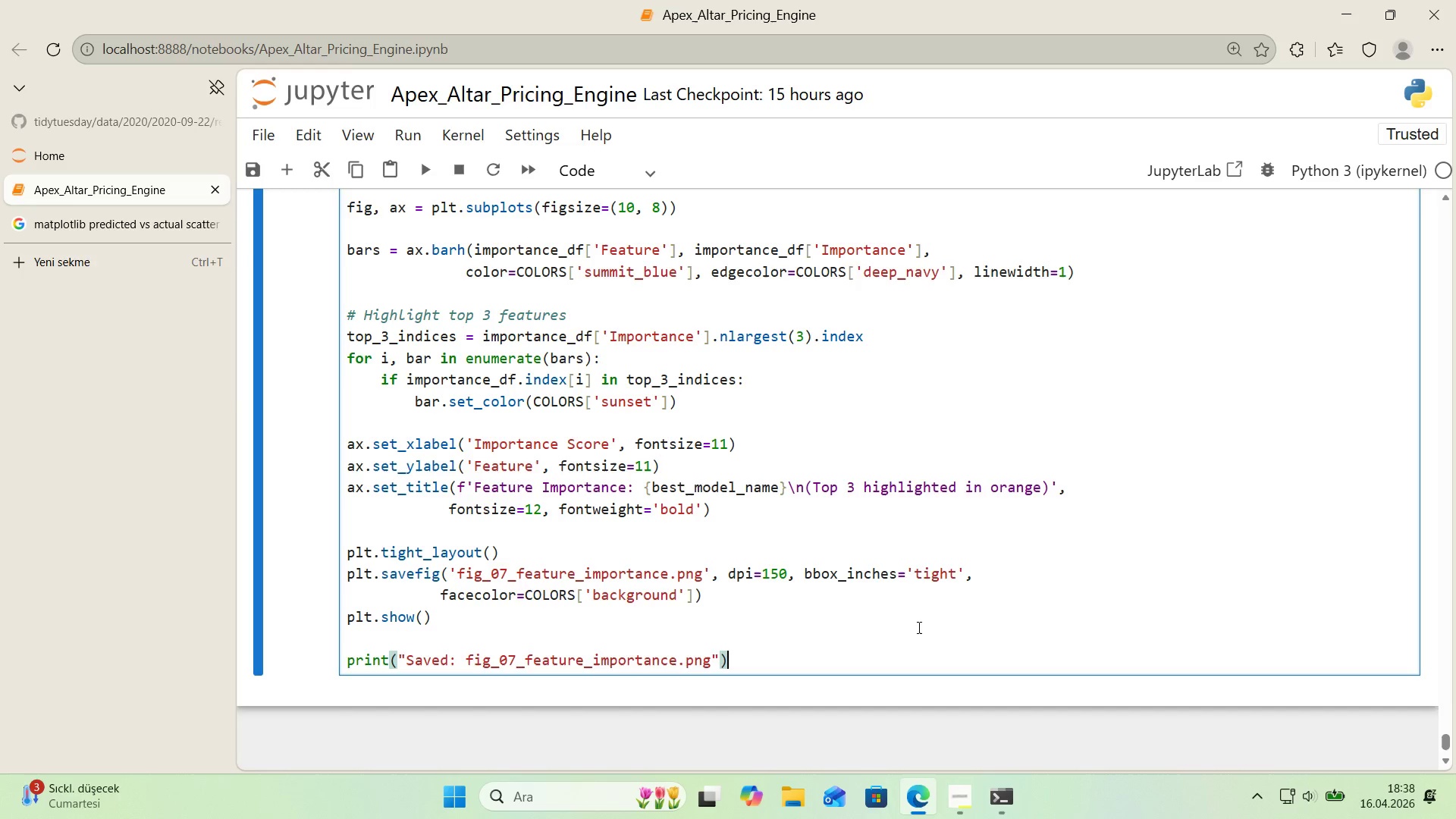 
key(ArrowRight)
 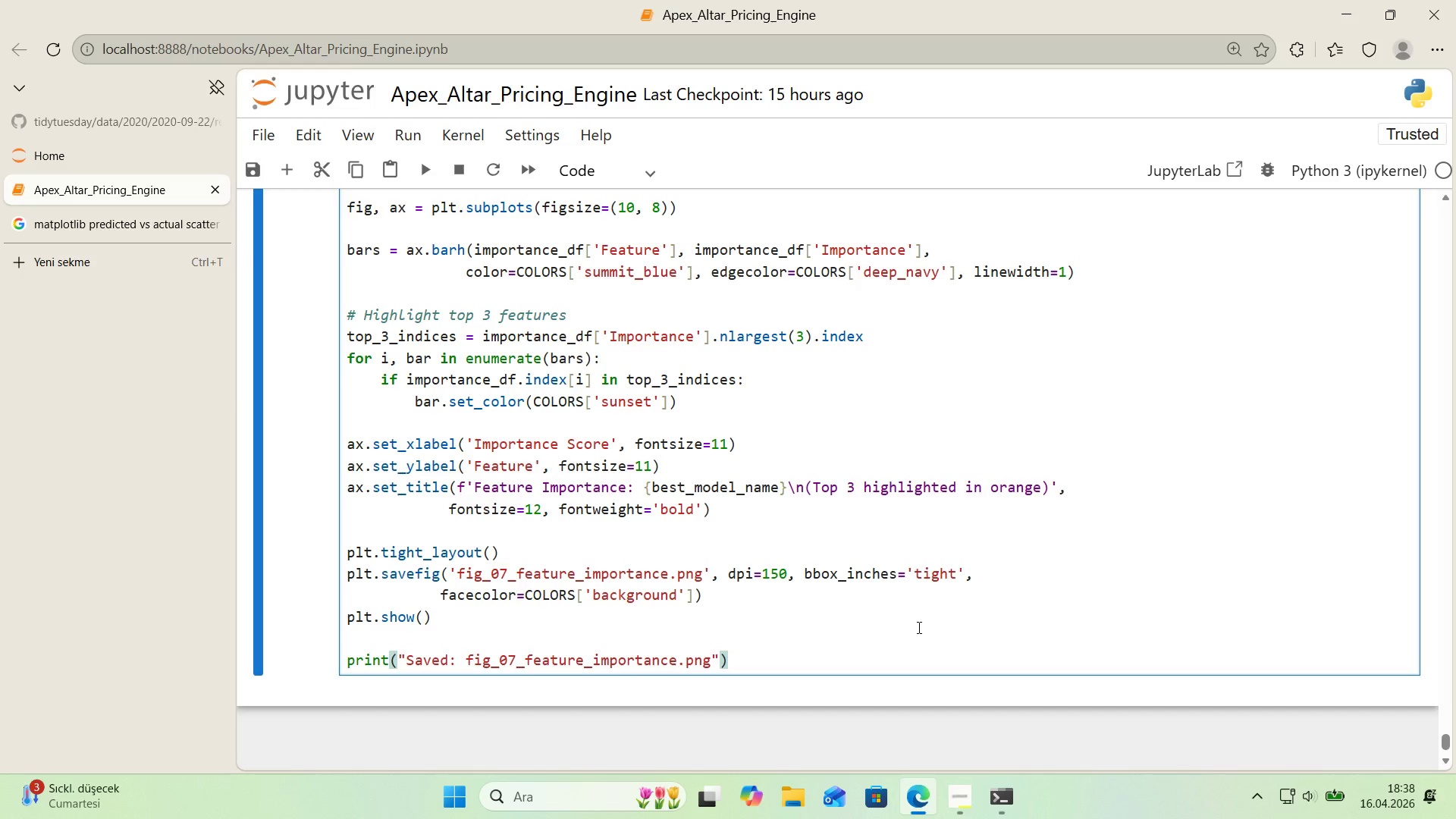 
key(Enter)
 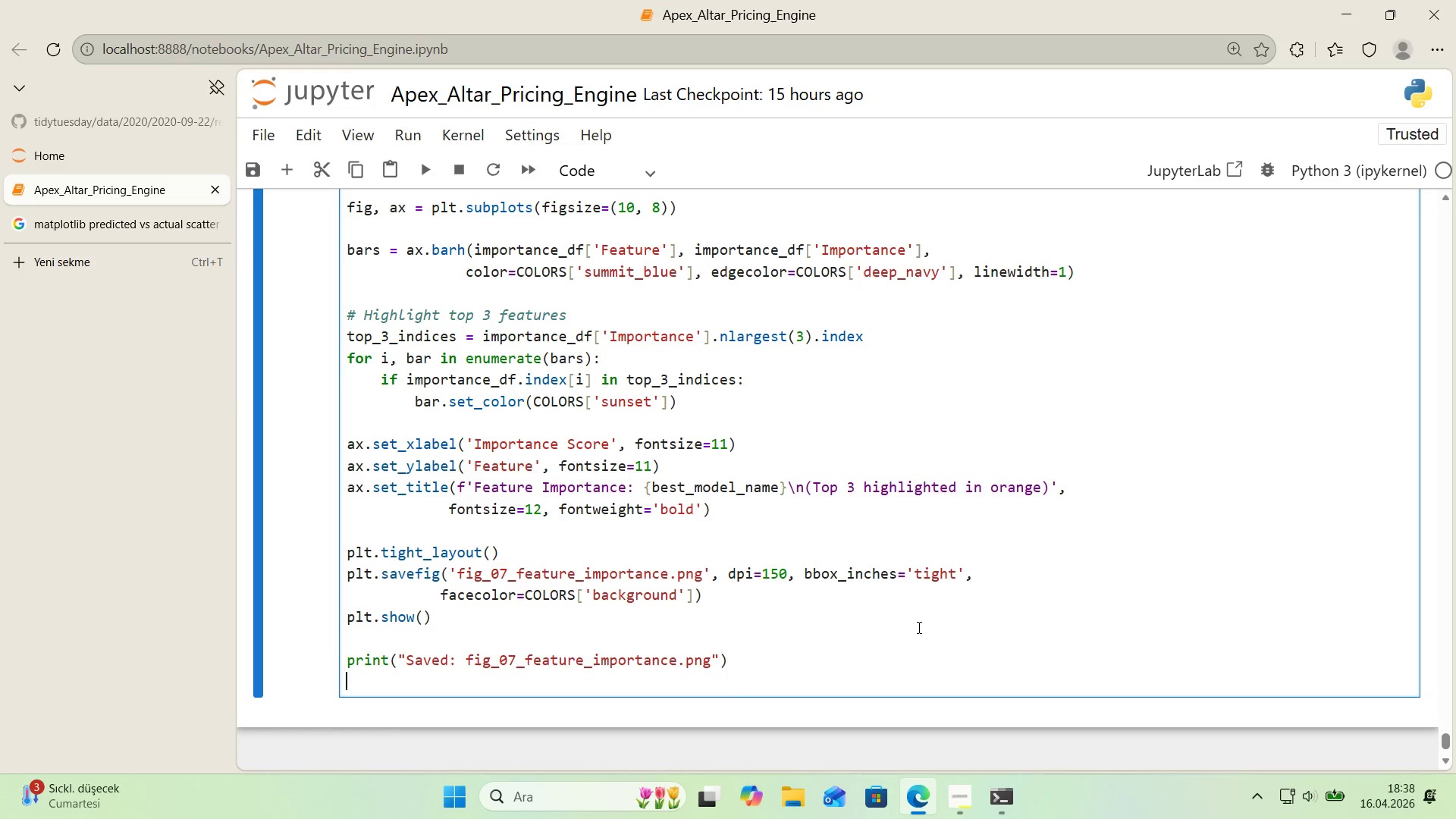 
key(Enter)
 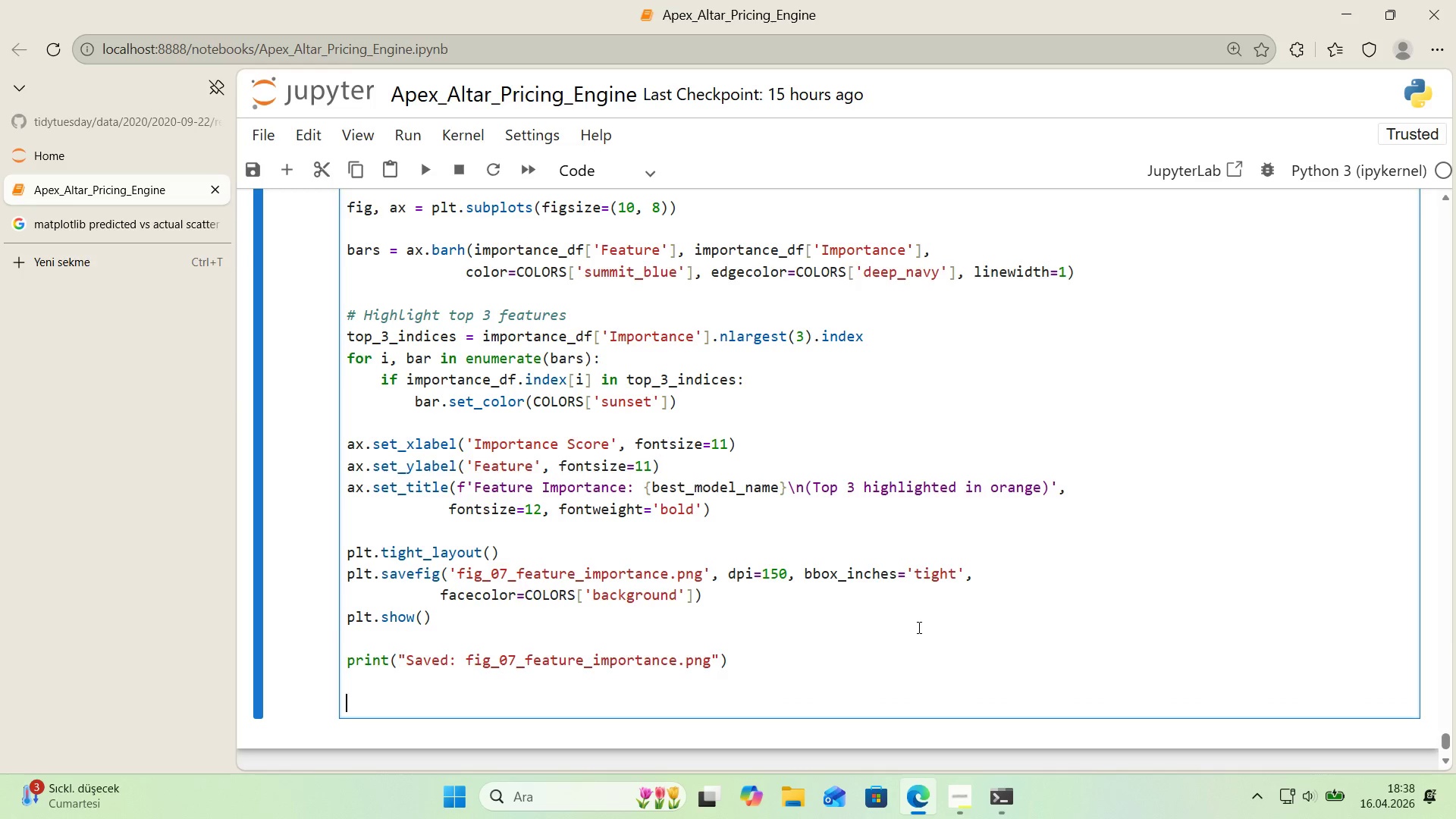 
key(Control+ControlLeft)
 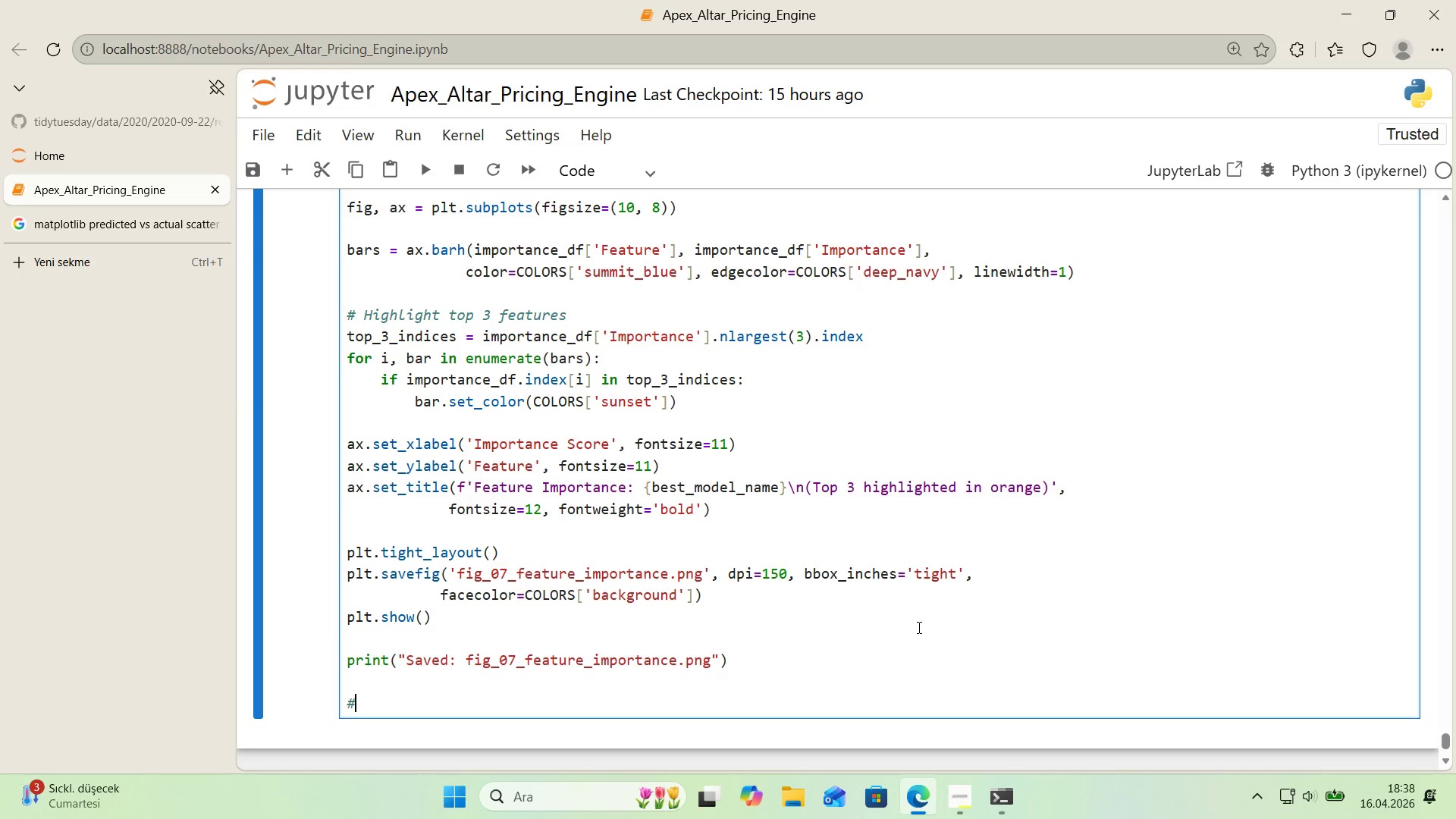 
key(Alt+Control+AltRight)
 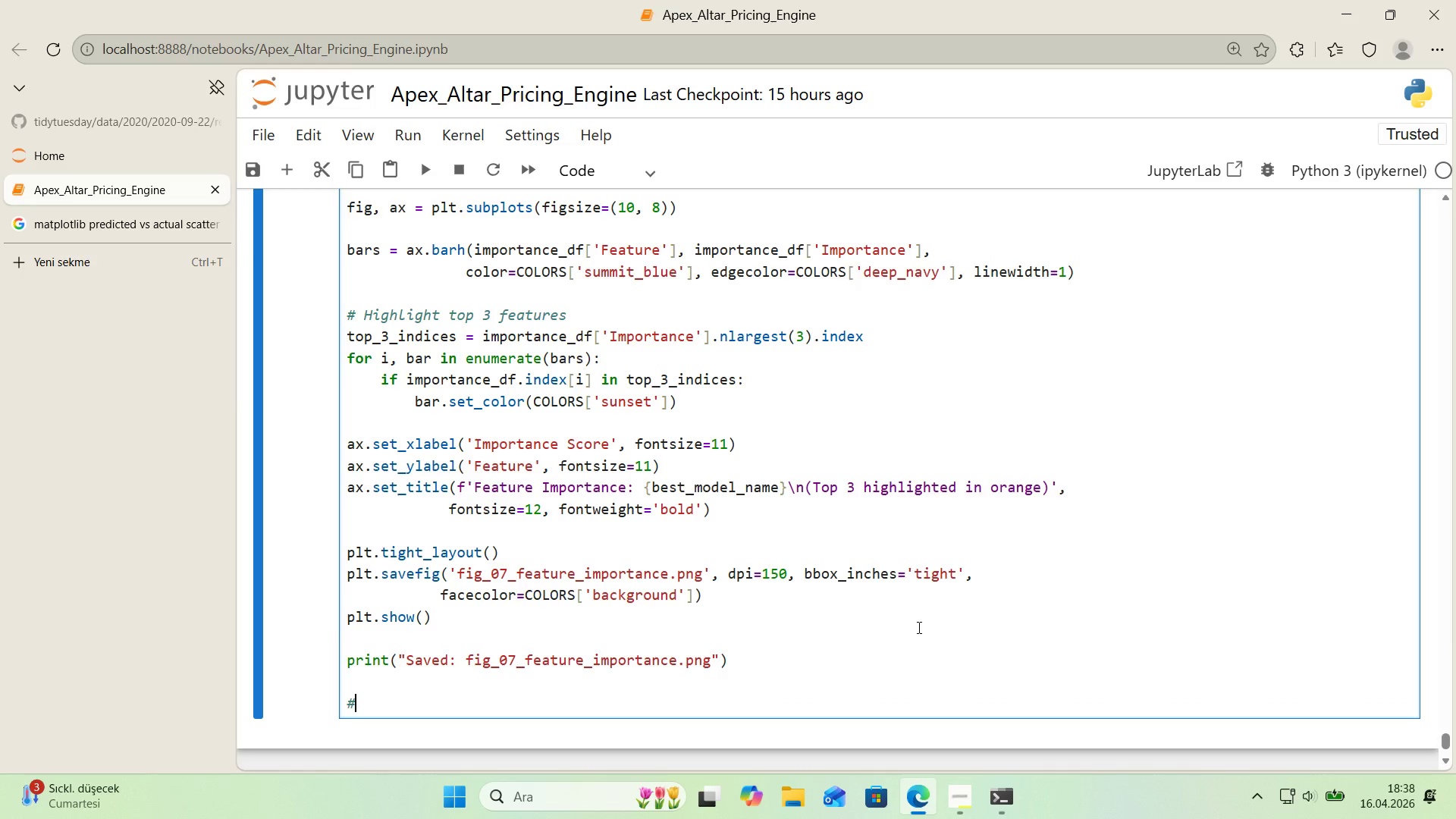 
key(Alt+Control+3)
 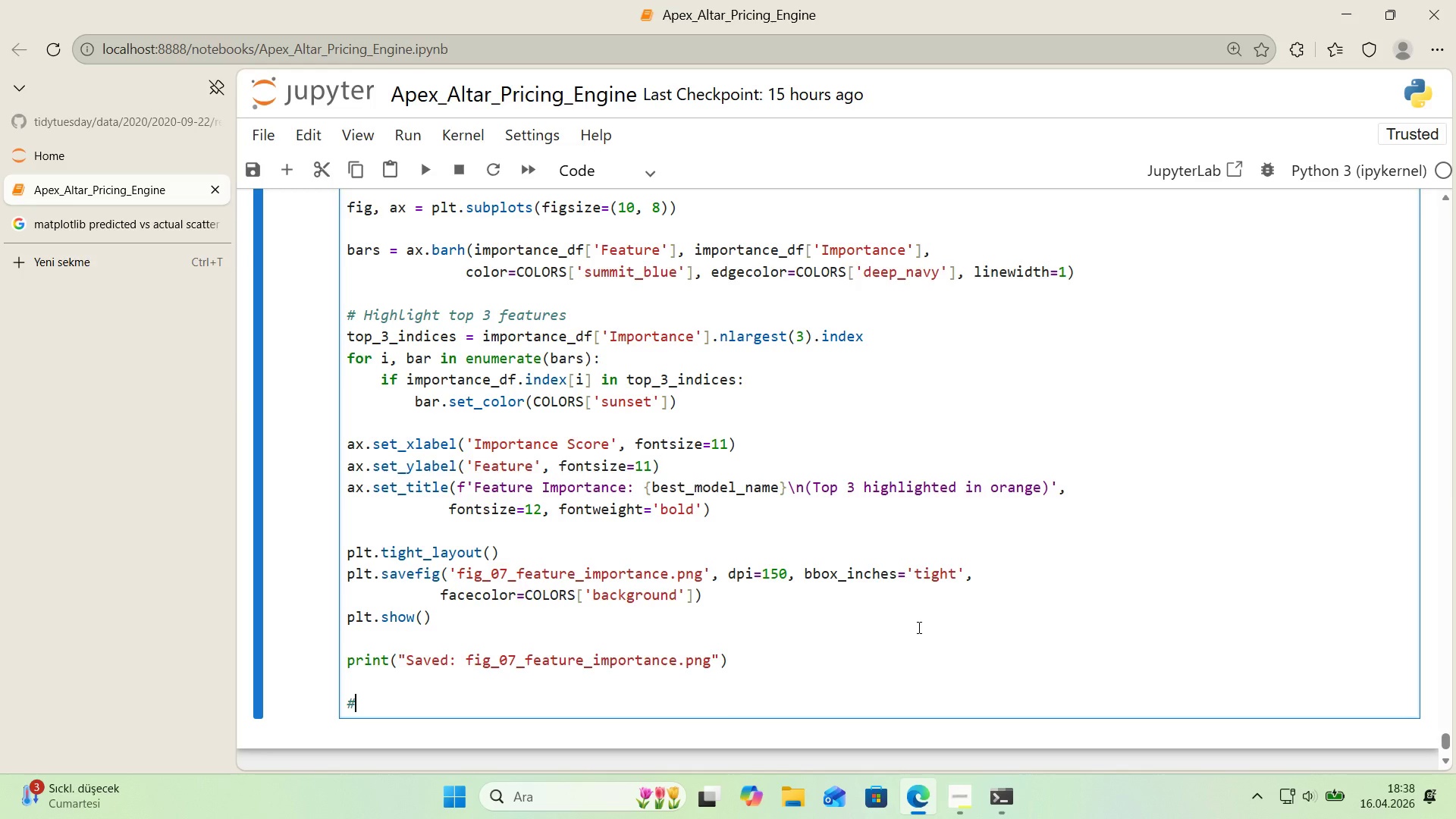 
type( Pr'nt top features)
 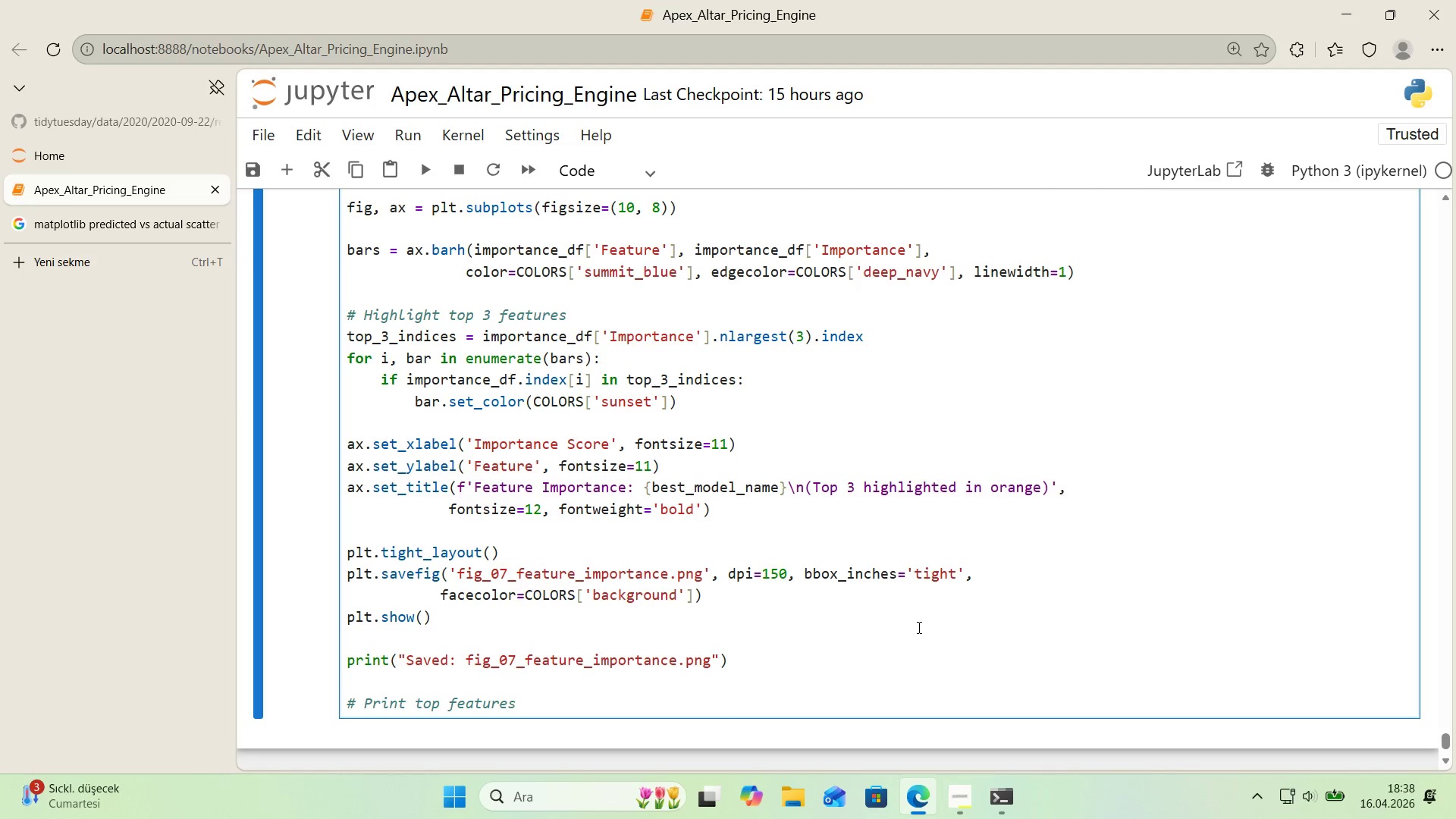 
key(Enter)
 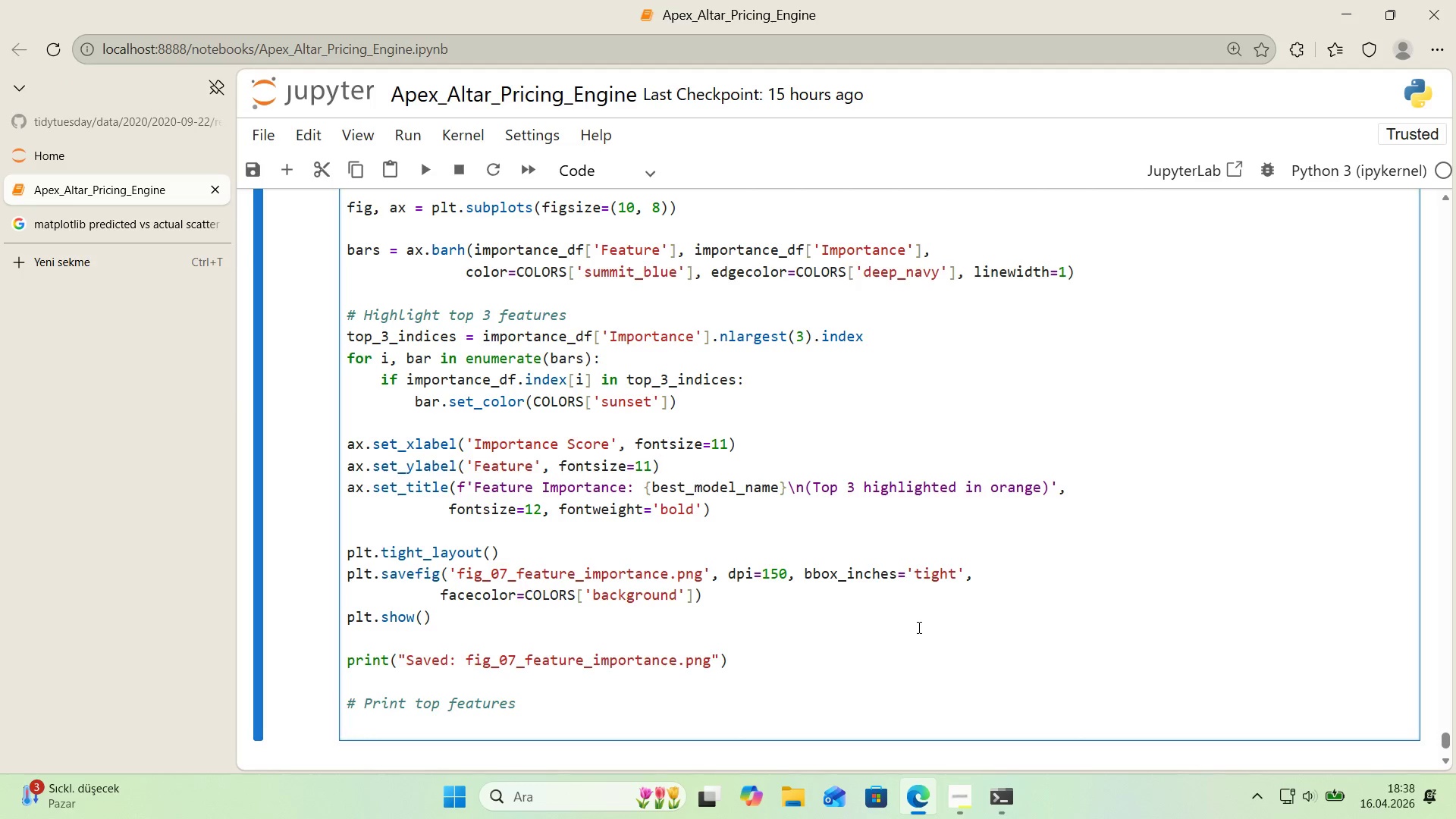 
type(pr'nt*()
 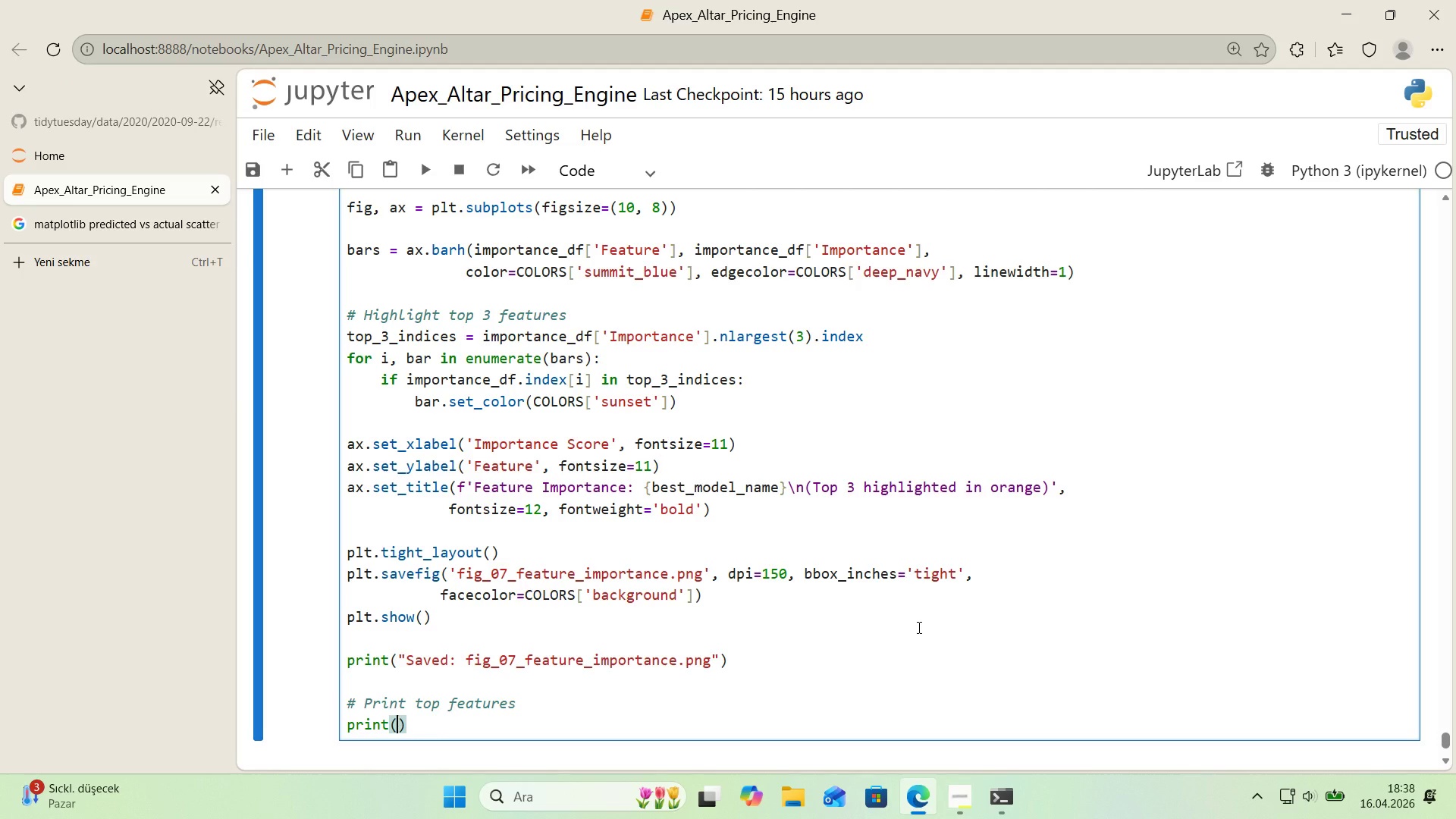 
 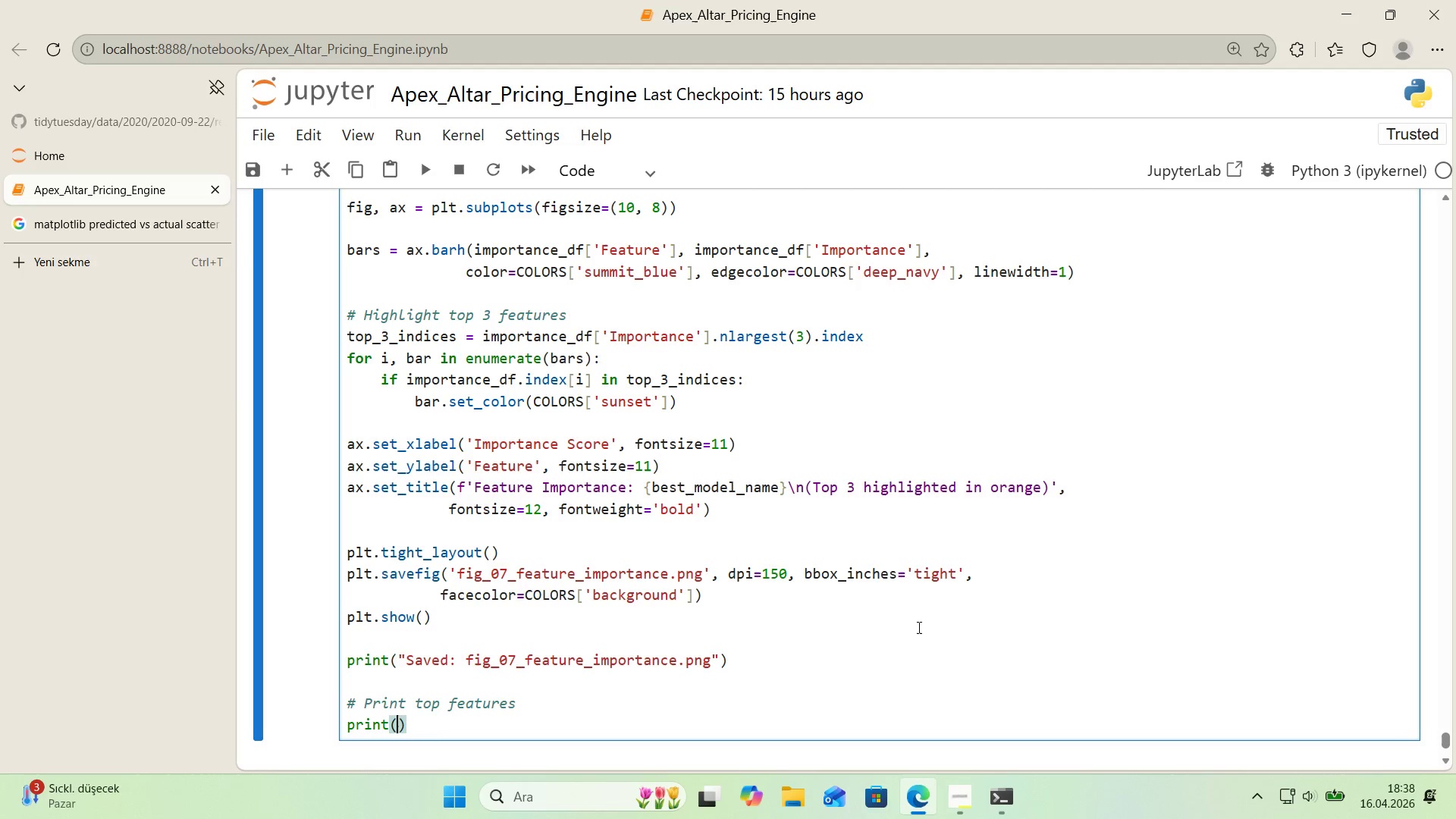 
key(ArrowLeft)
 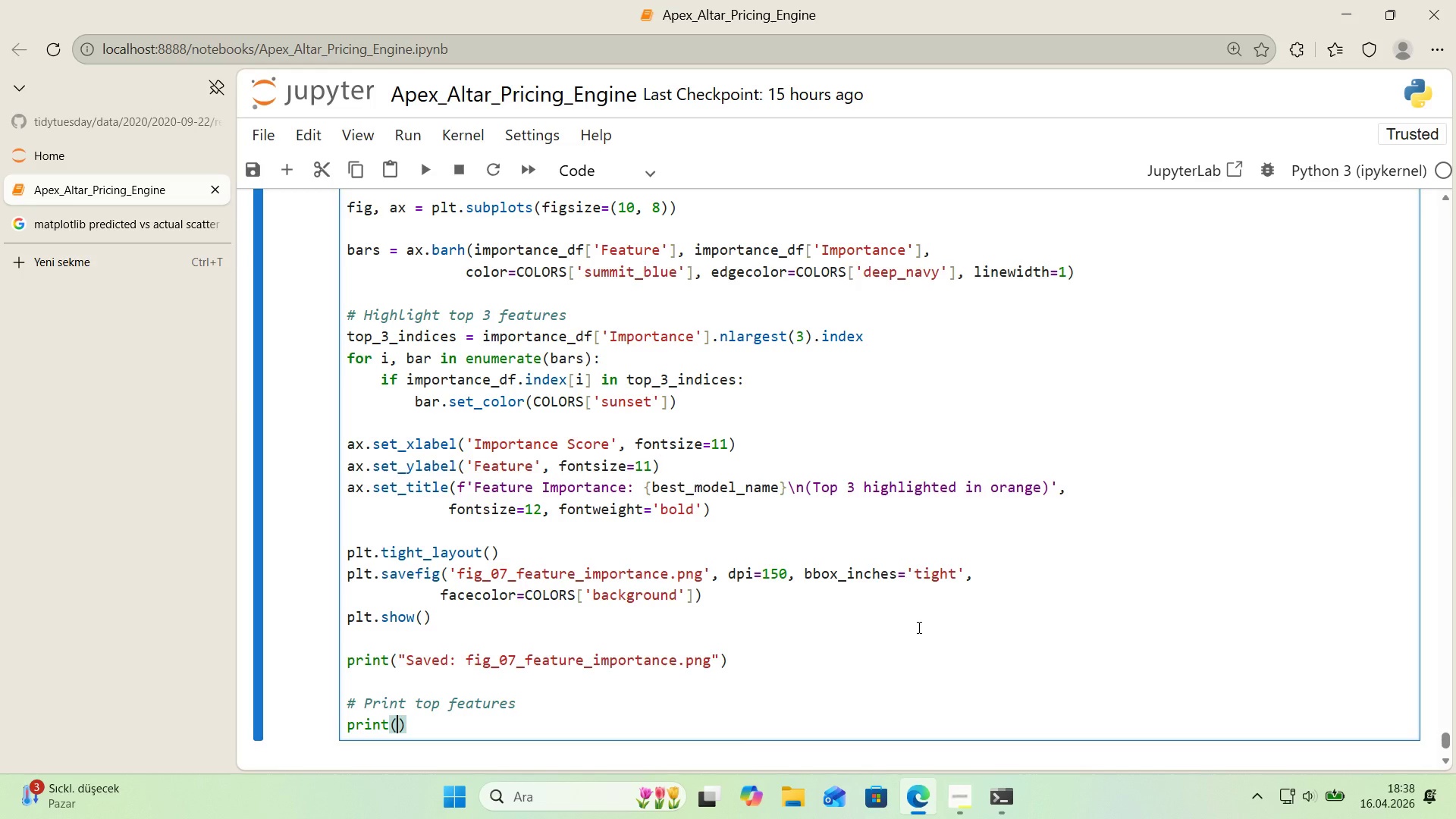 
wait(5.39)
 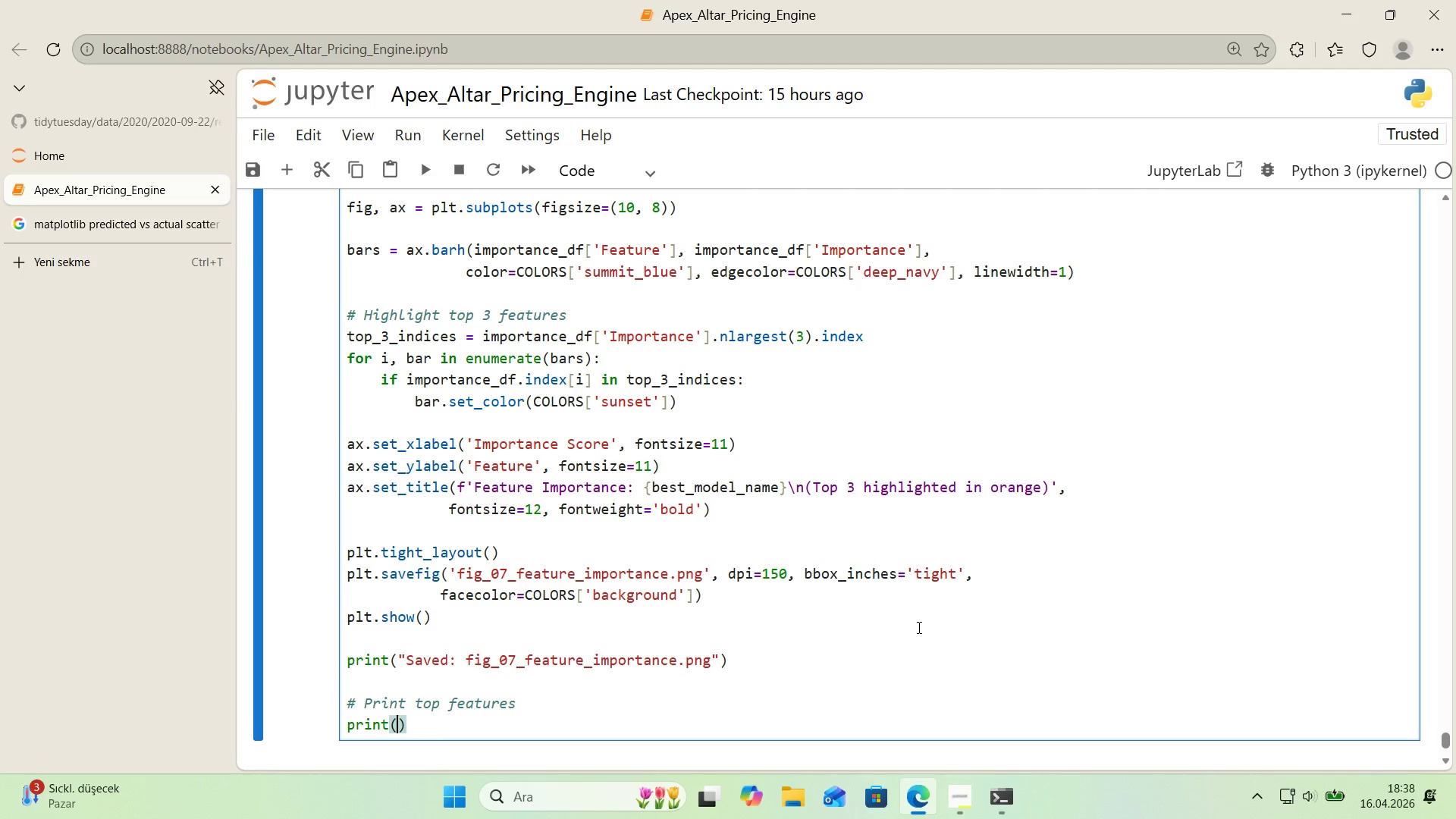 
key(Backquote)
 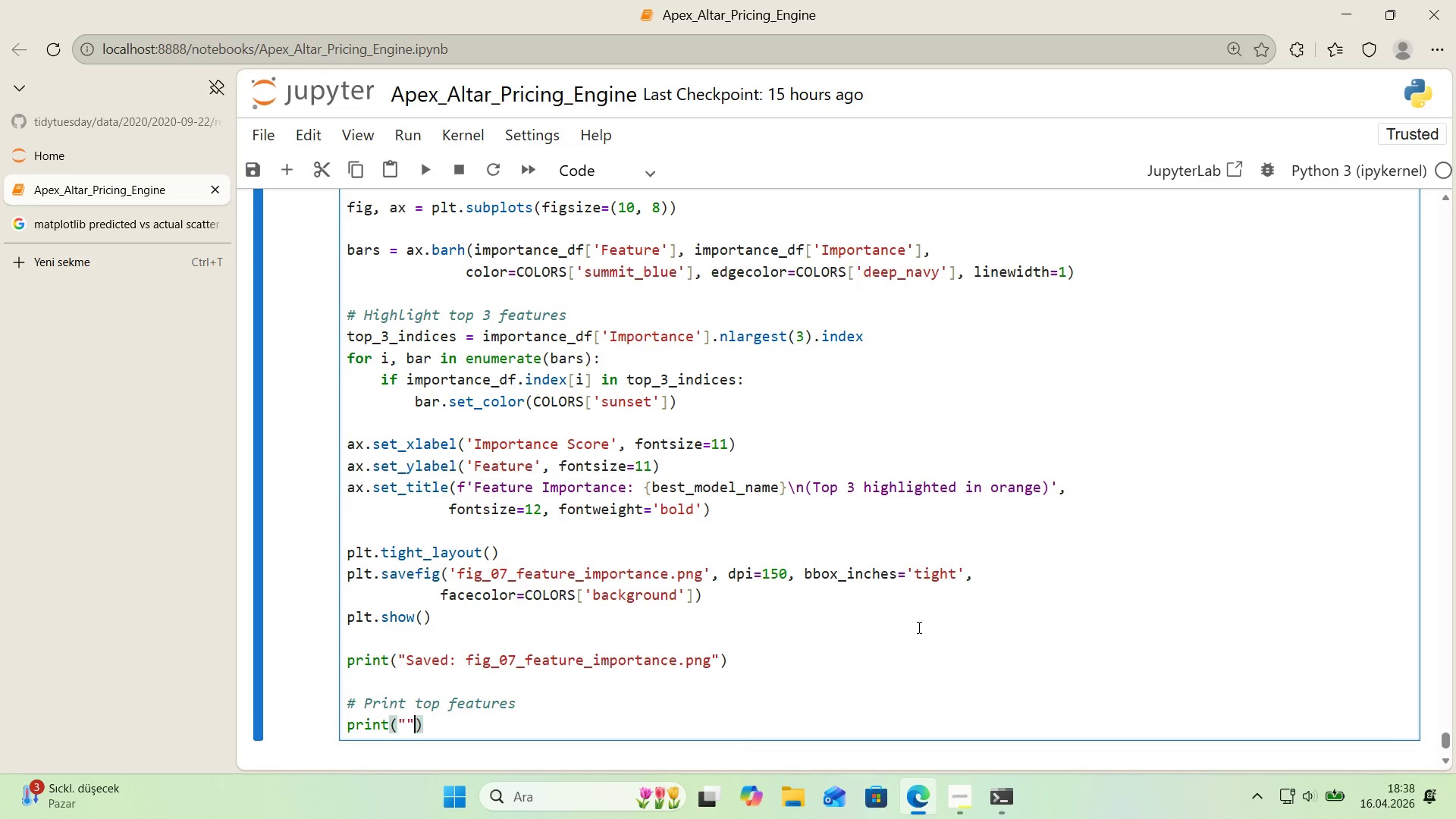 
key(Backquote)
 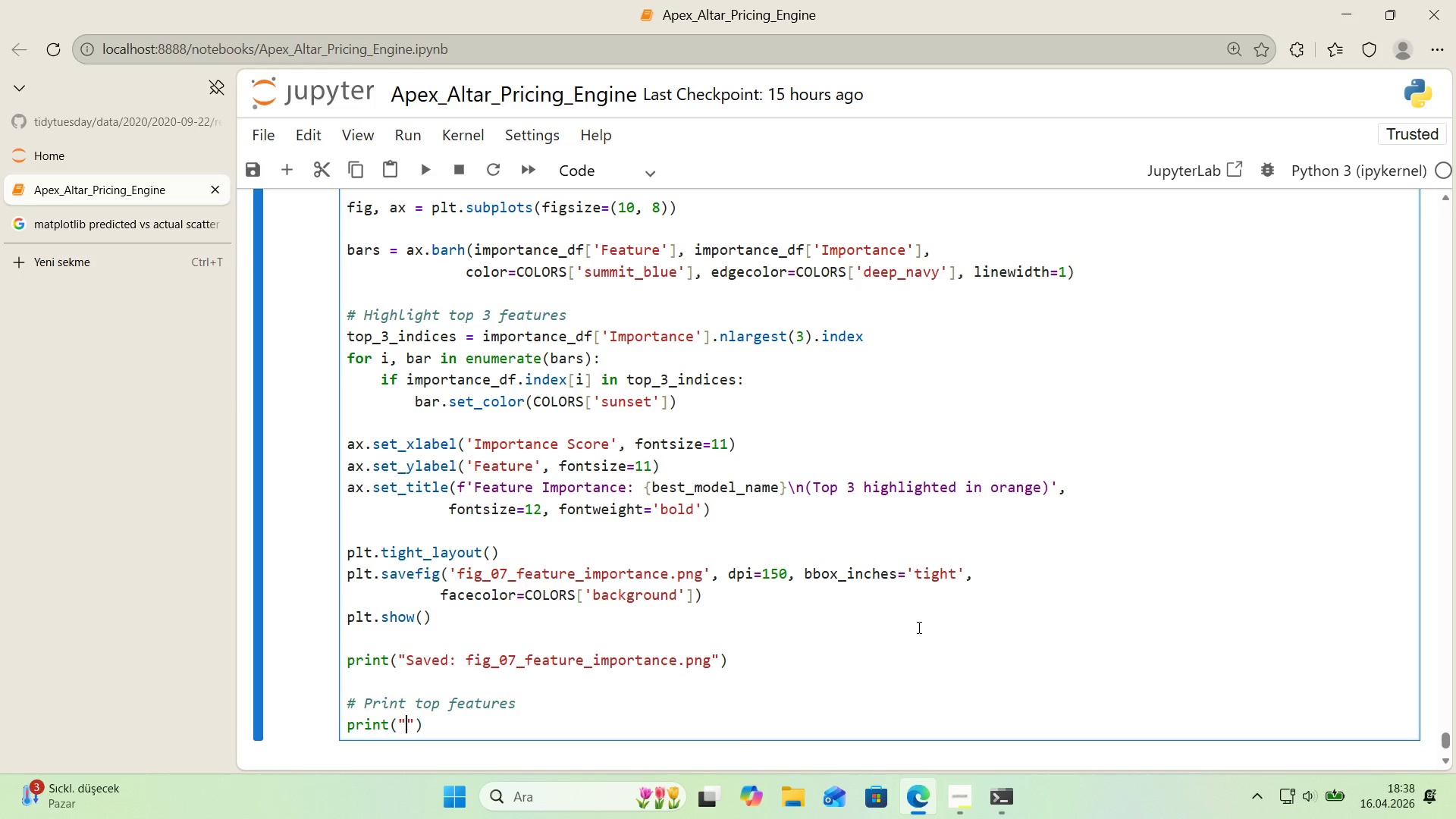 
key(ArrowLeft)
 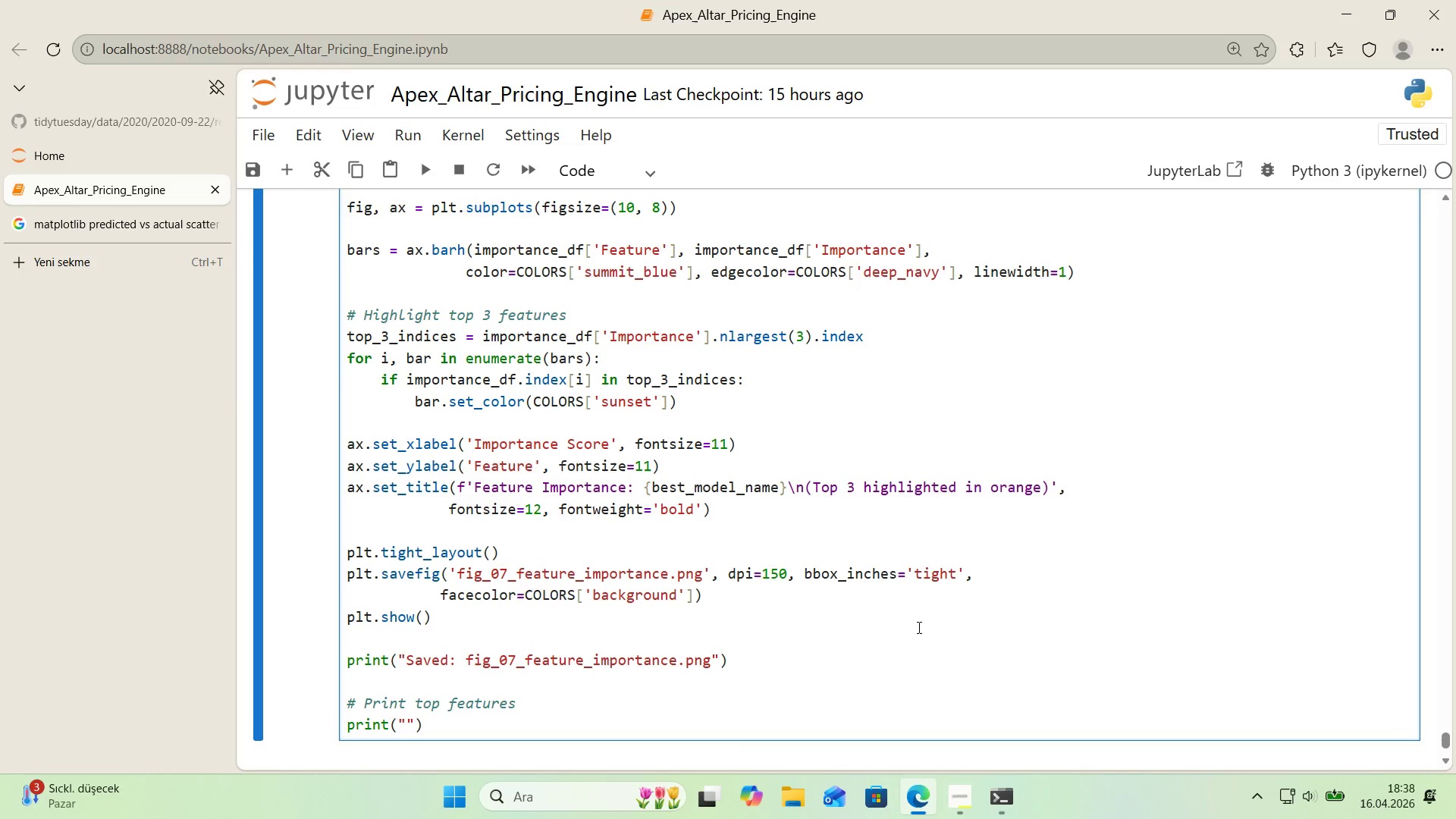 
key(Alt+Control+IntlYen)
 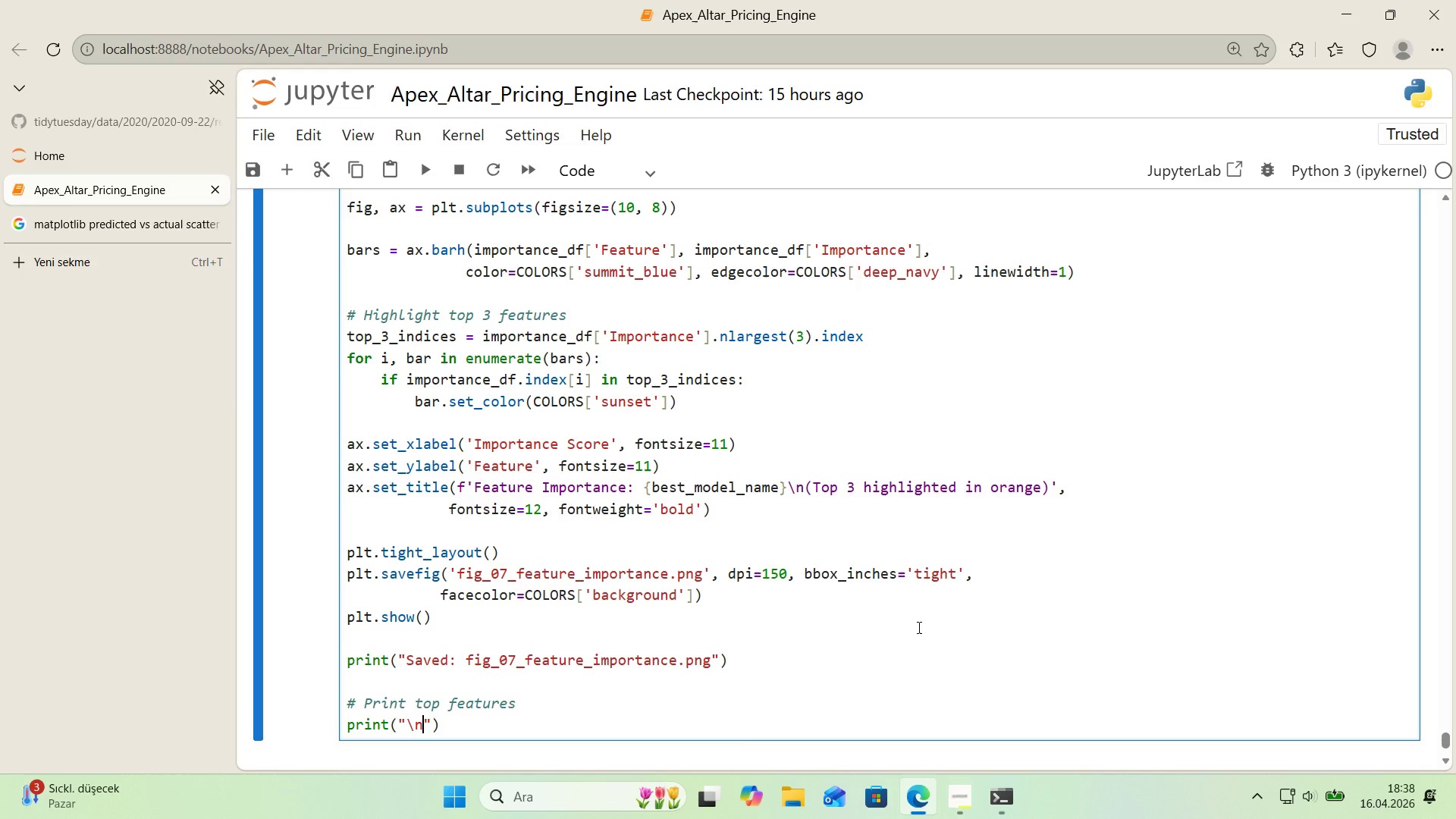 
key(N)
 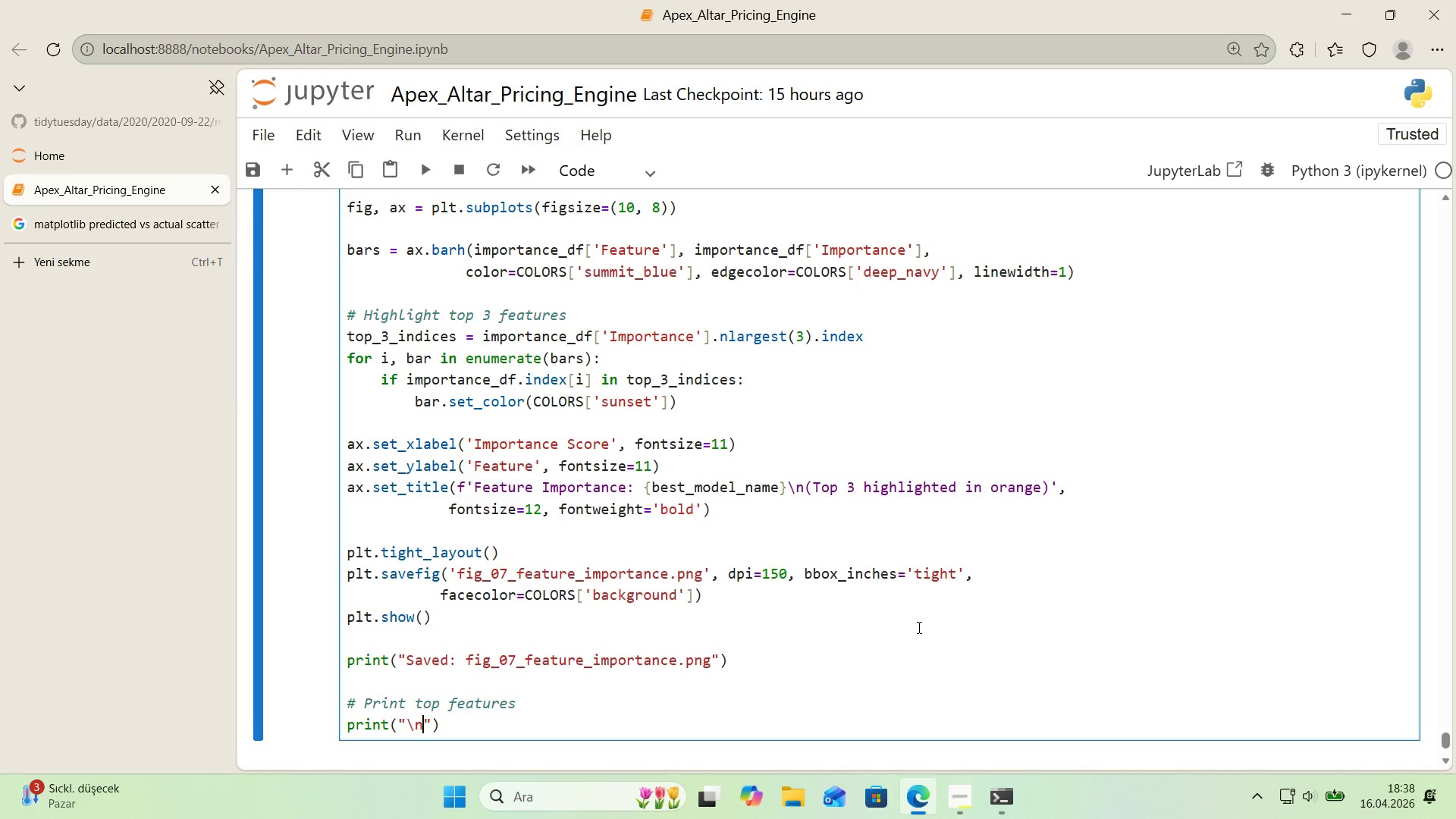 
key(ArrowRight)
 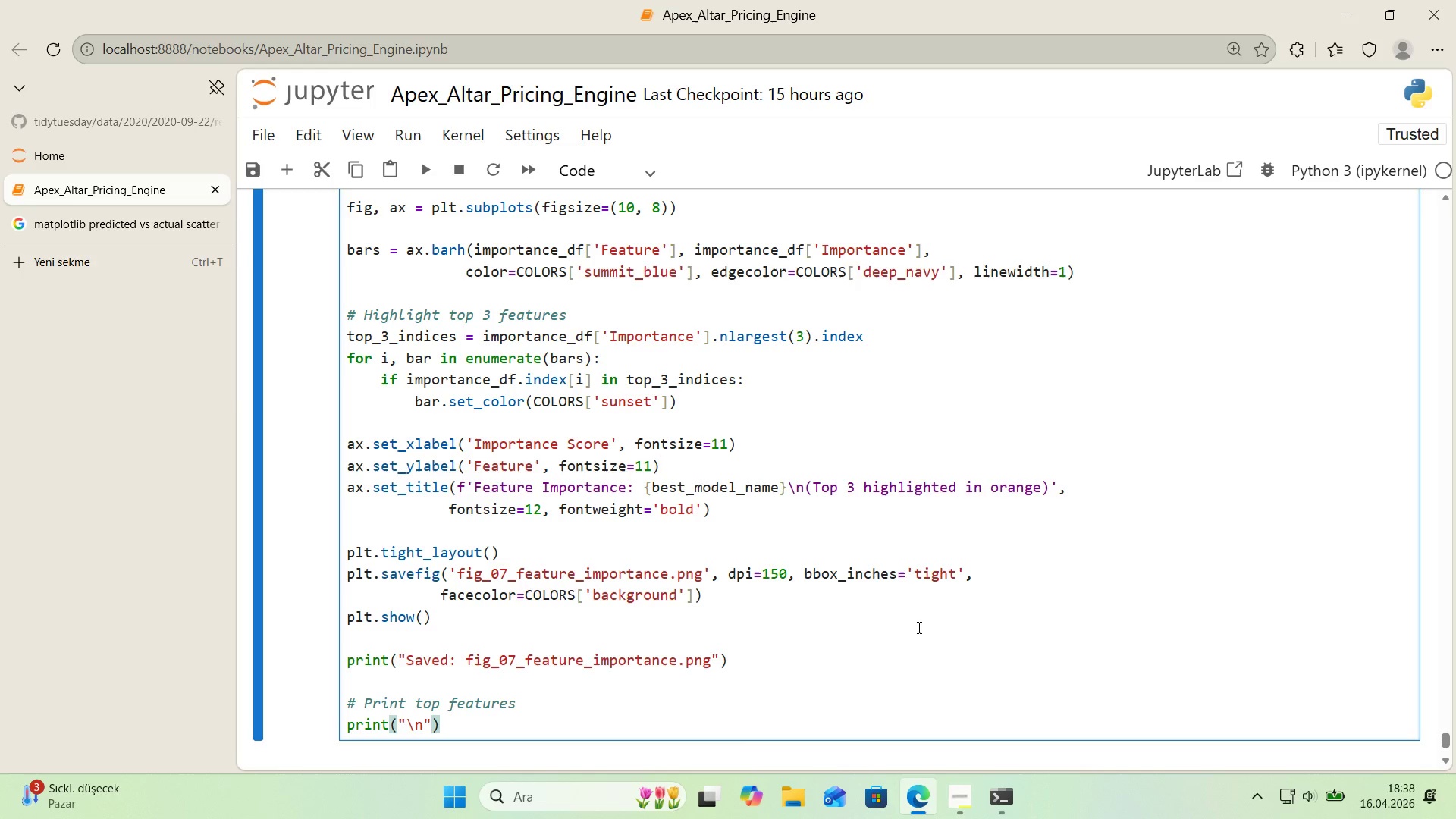 
key(Space)
 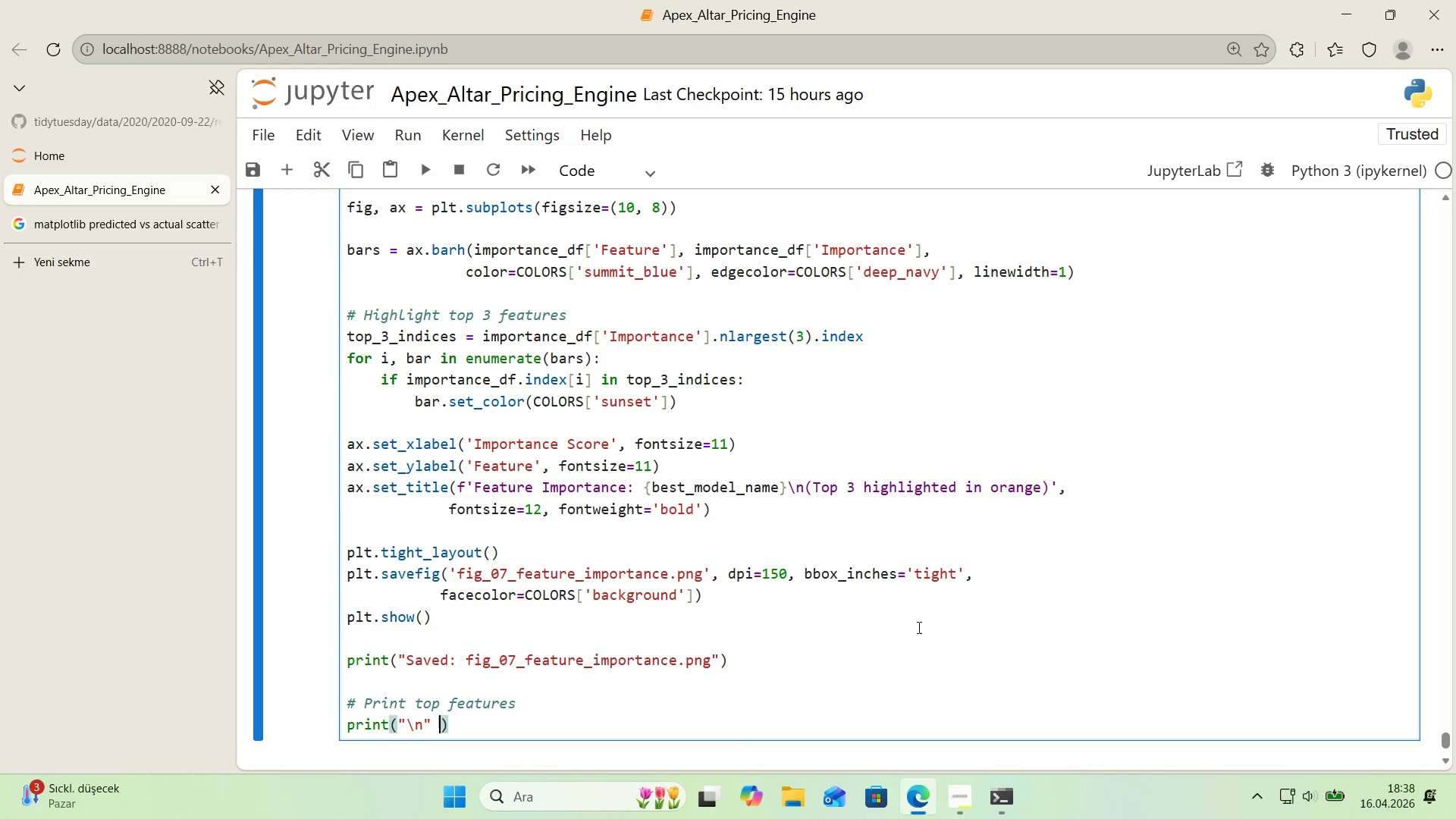 
key(NumpadAdd)
 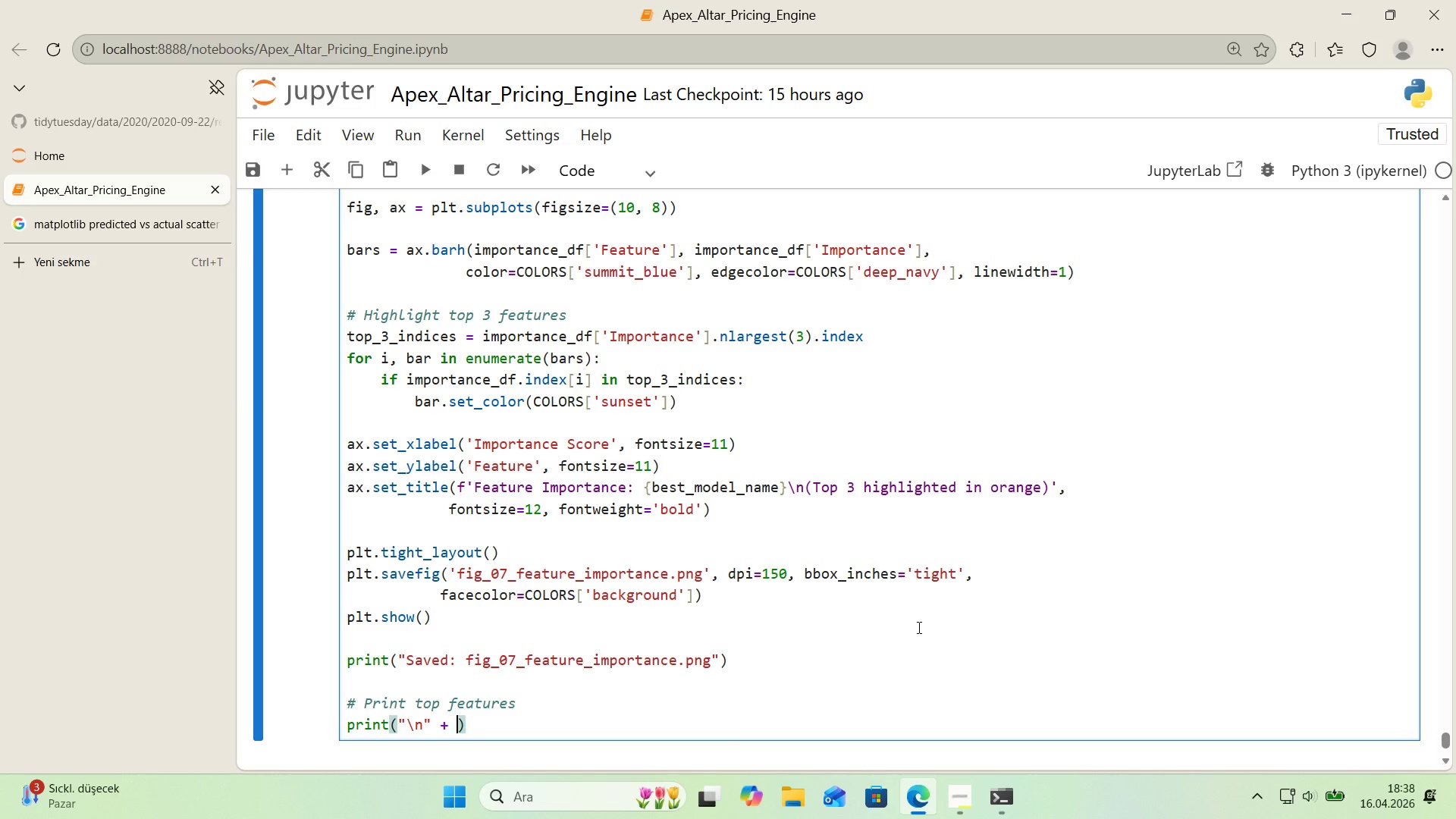 
key(Space)
 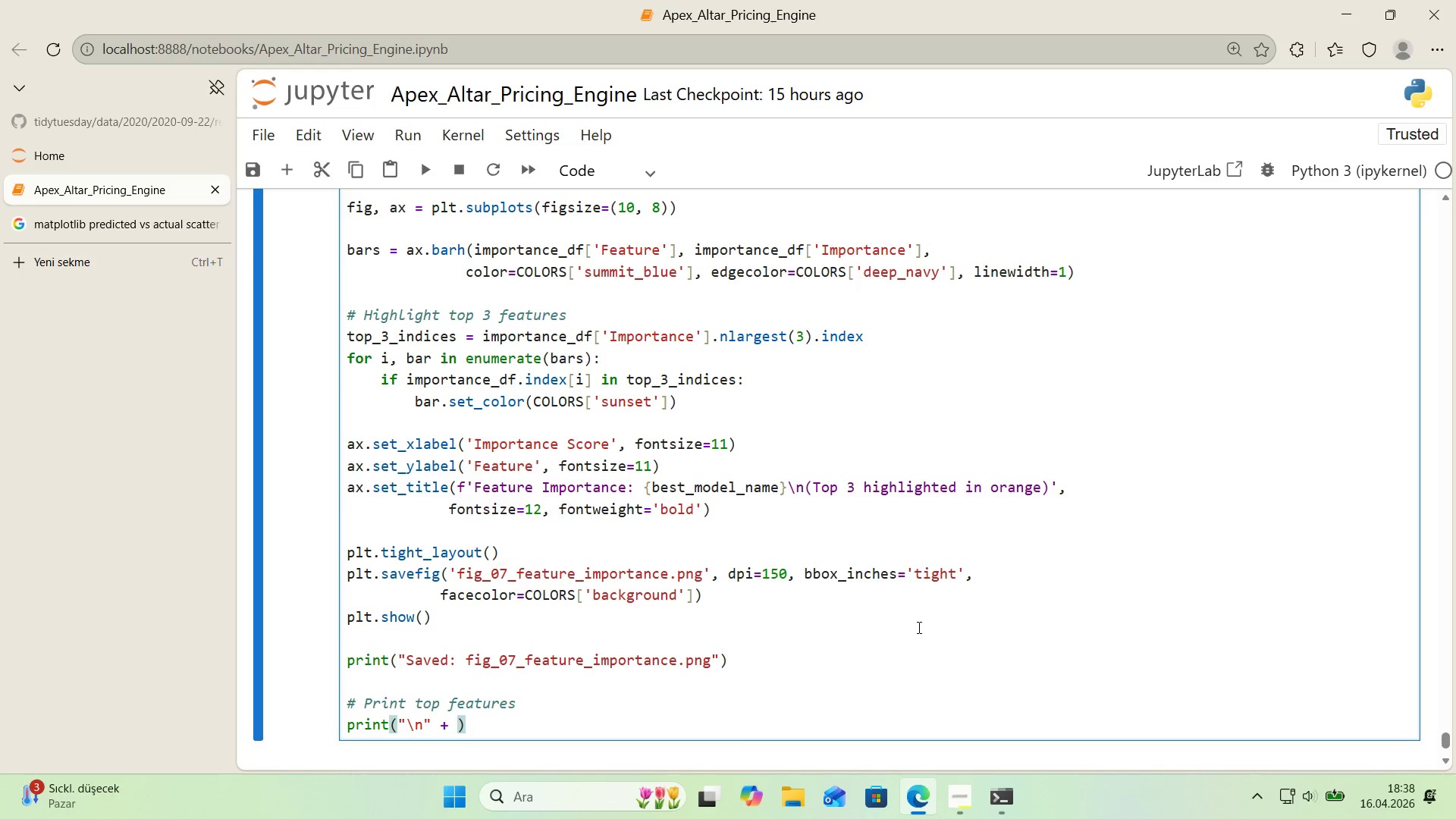 
key(Backquote)
 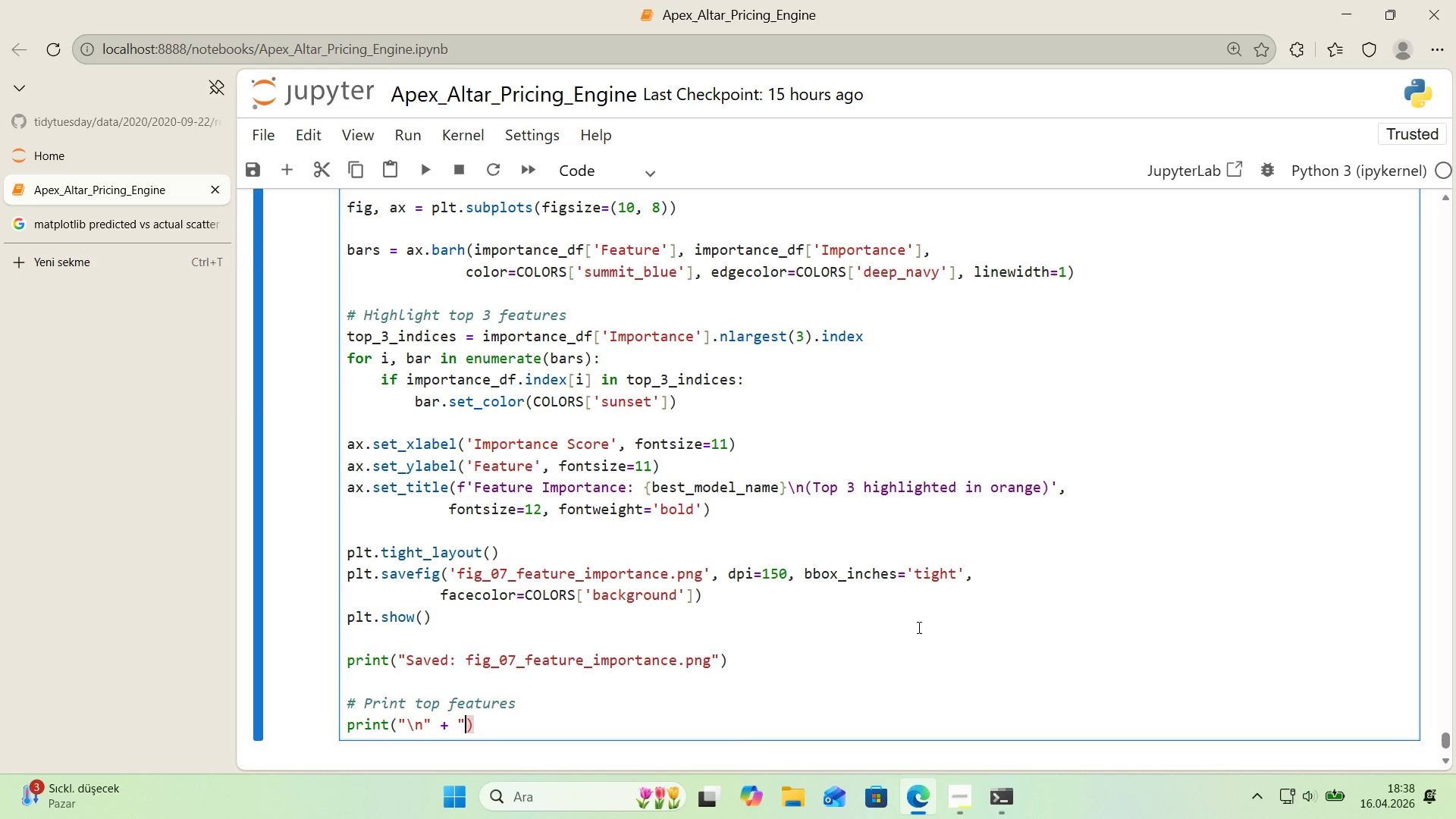 
key(Backquote)
 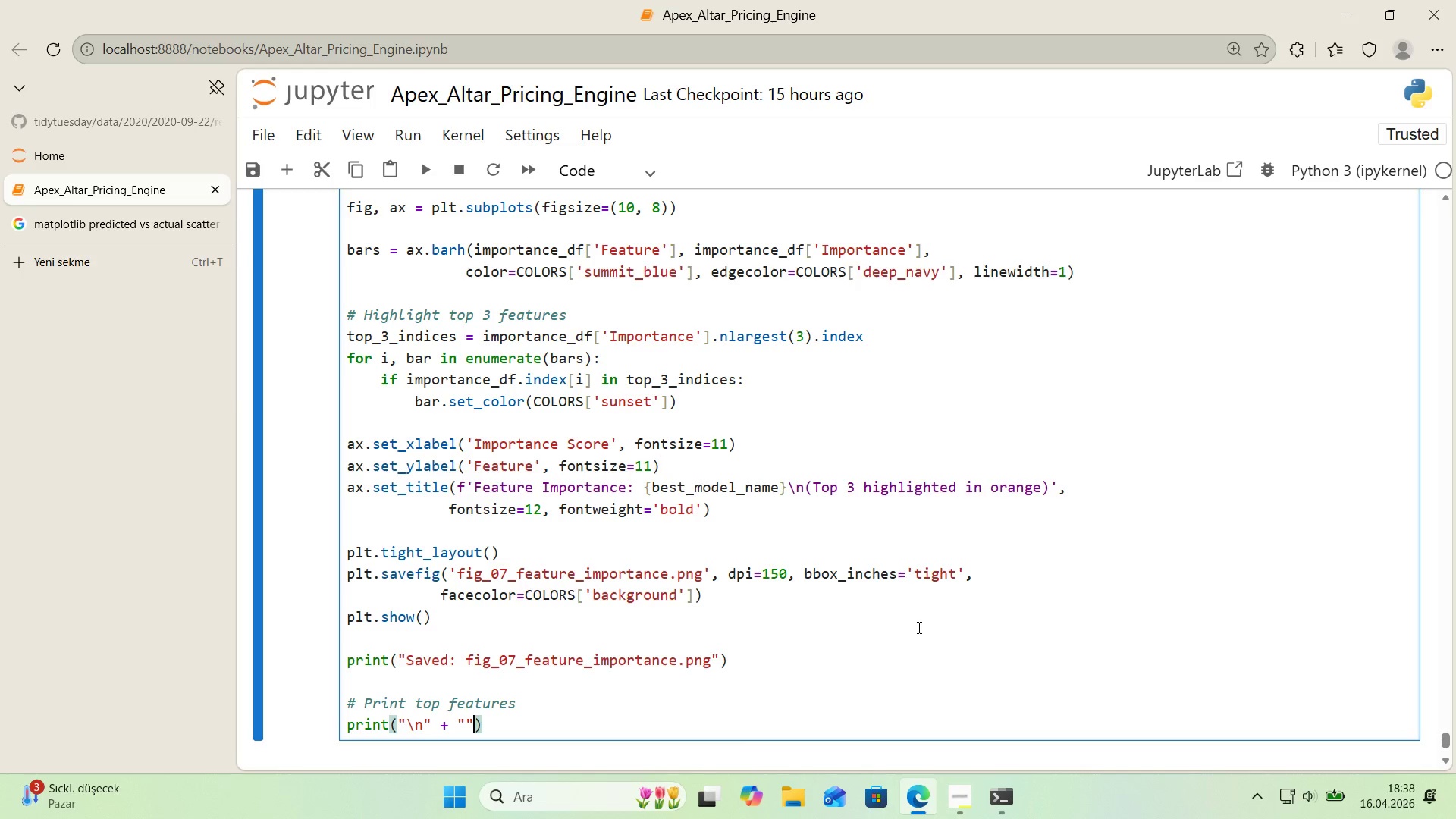 
key(ArrowLeft)
 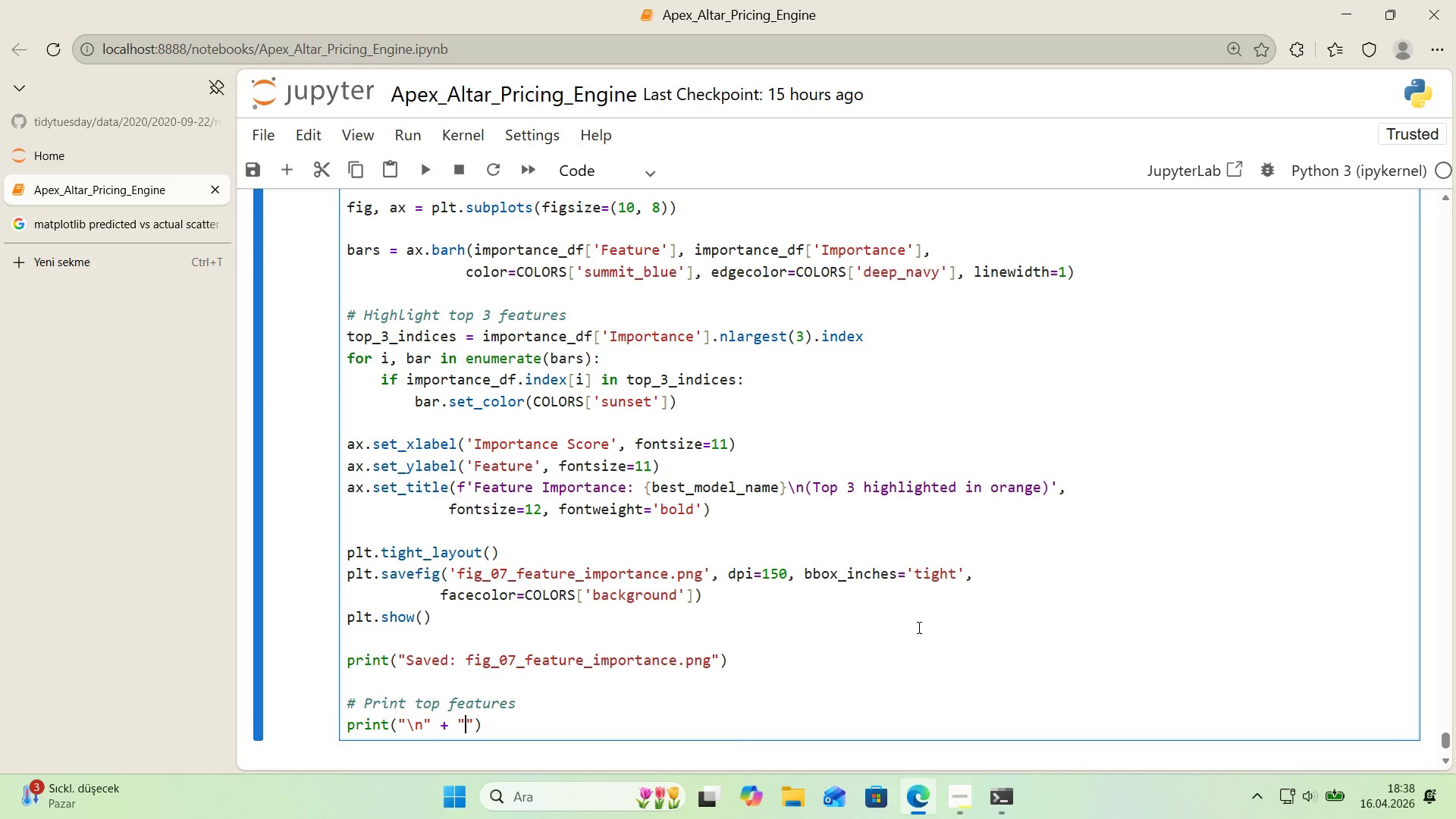 
key(Shift+0)
 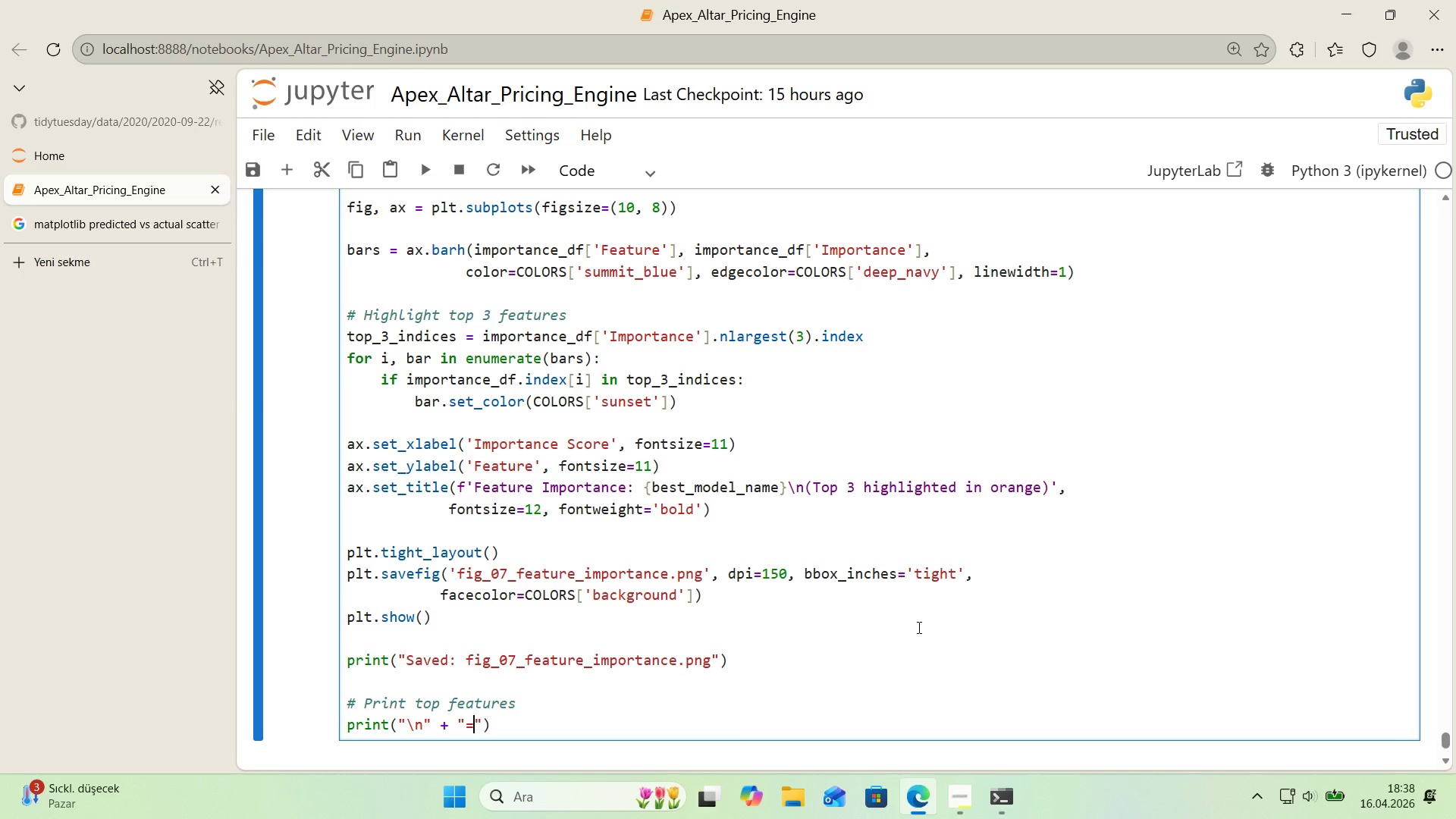 
key(ArrowRight)
 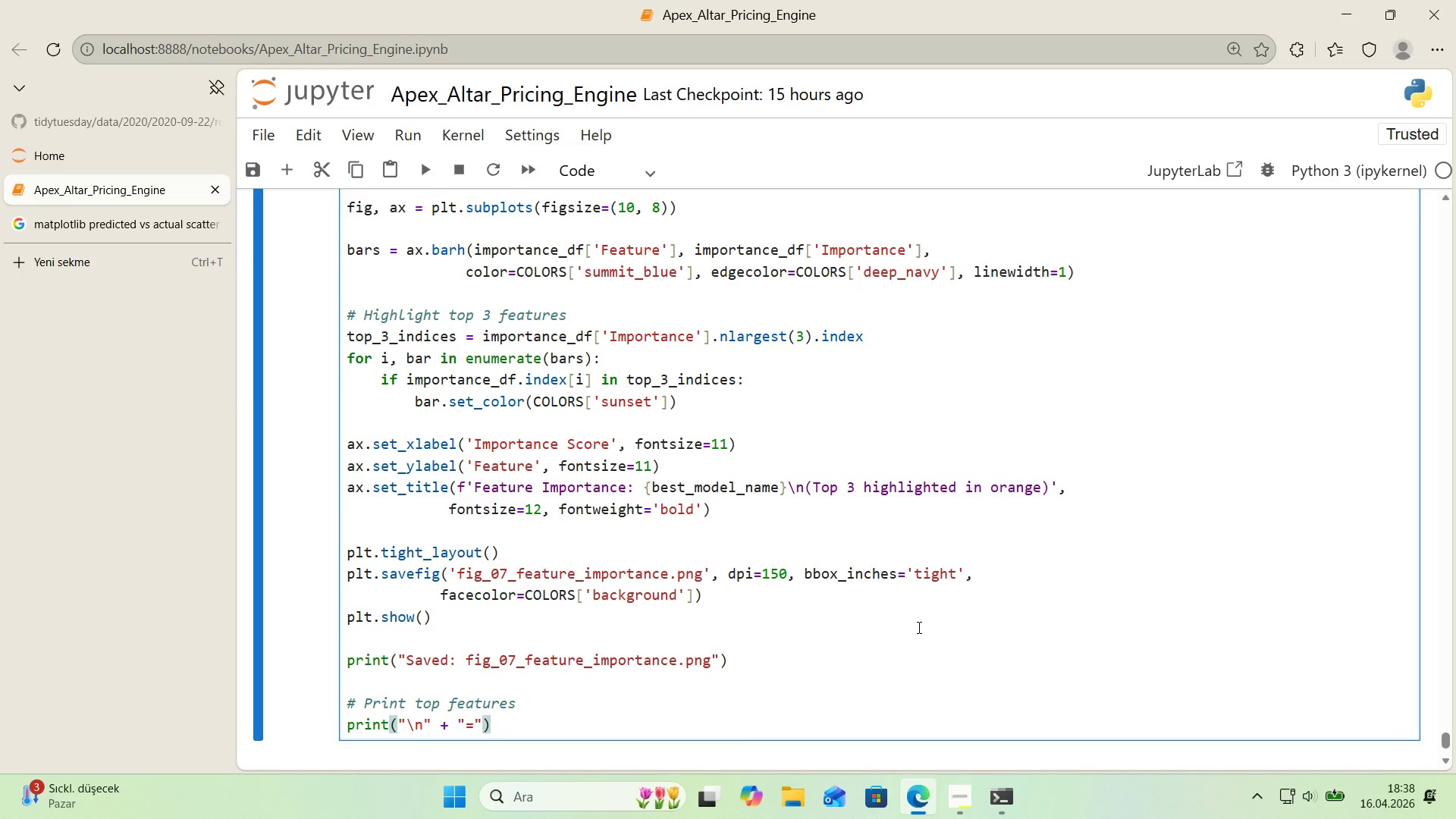 
key(Space)
 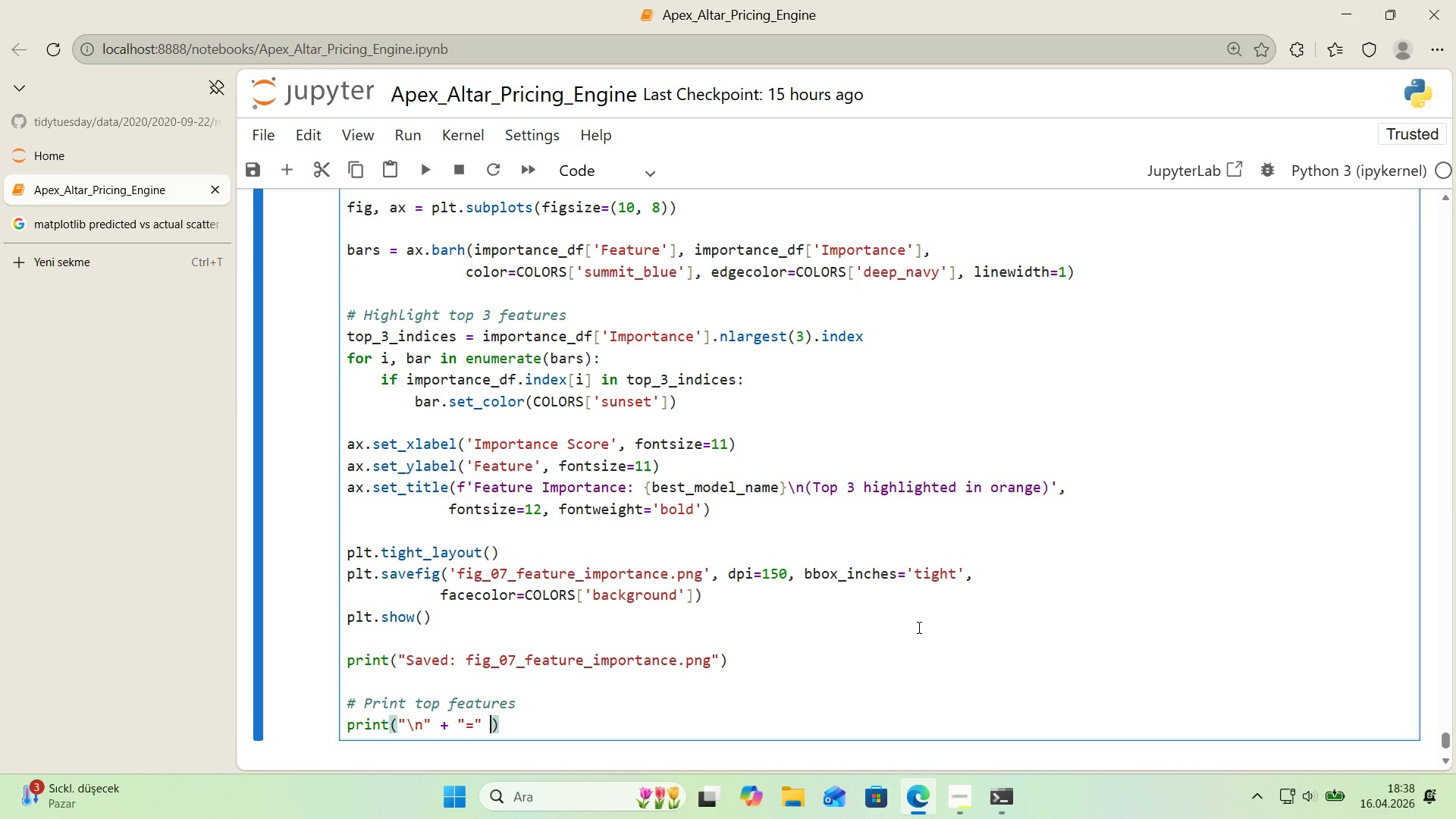 
key(NumpadMultiply)
 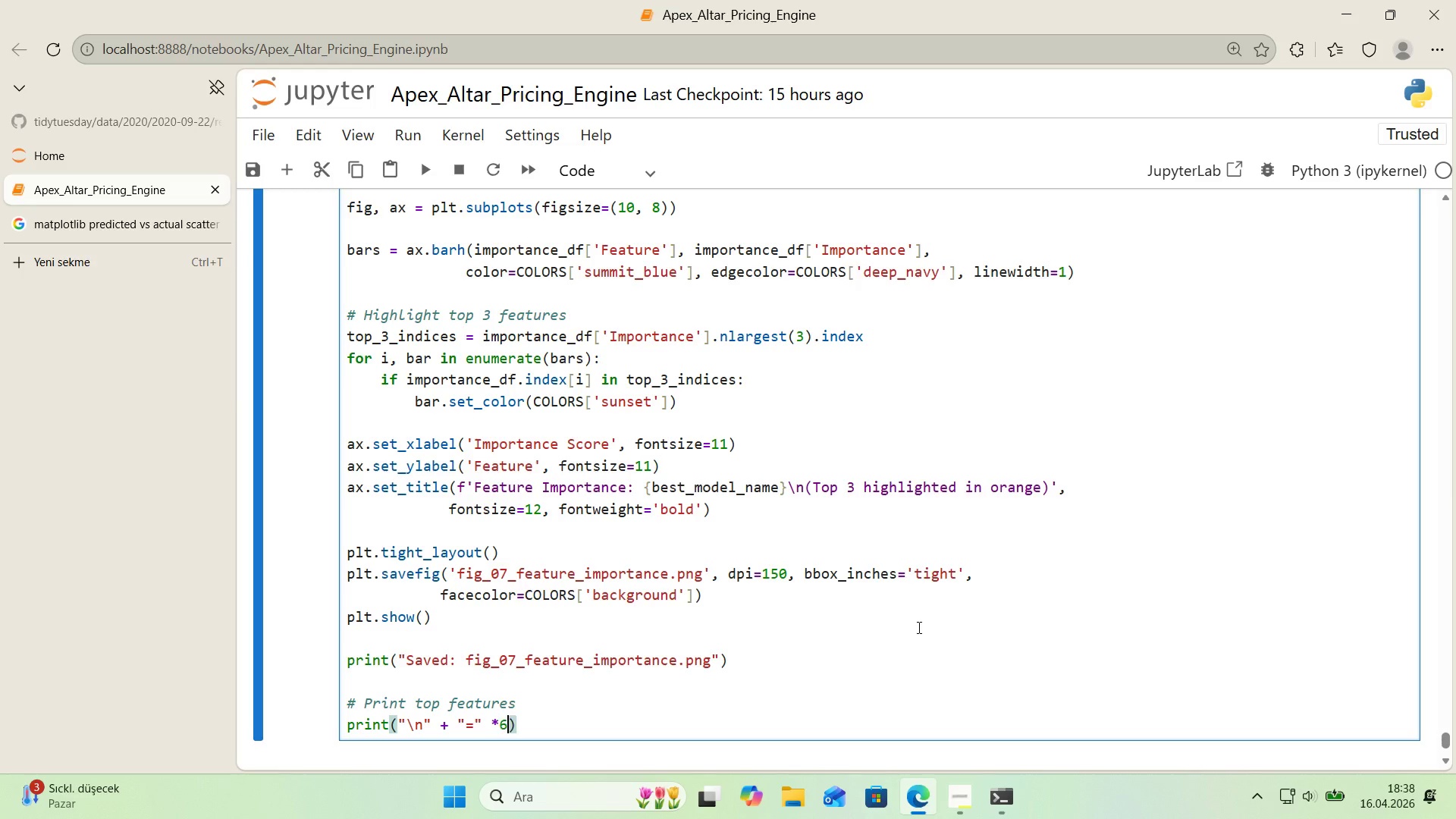 
key(Numpad6)
 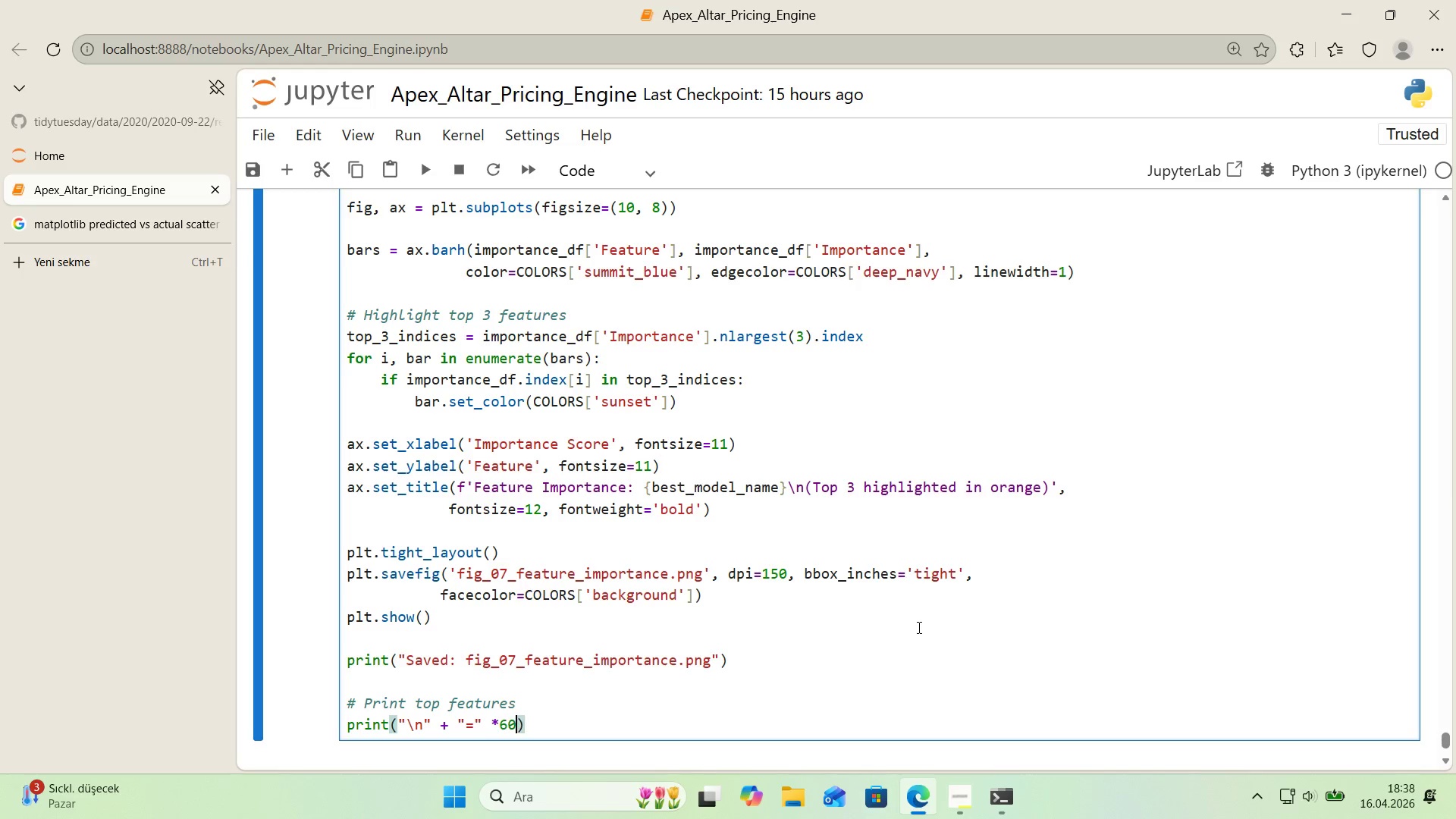 
key(Numpad0)
 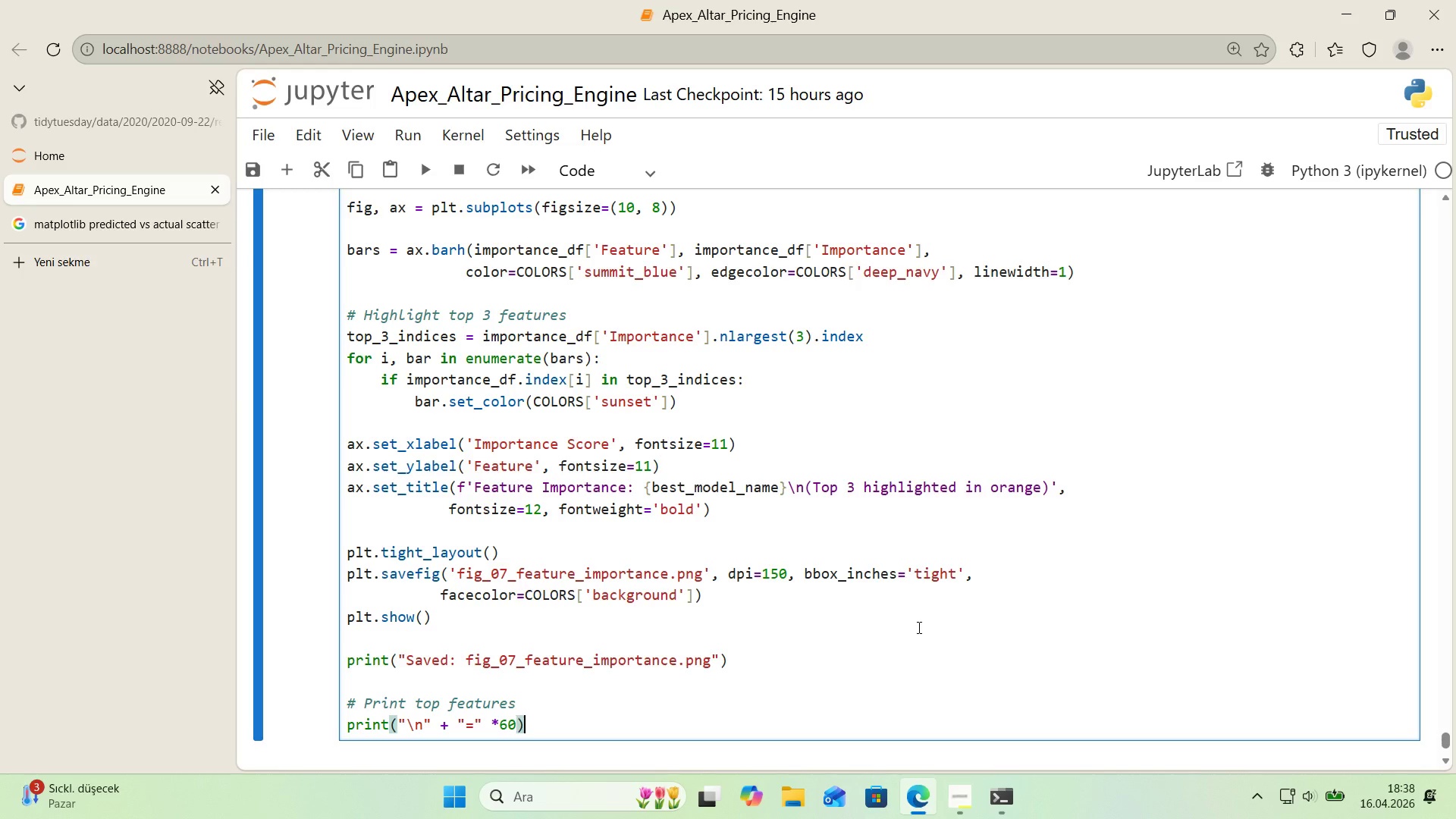 
key(ArrowRight)
 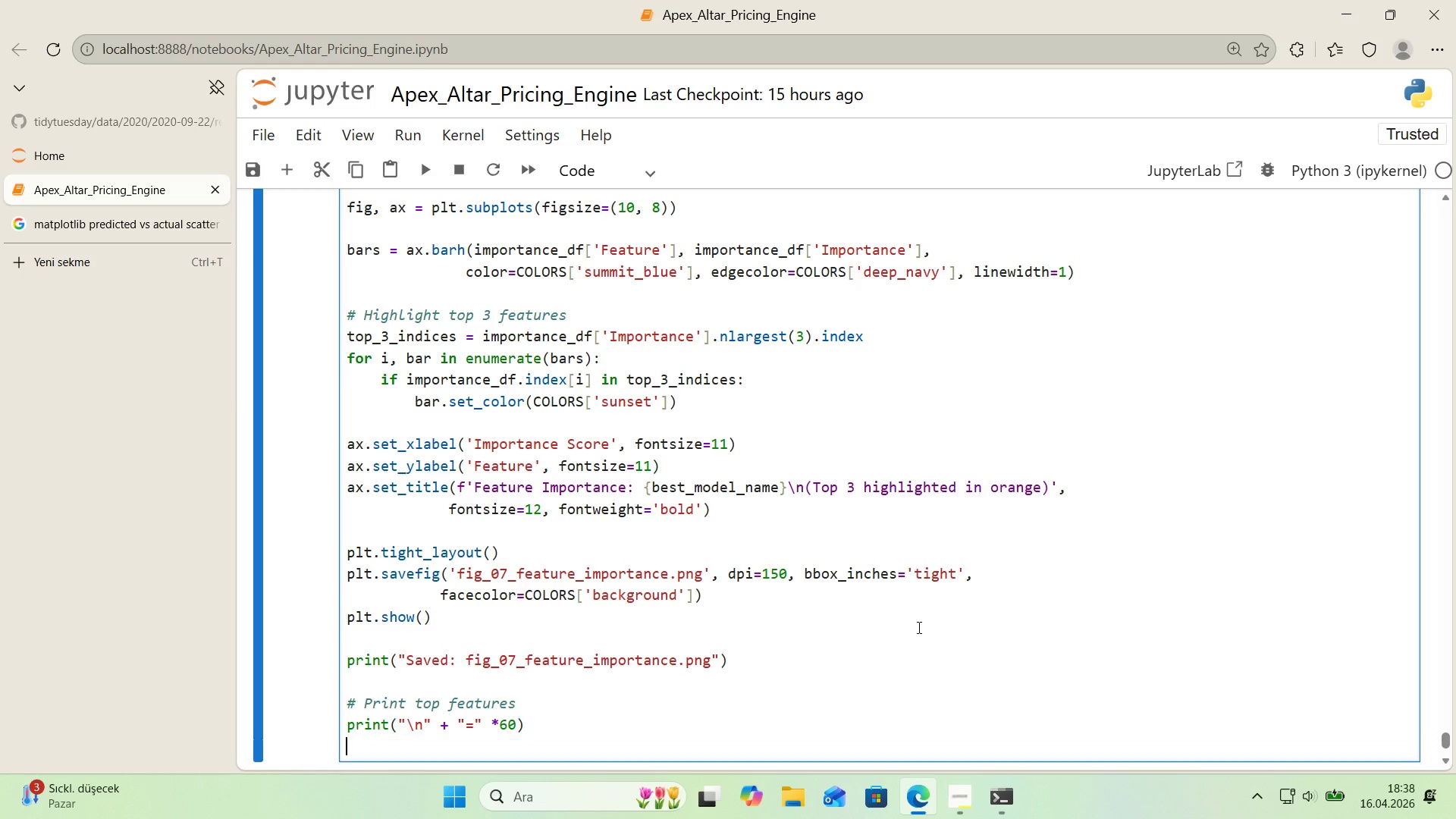 
key(Enter)
 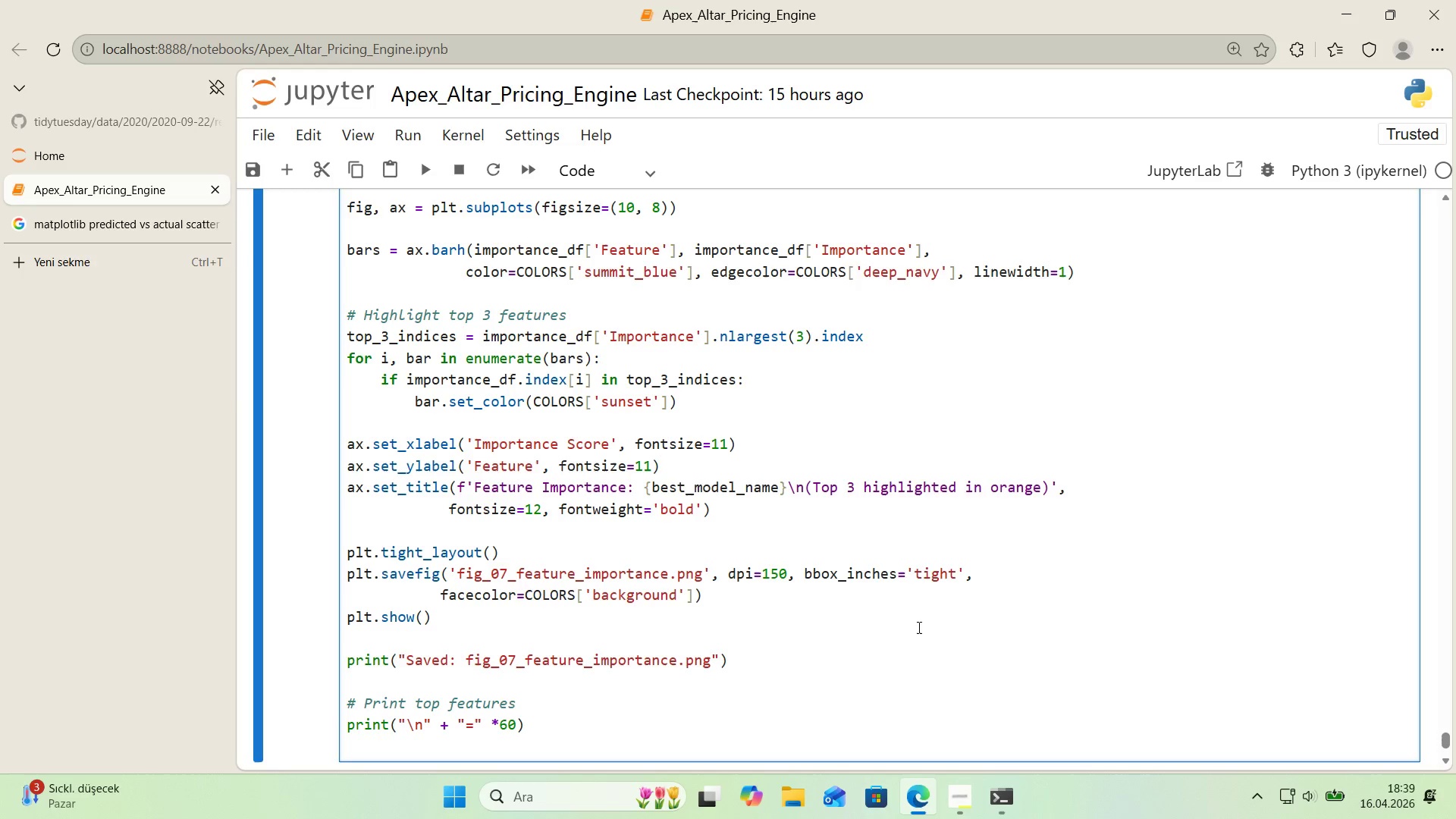 
type(pr'nt*()
 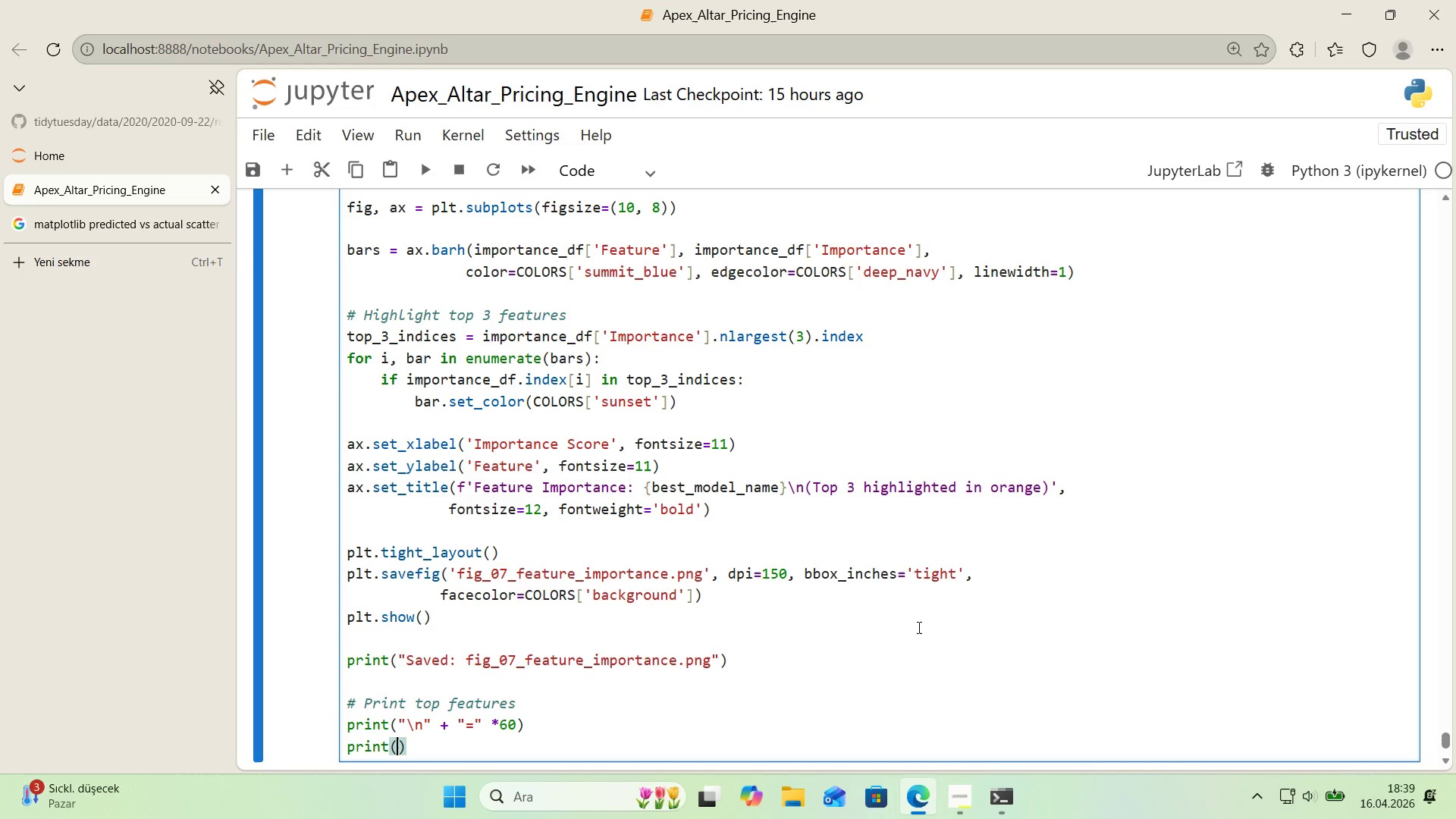 
 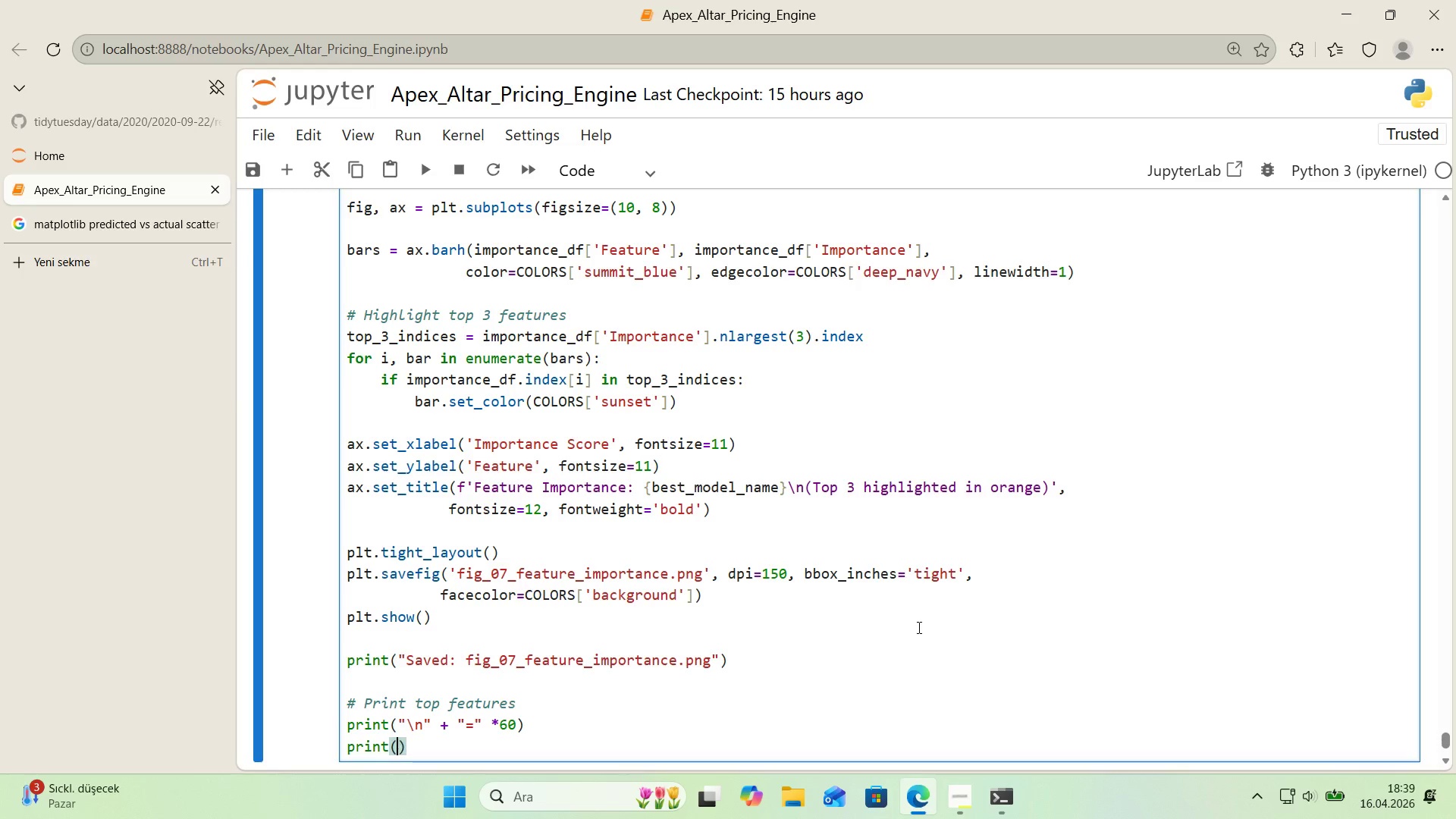 
key(ArrowLeft)
 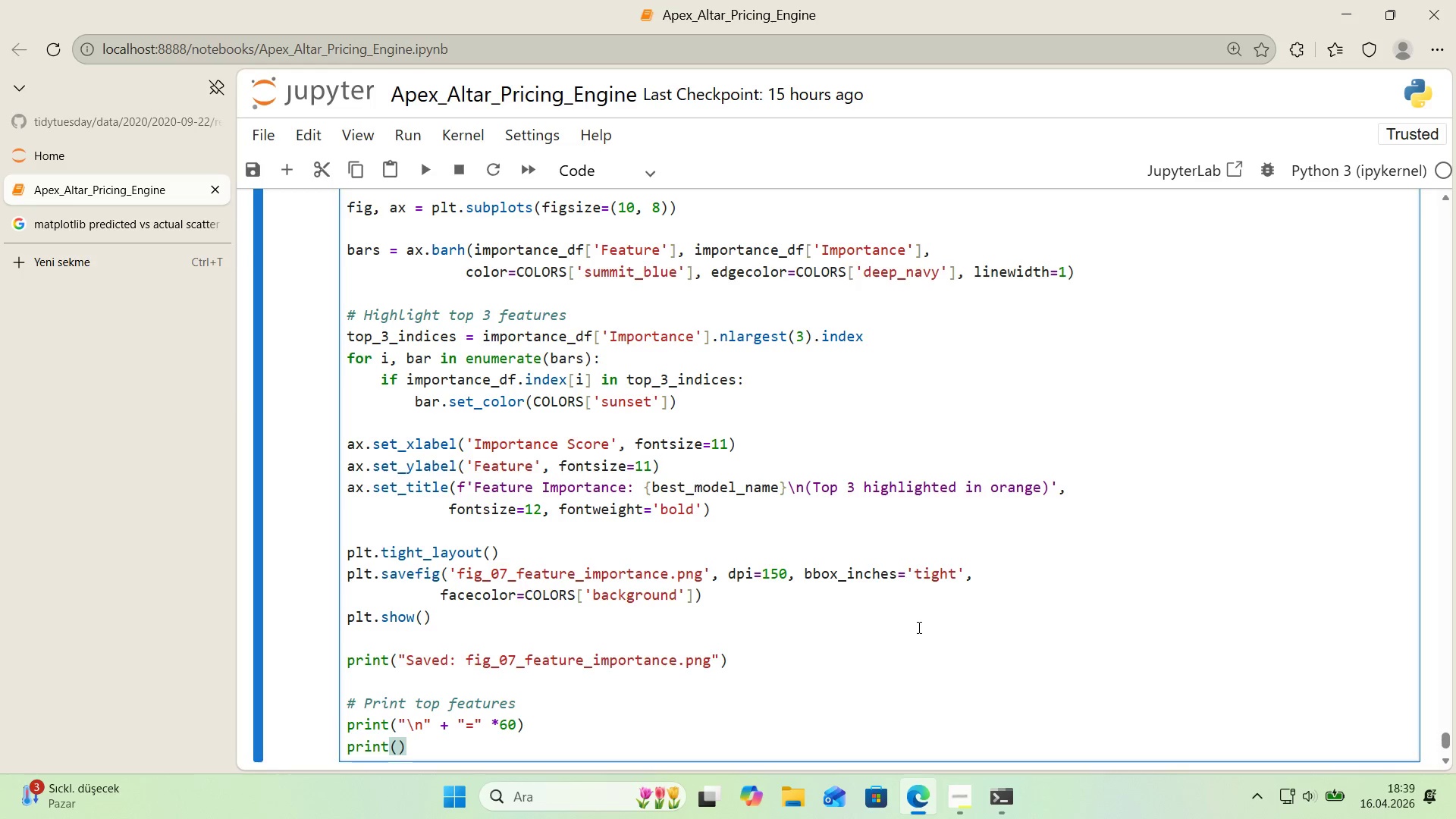 
key(Backquote)
 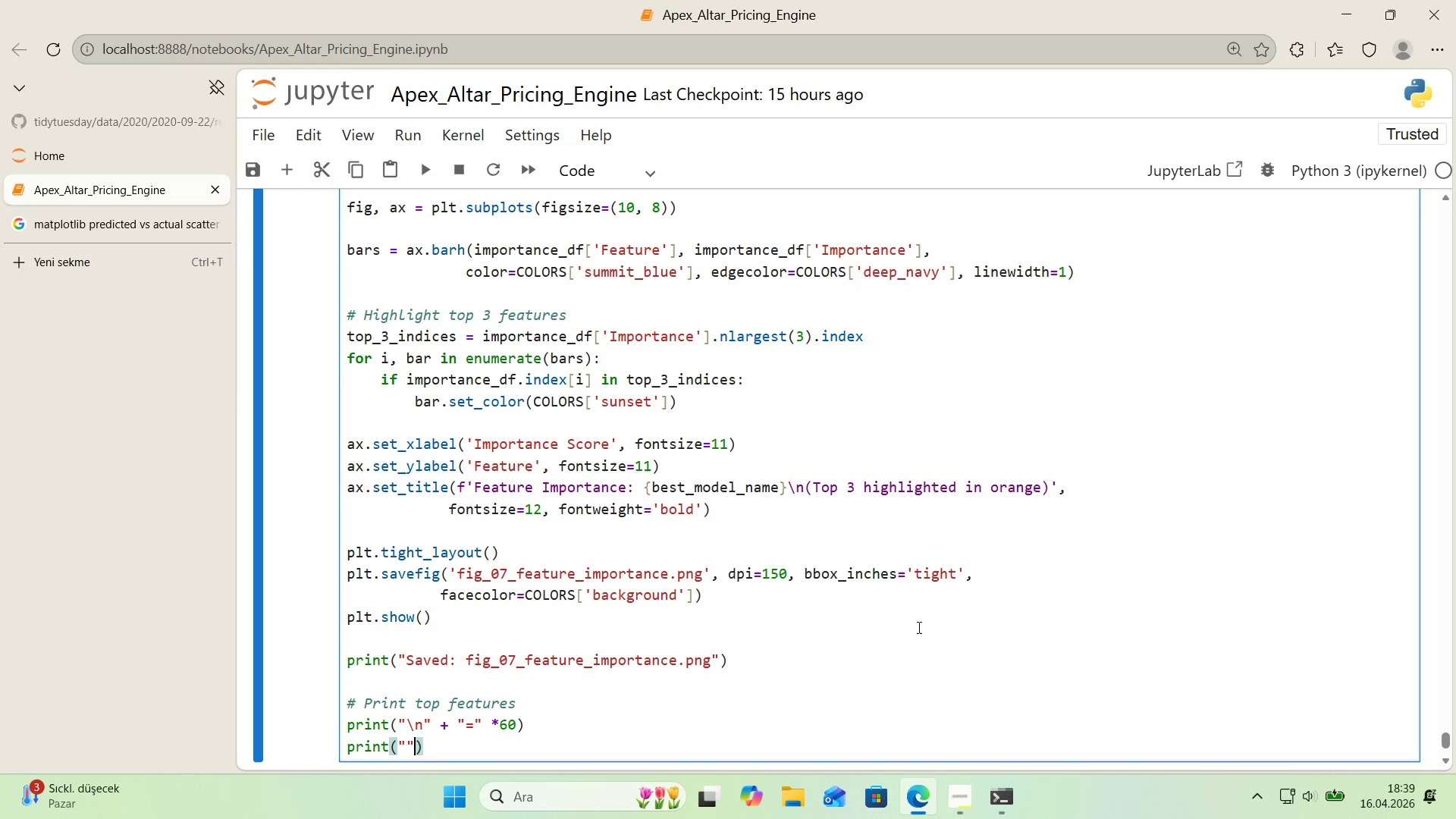 
key(Backquote)
 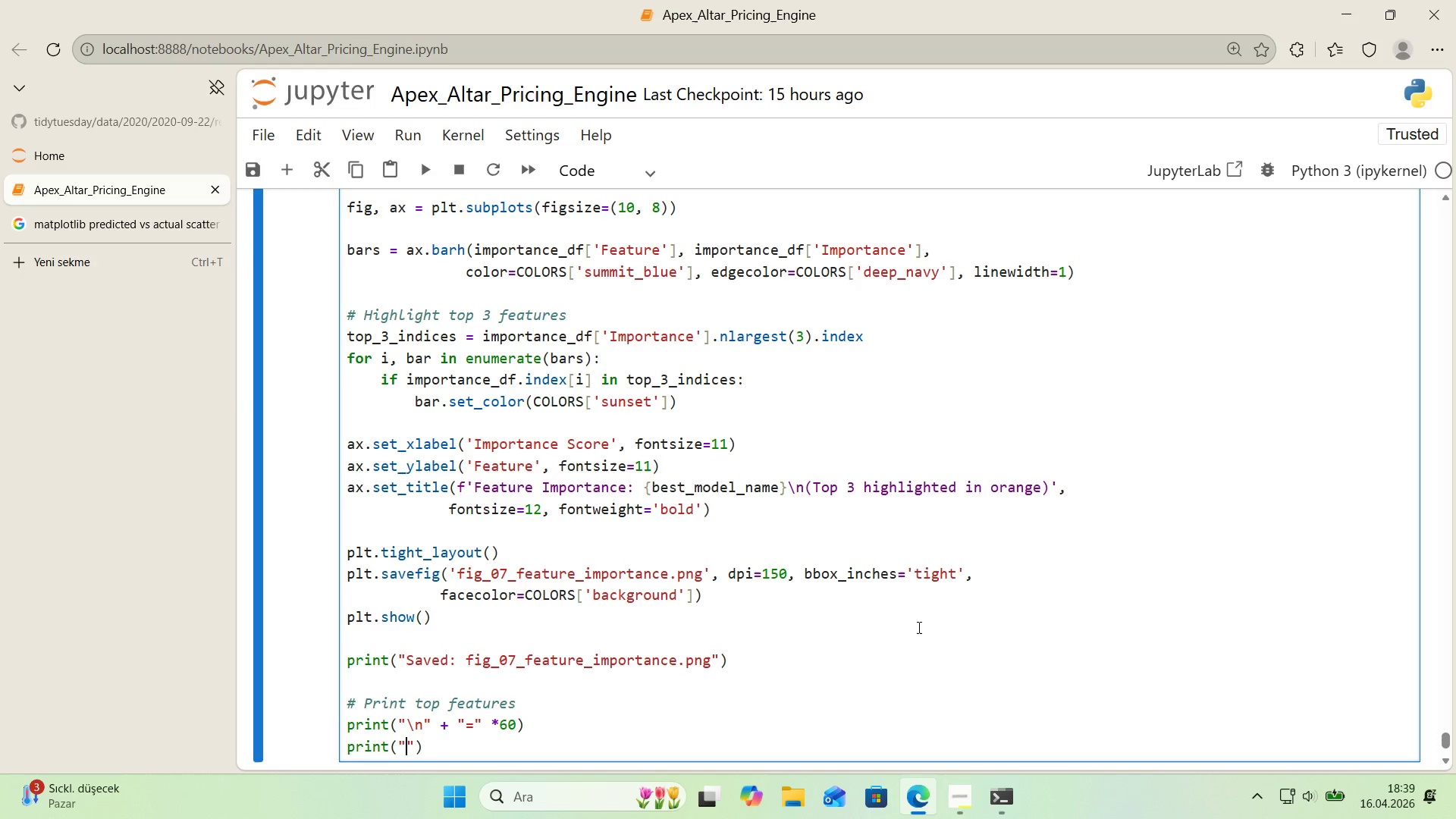 
key(ArrowLeft)
 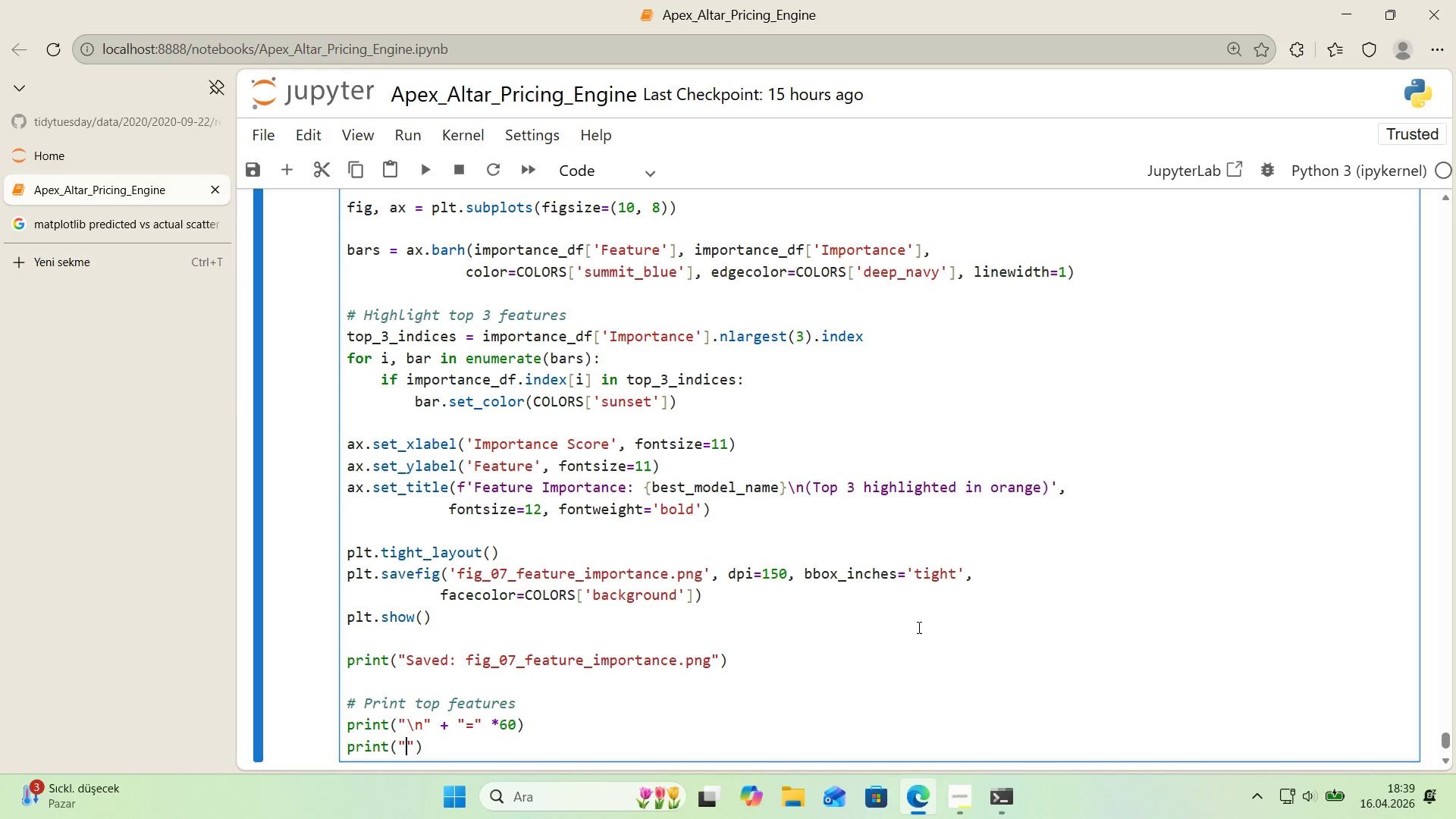 
type(TOP 5 COST DRIVERS)
 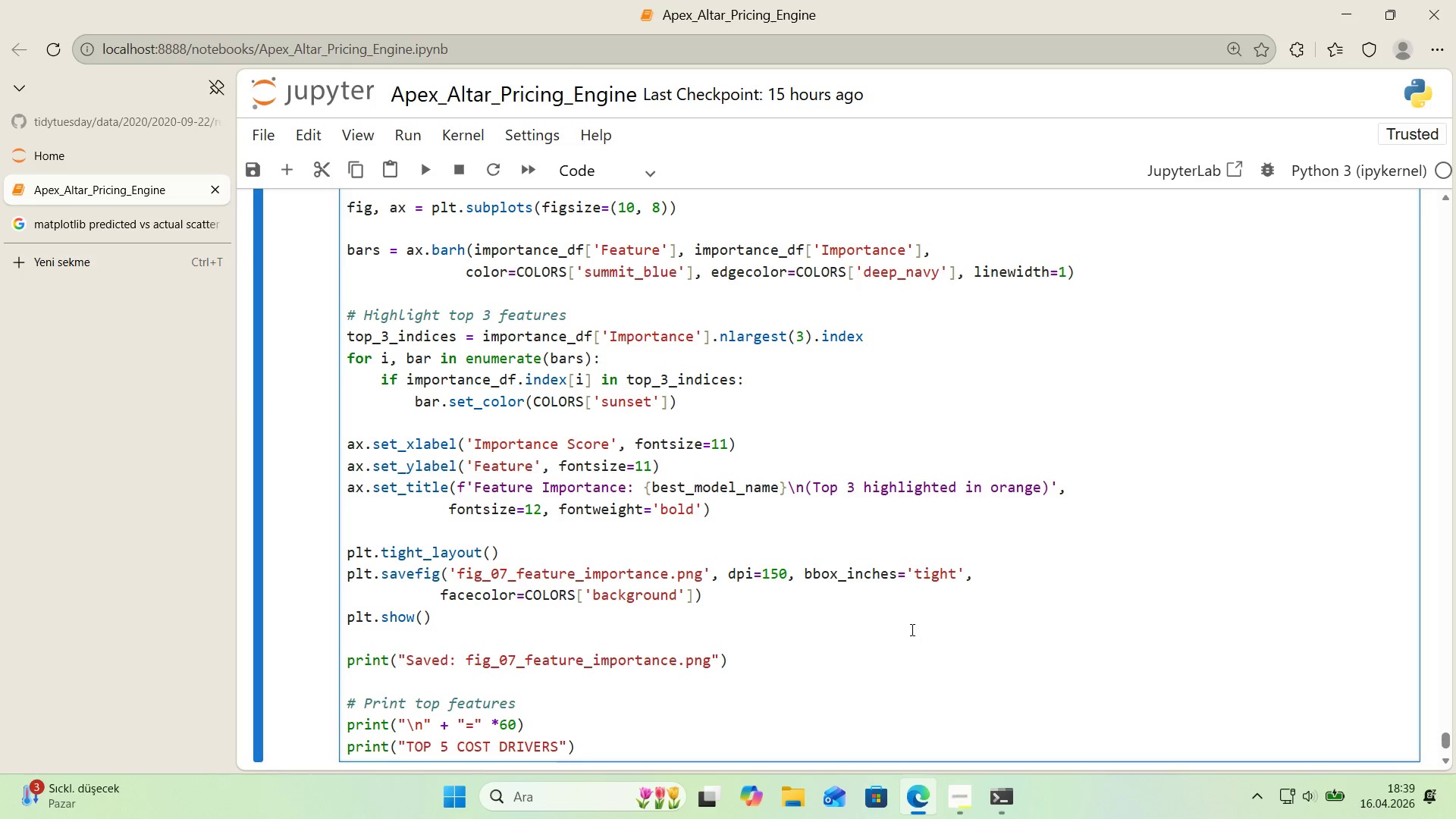 
left_click([661, 635])
 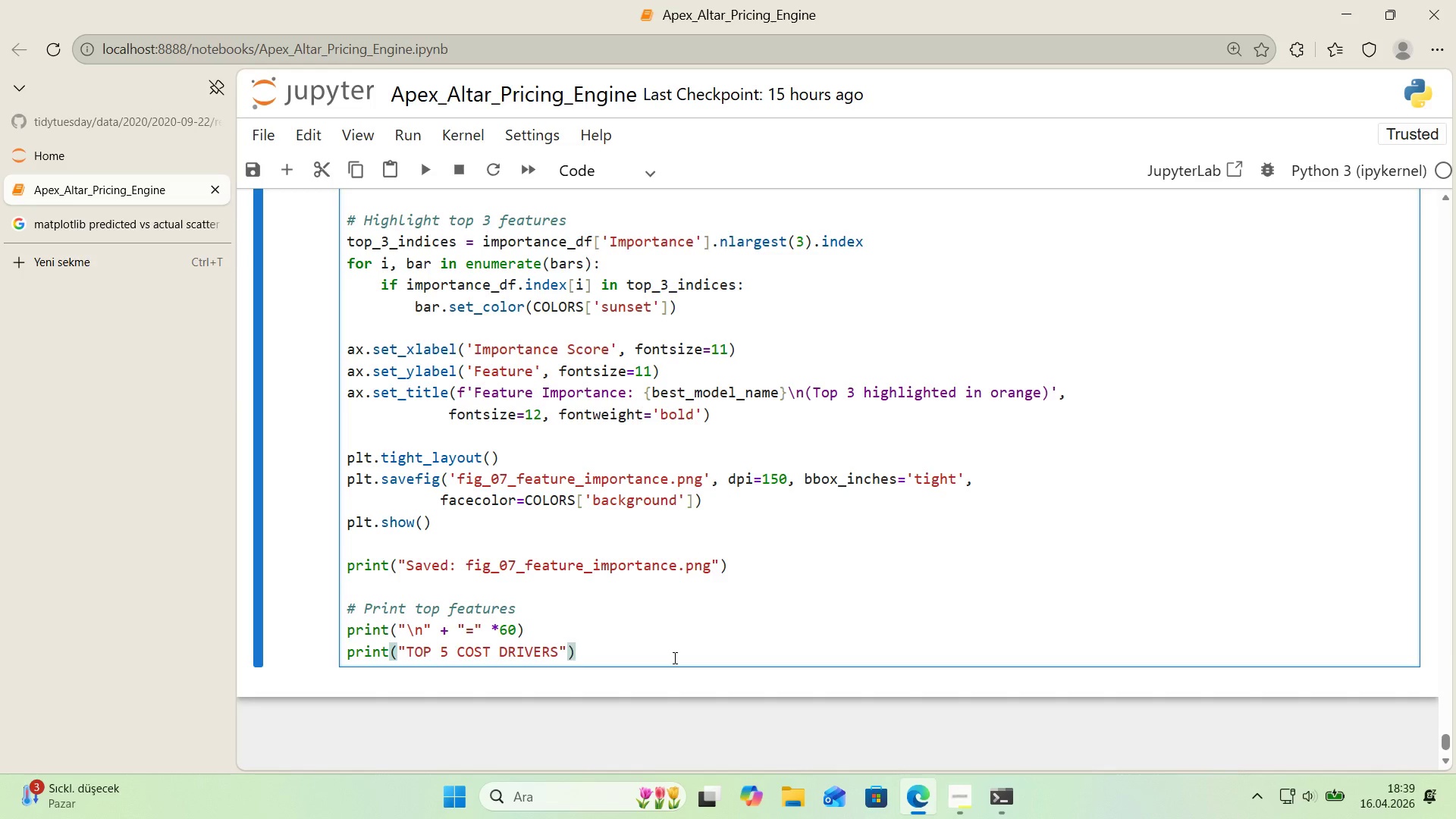 
scroll: coordinate [849, 629], scroll_direction: down, amount: 1.0
 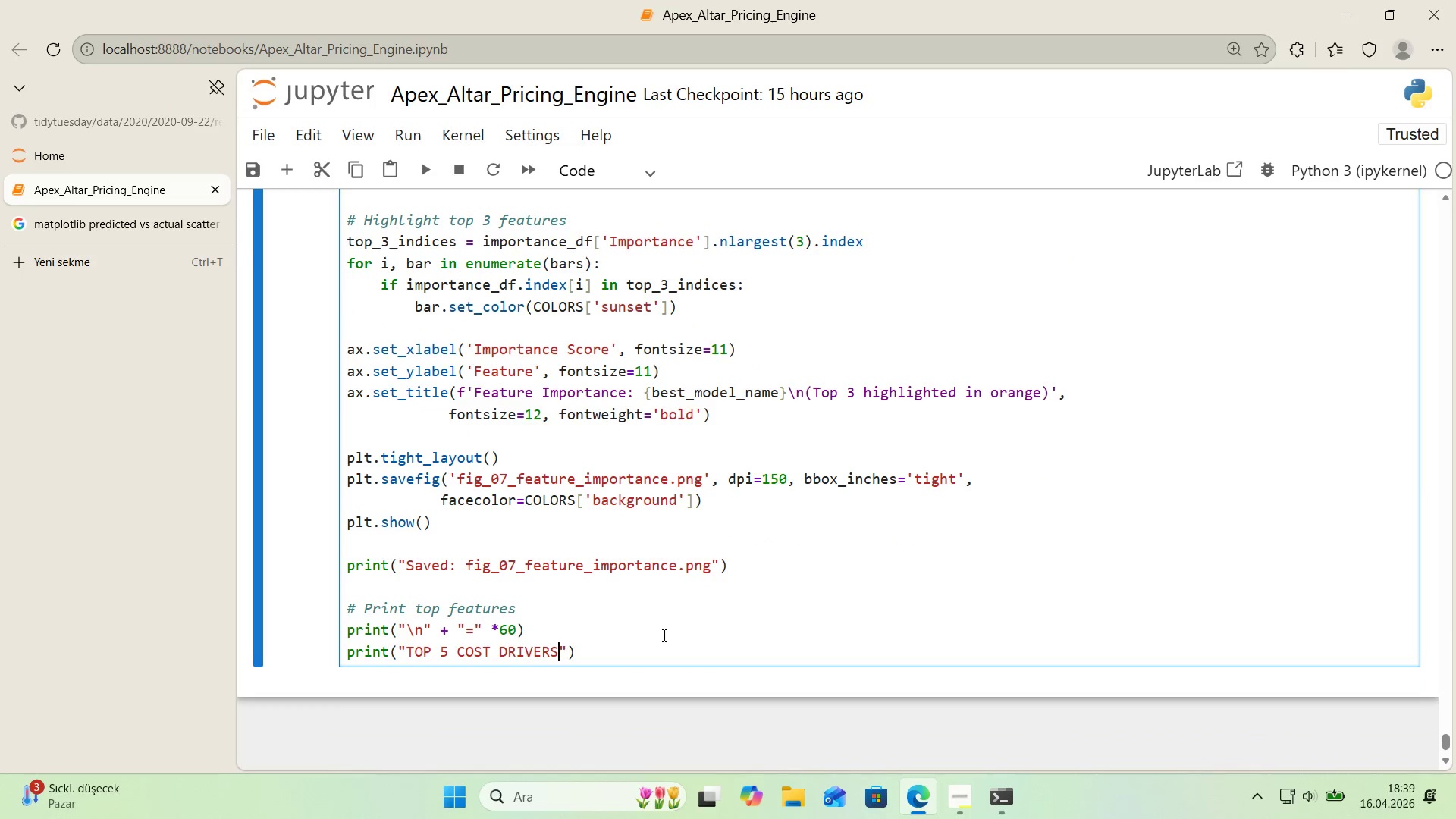 
key(Enter)
 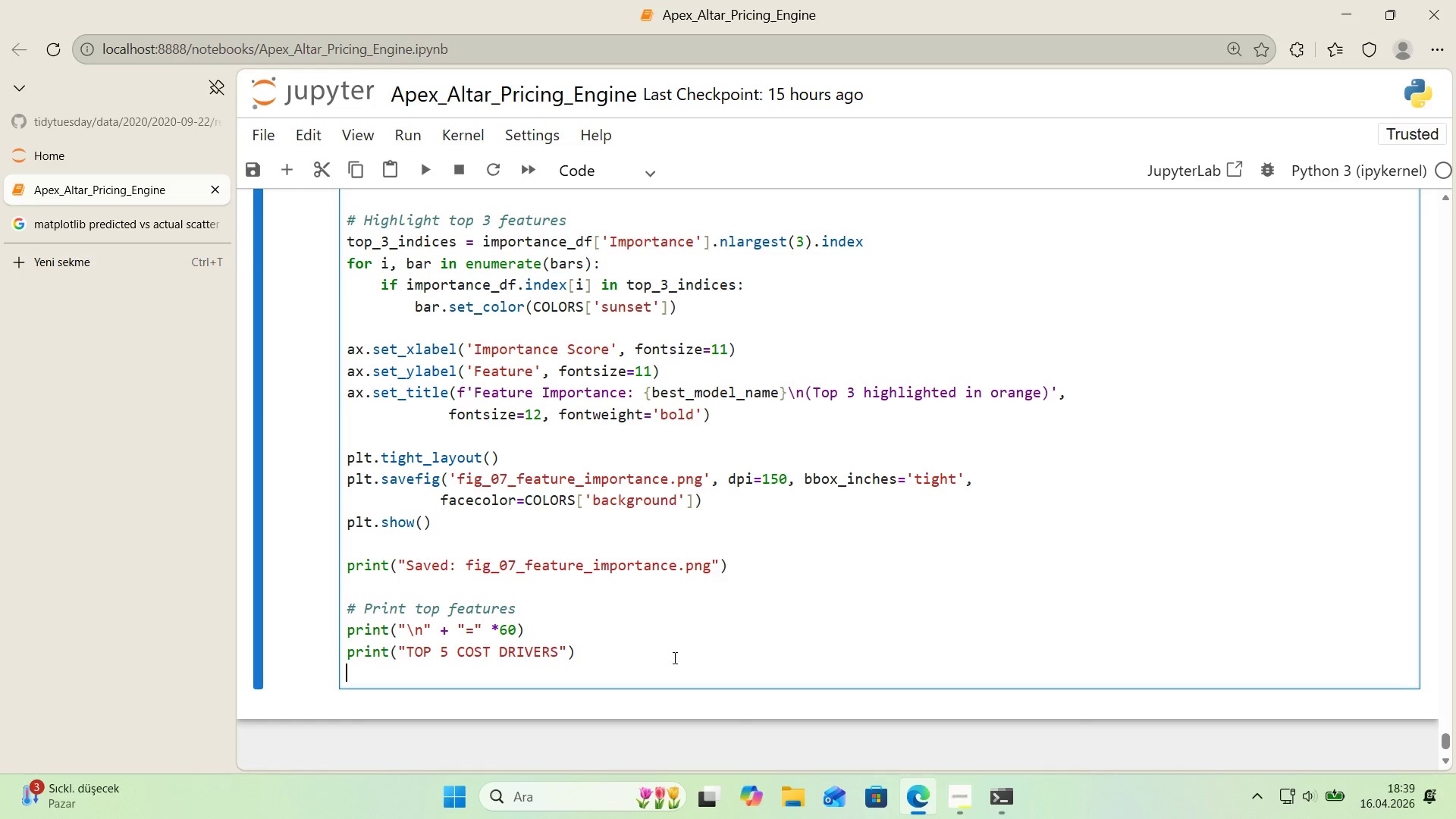 
type(pr'nt*()
 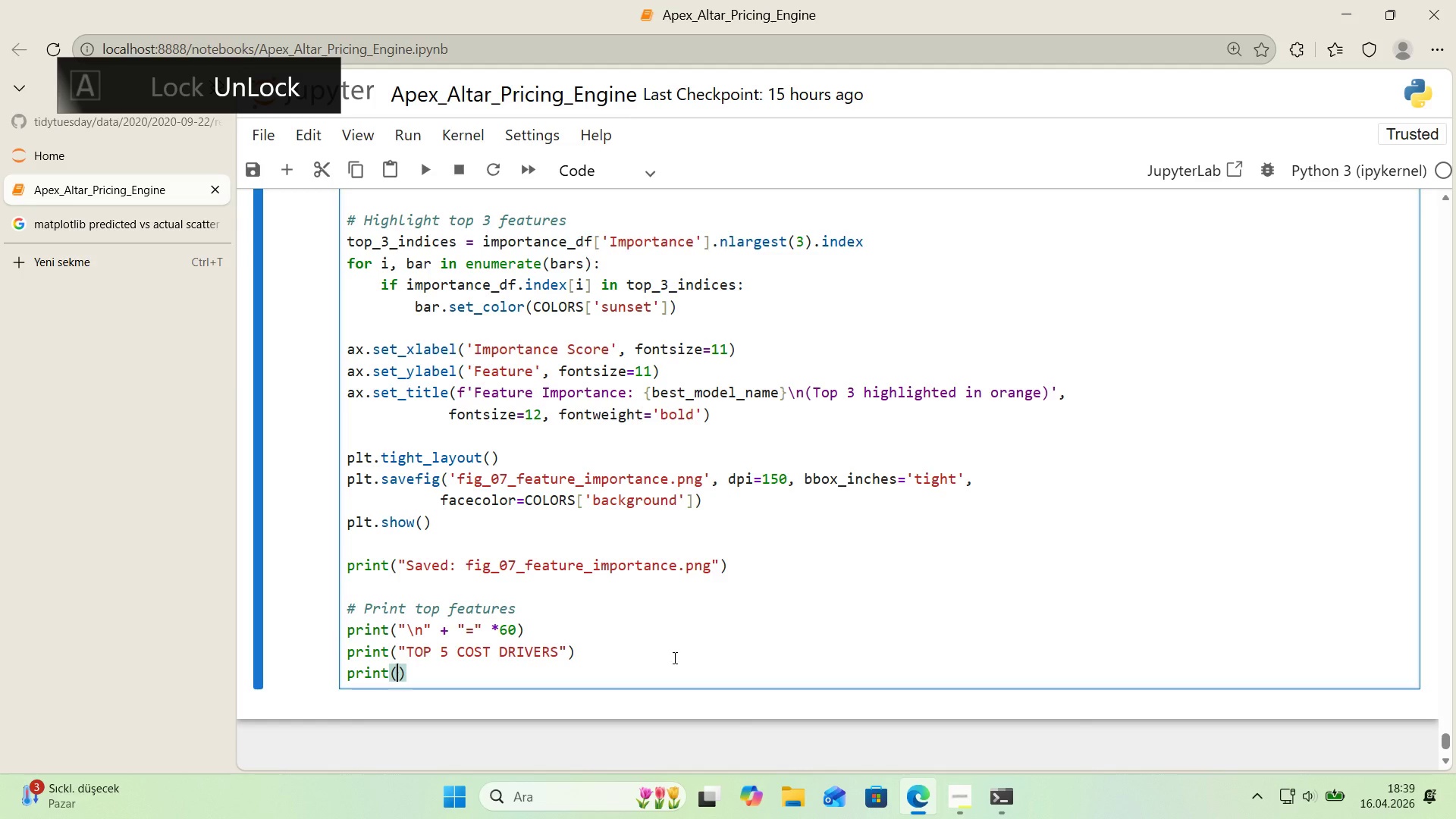 
 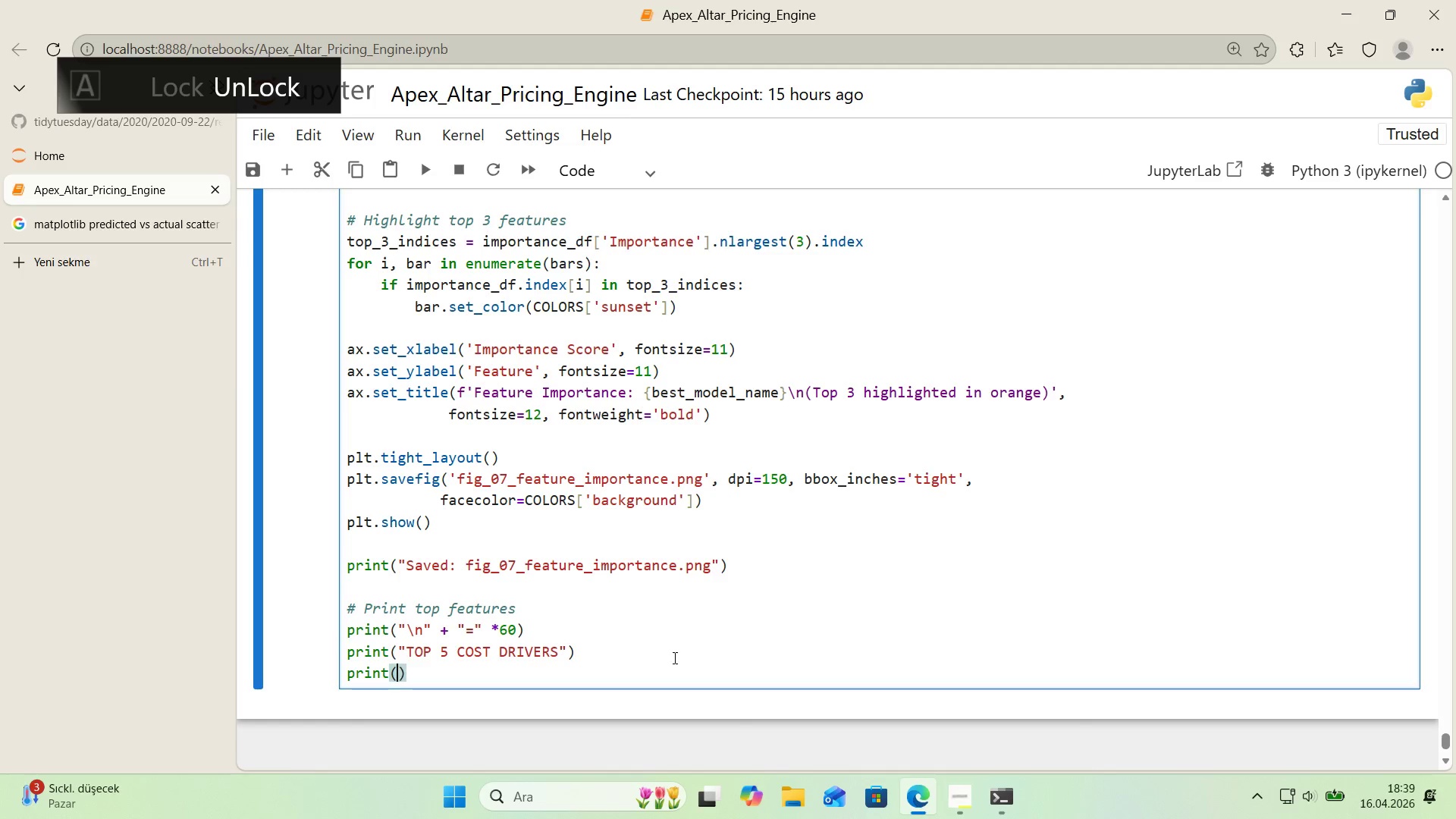 
key(ArrowLeft)
 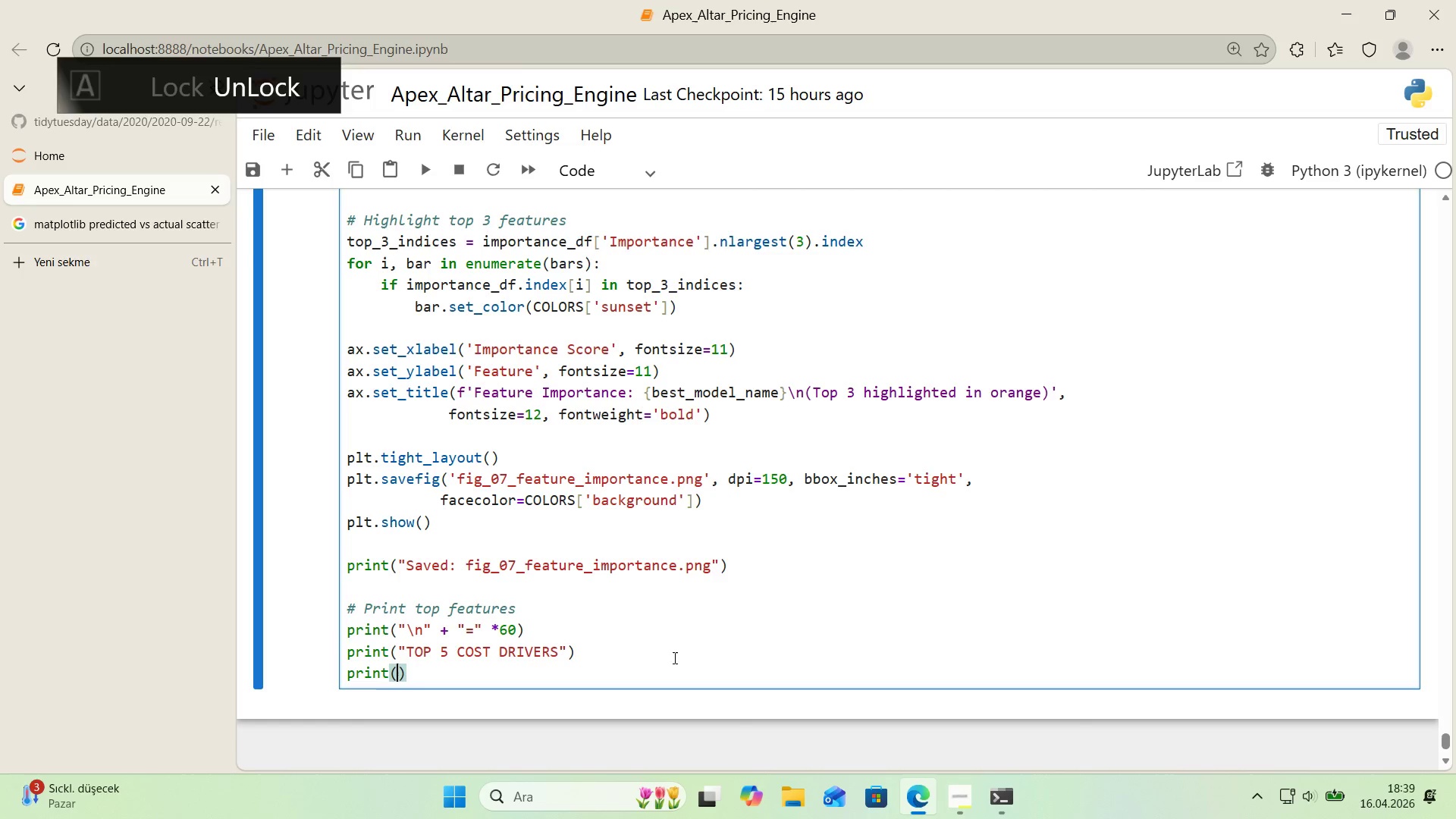 
key(Backquote)
 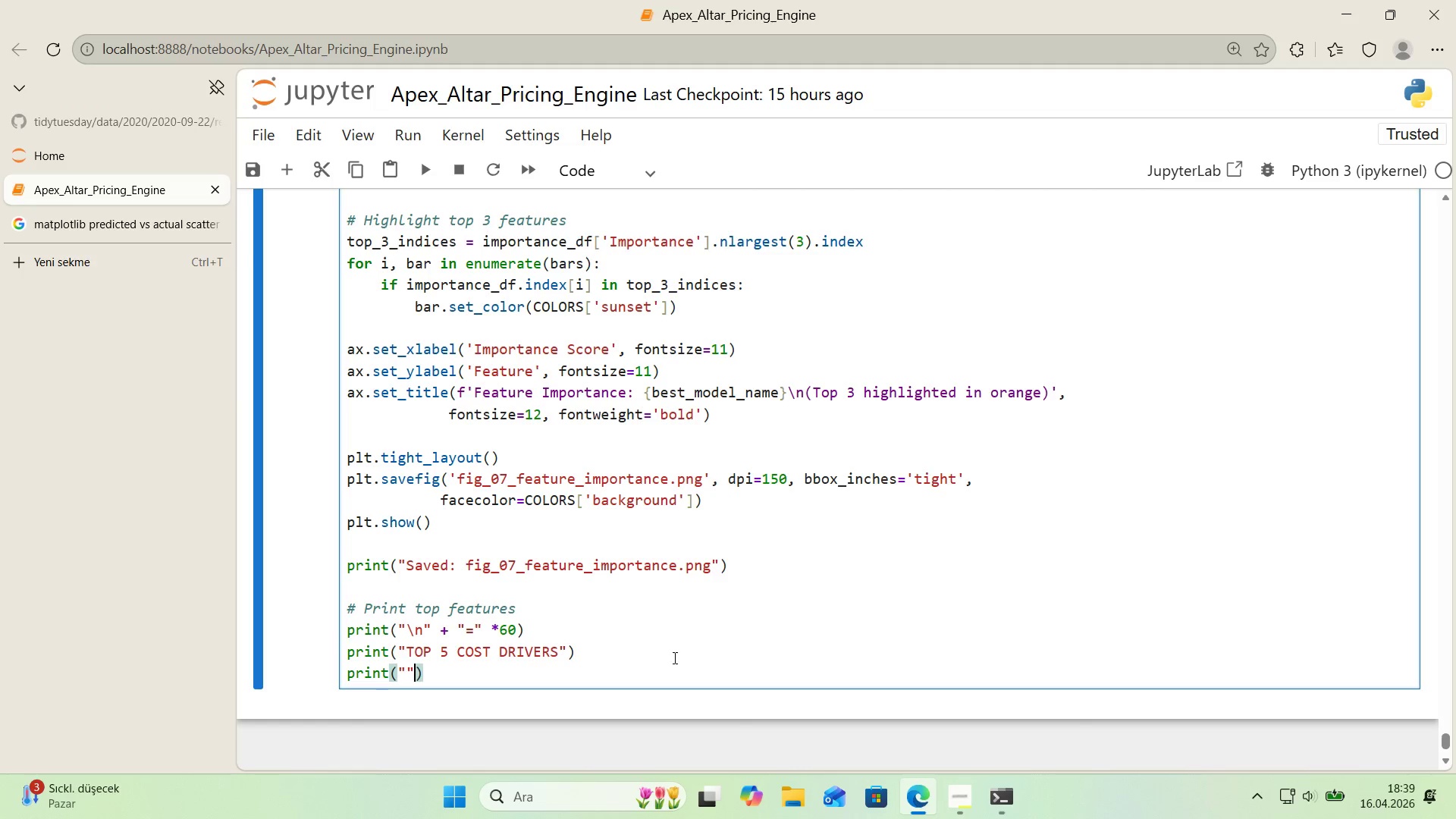 
key(Backquote)
 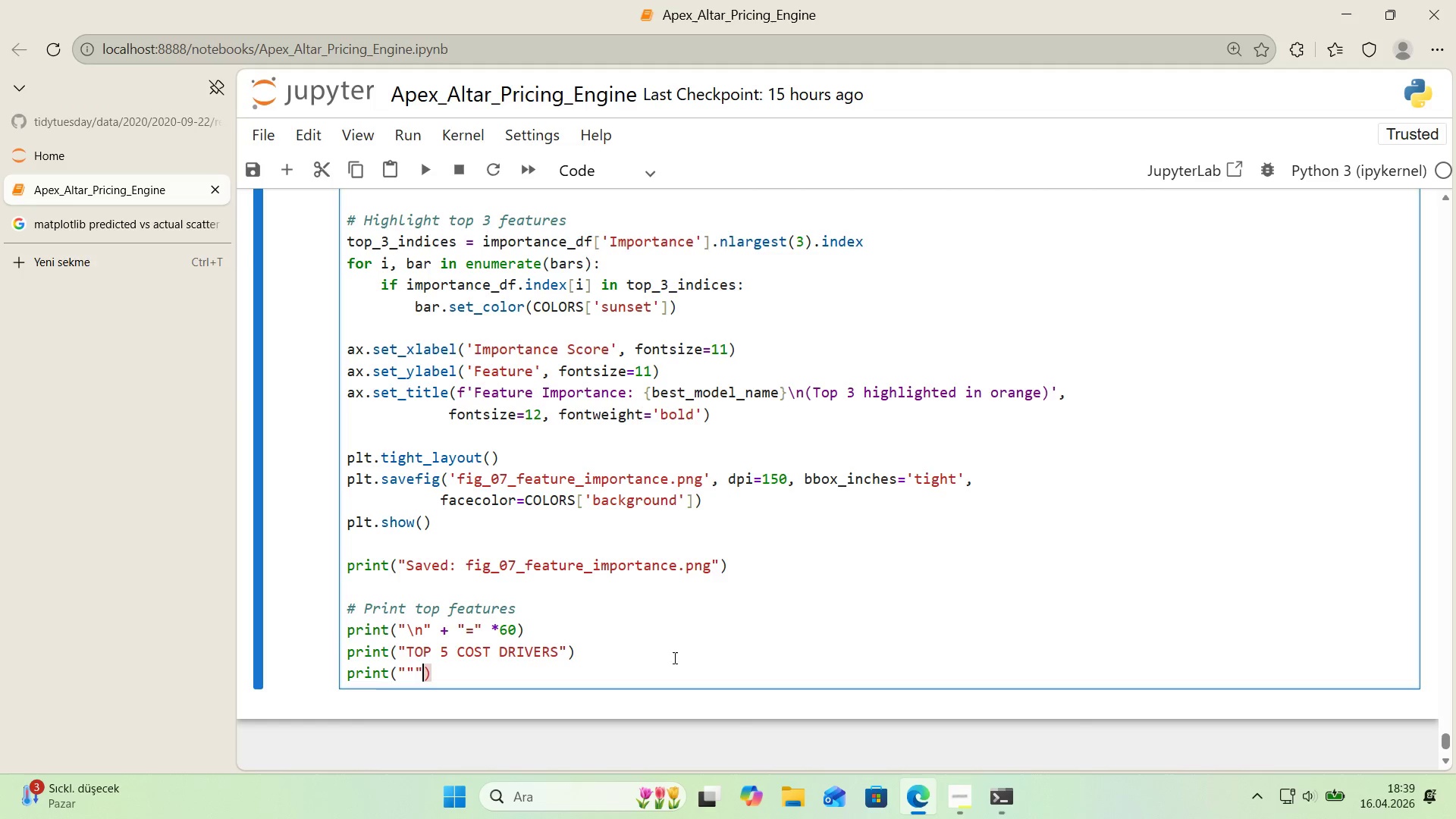 
key(Backquote)
 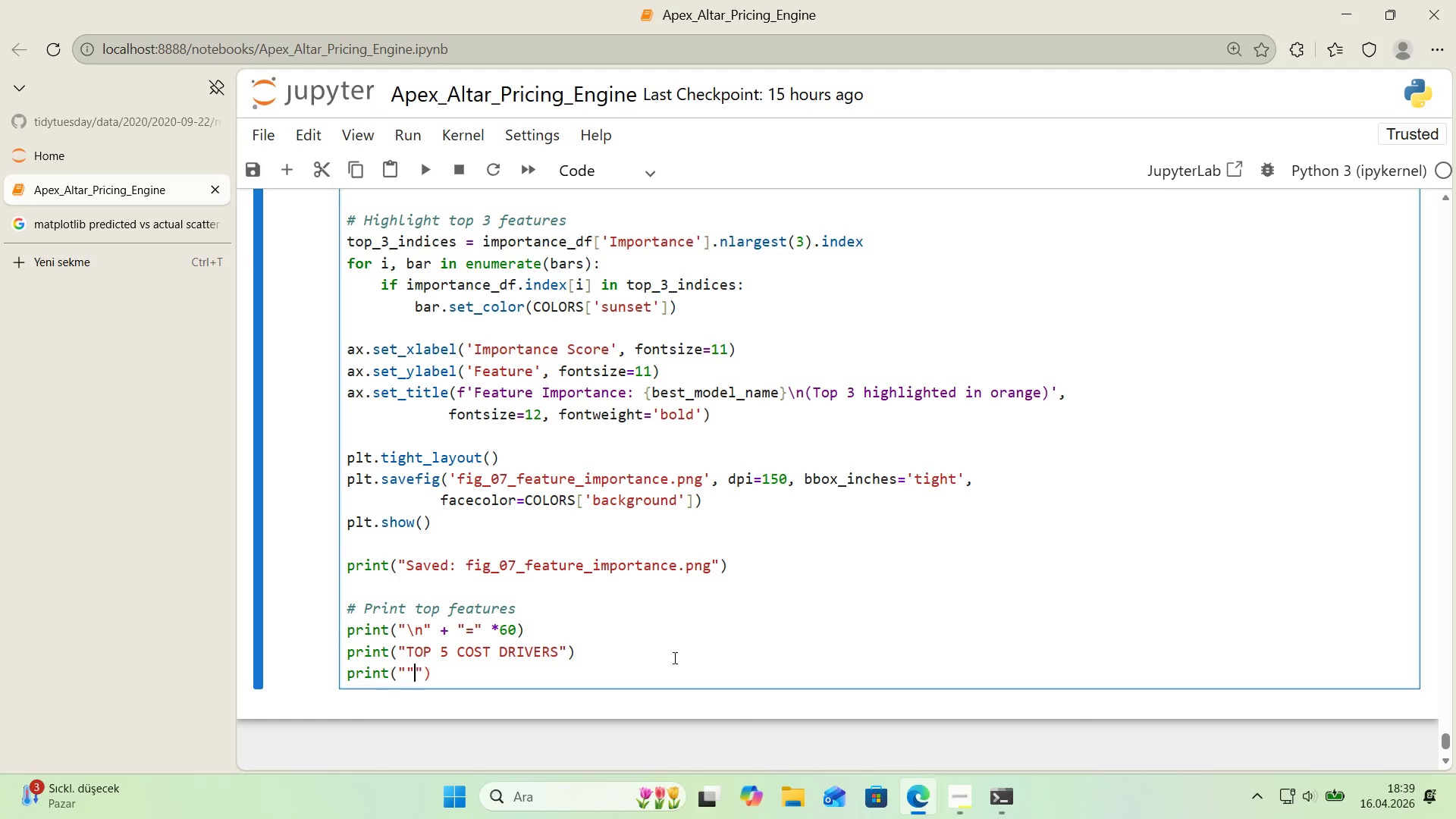 
key(ArrowLeft)
 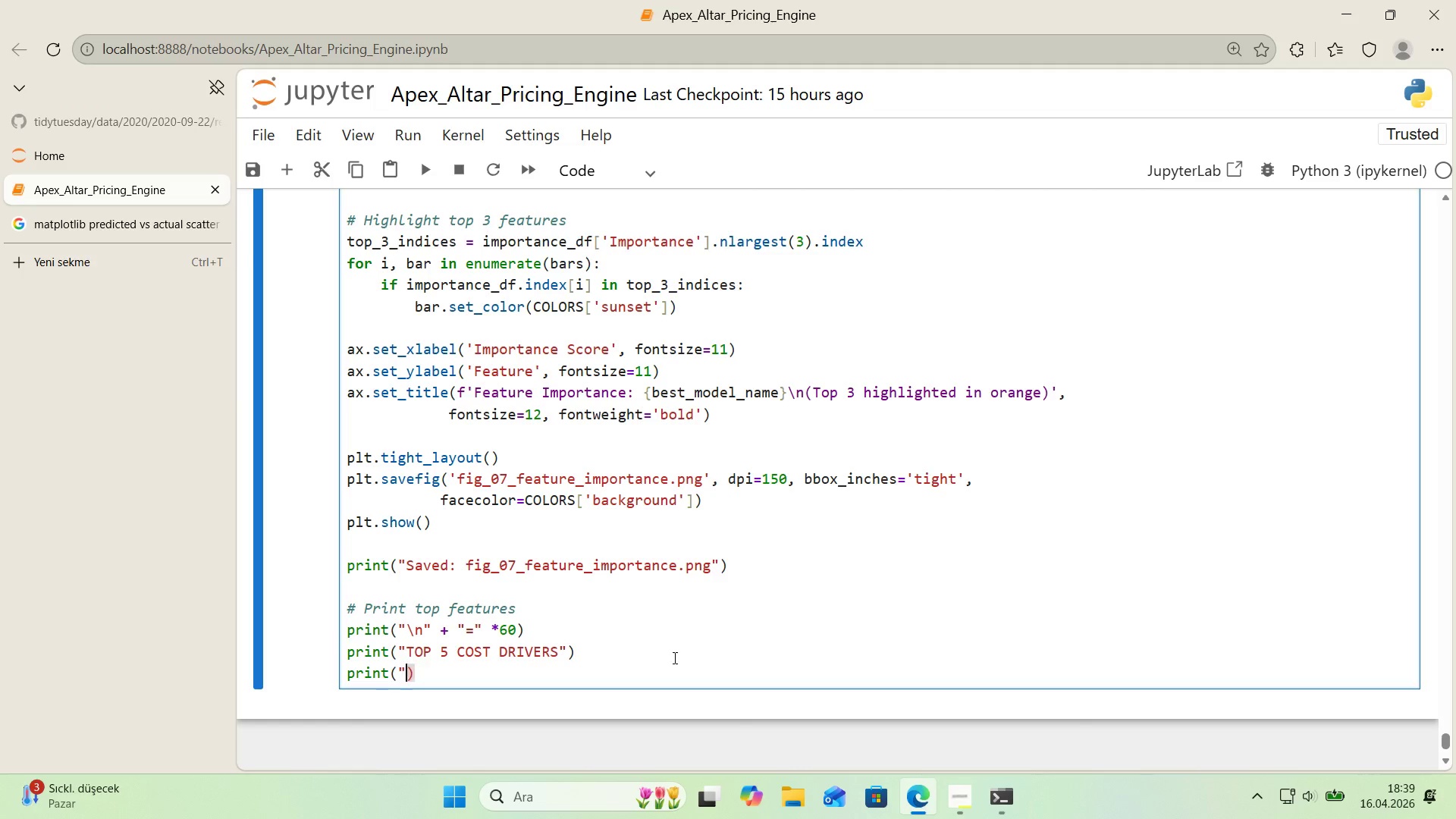 
key(Backspace)
 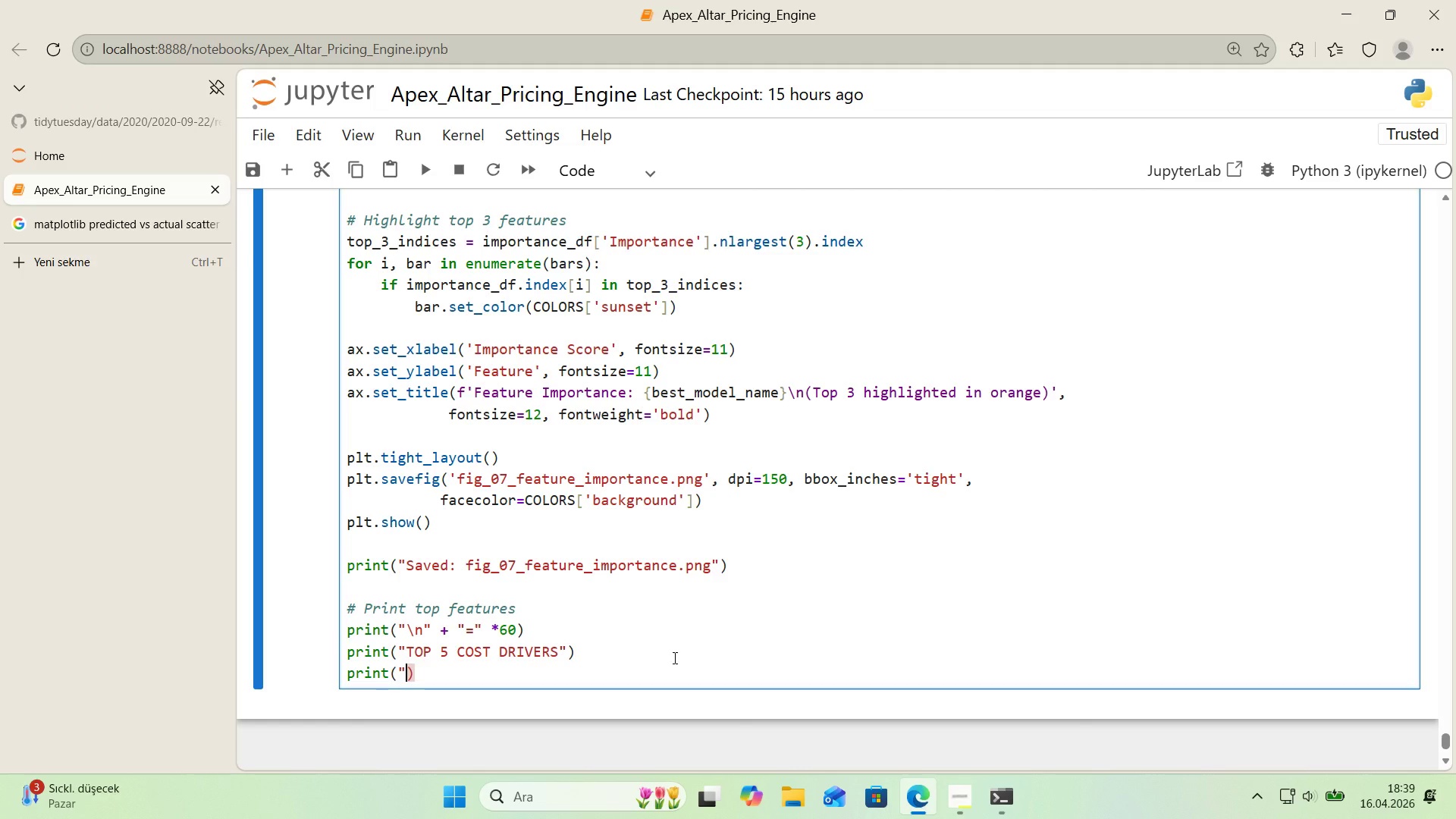 
key(Shift+ShiftRight)
 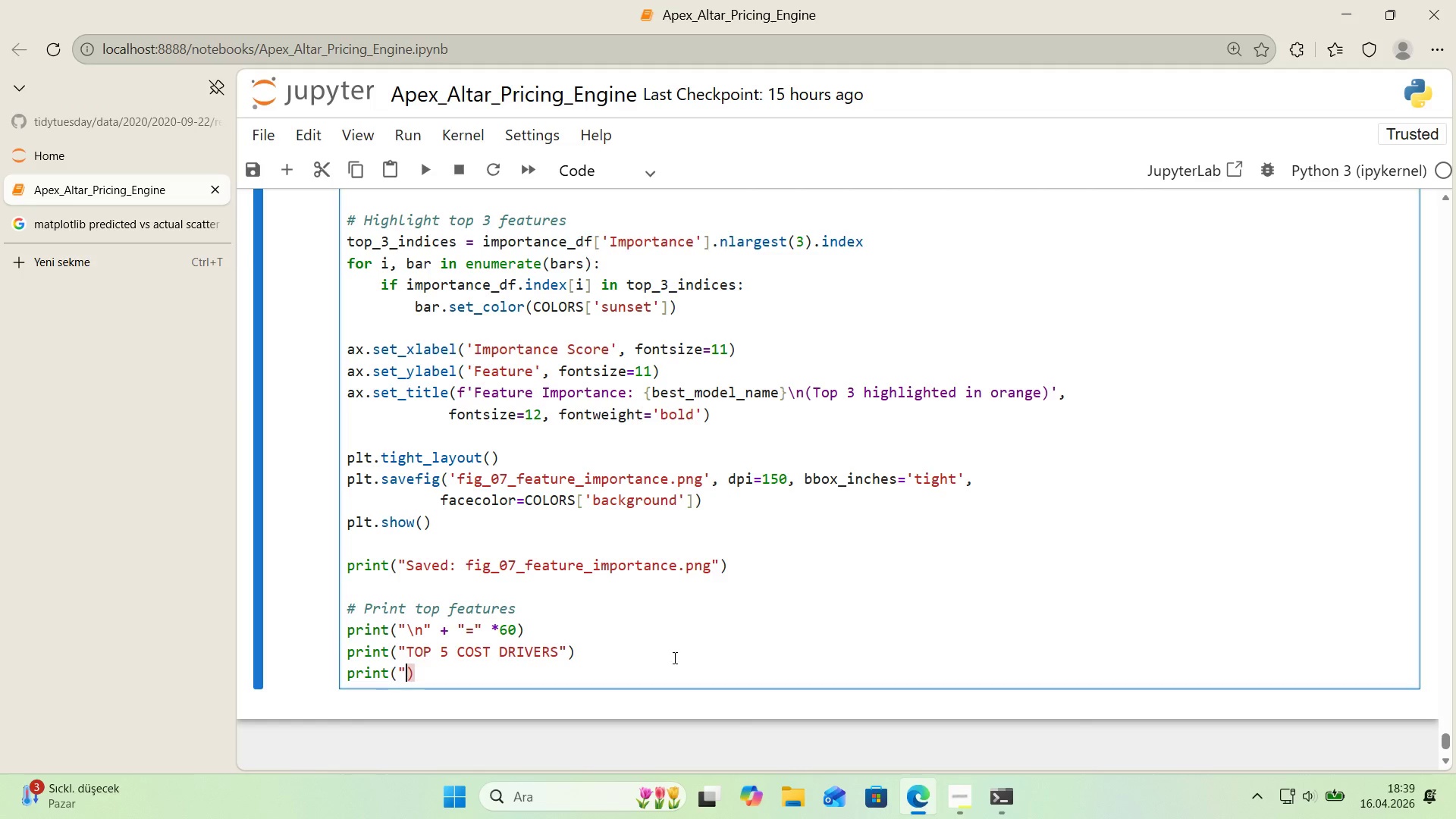 
key(Shift+0)
 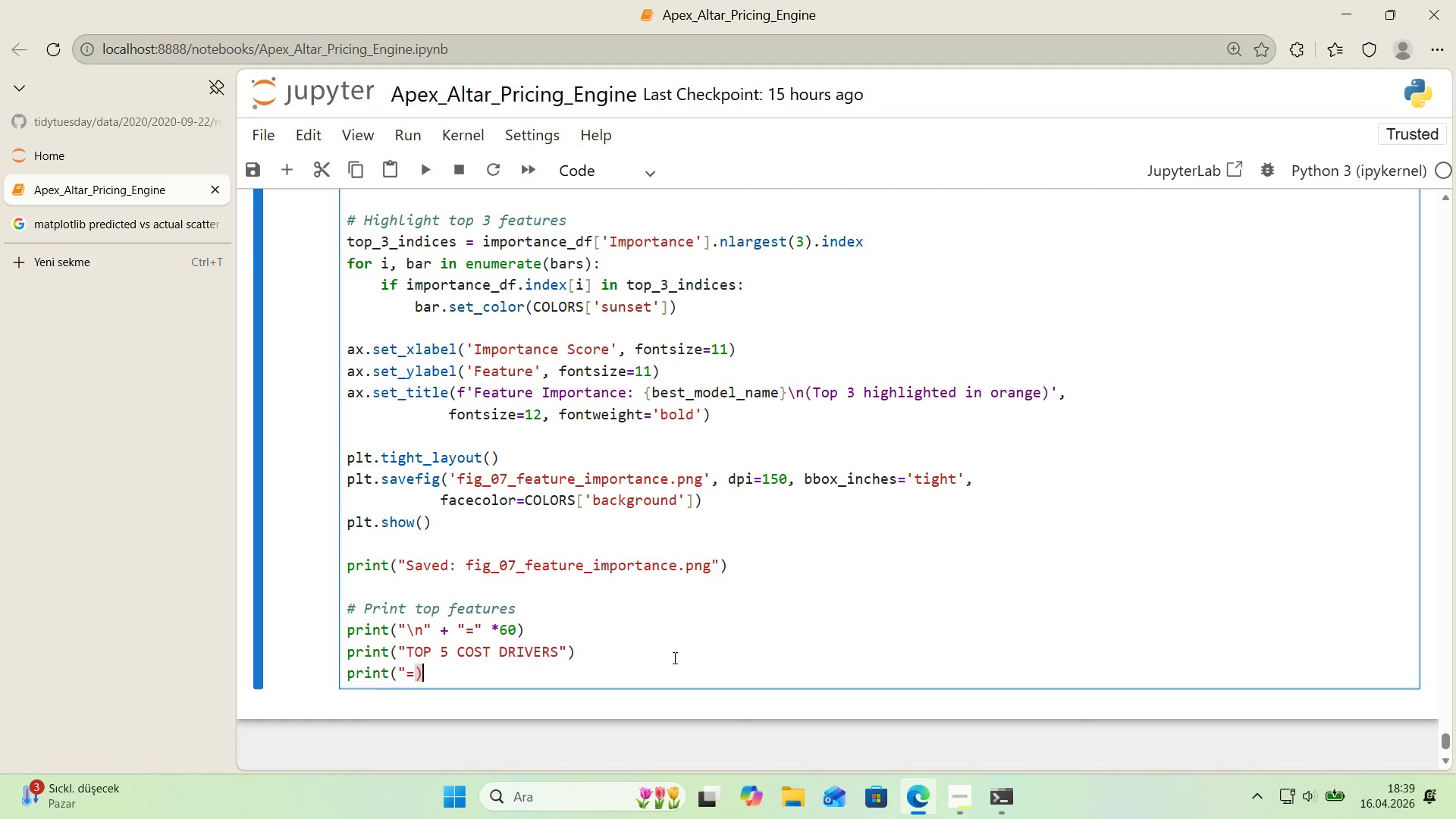 
key(ArrowRight)
 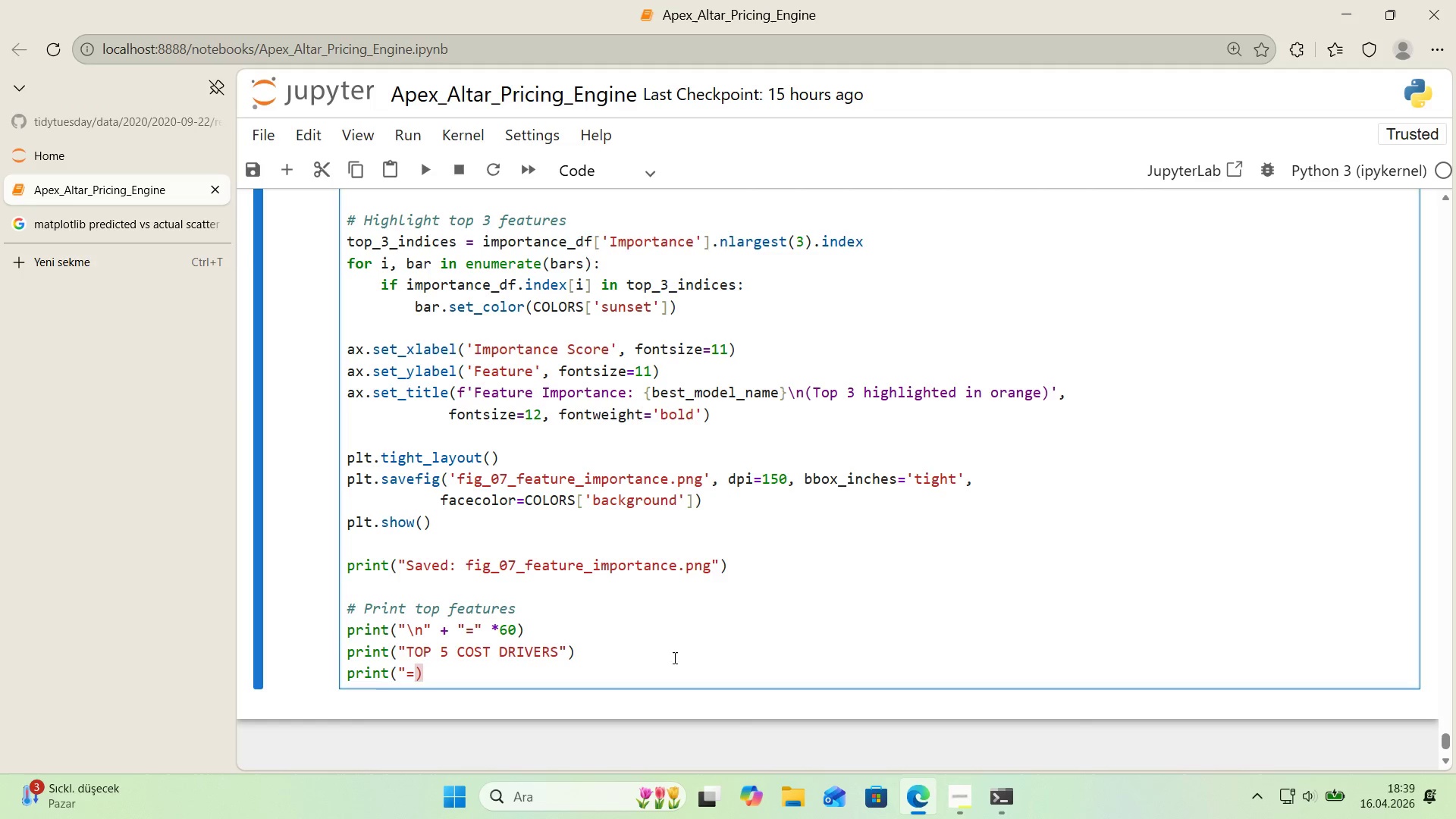 
key(ArrowLeft)
 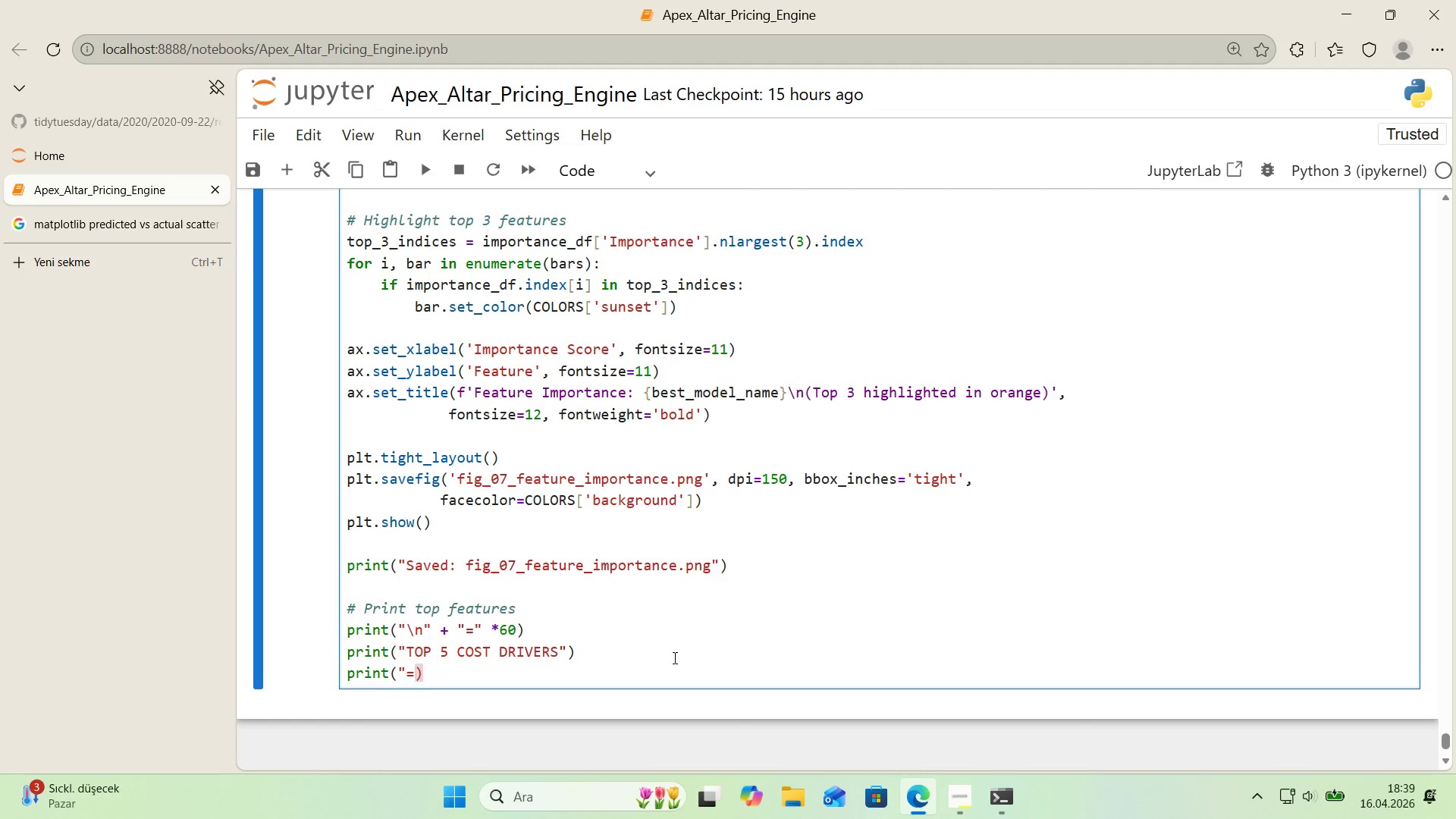 
key(Backquote)
 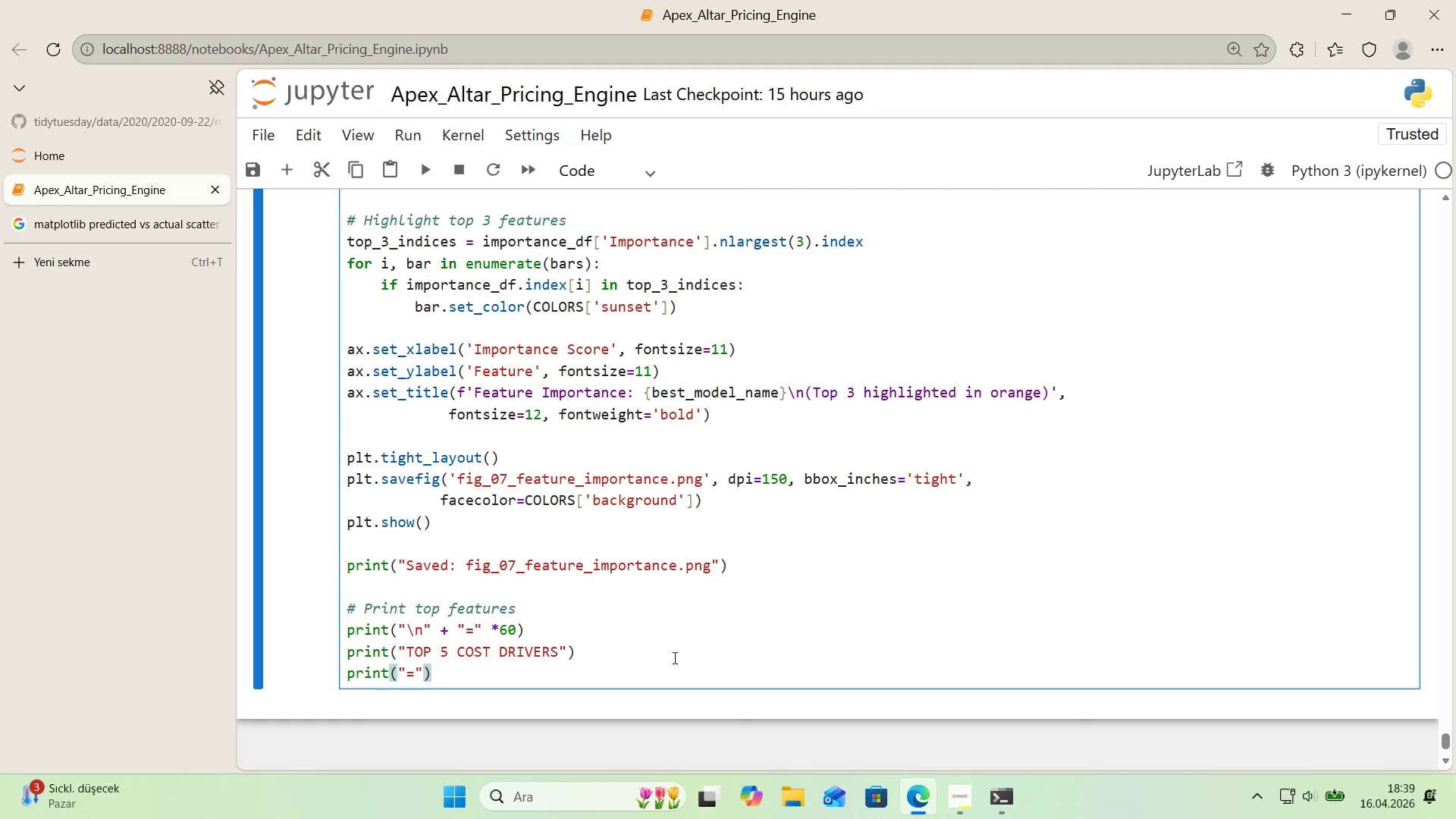 
key(Space)
 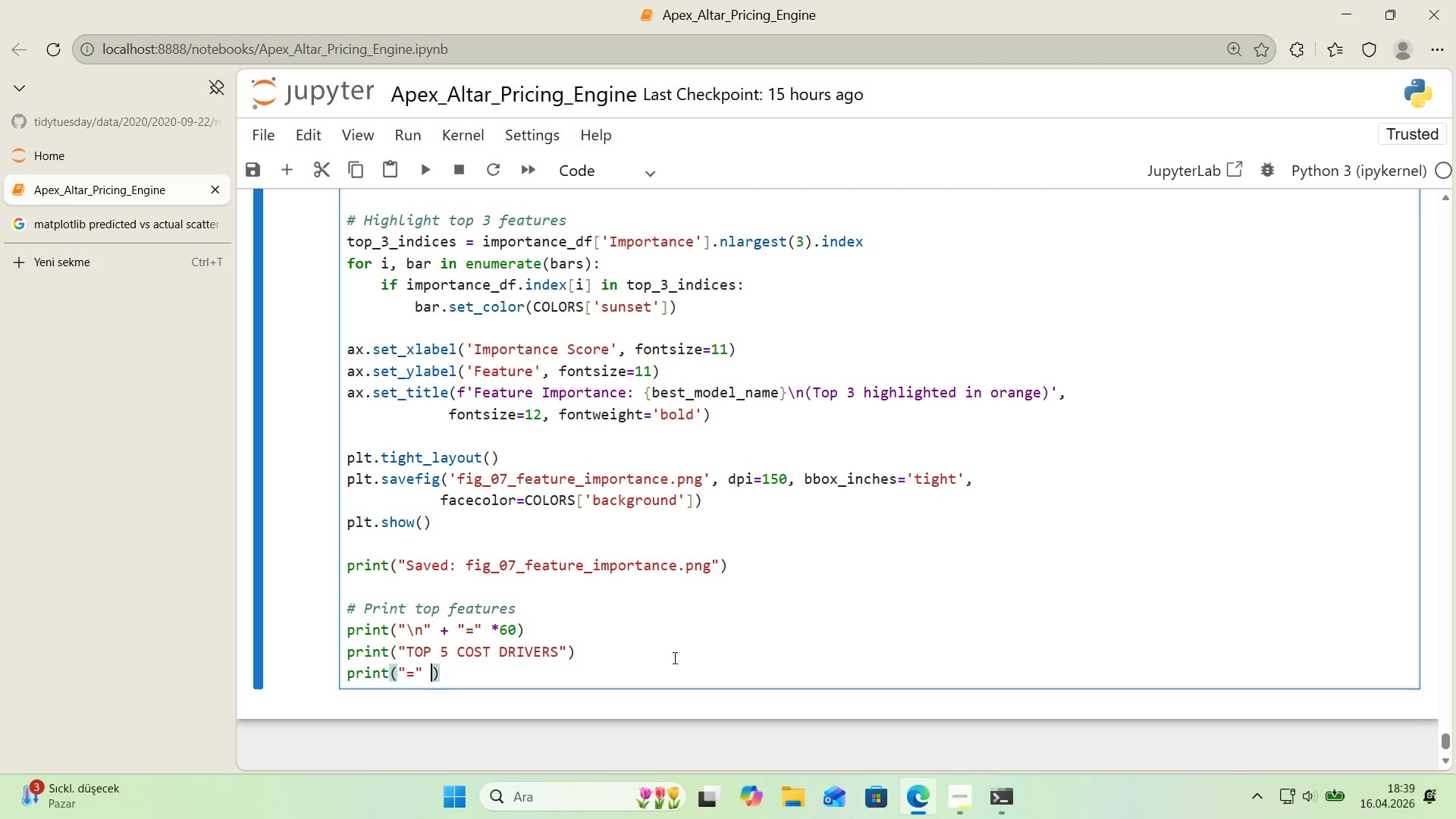 
key(NumpadMultiply)
 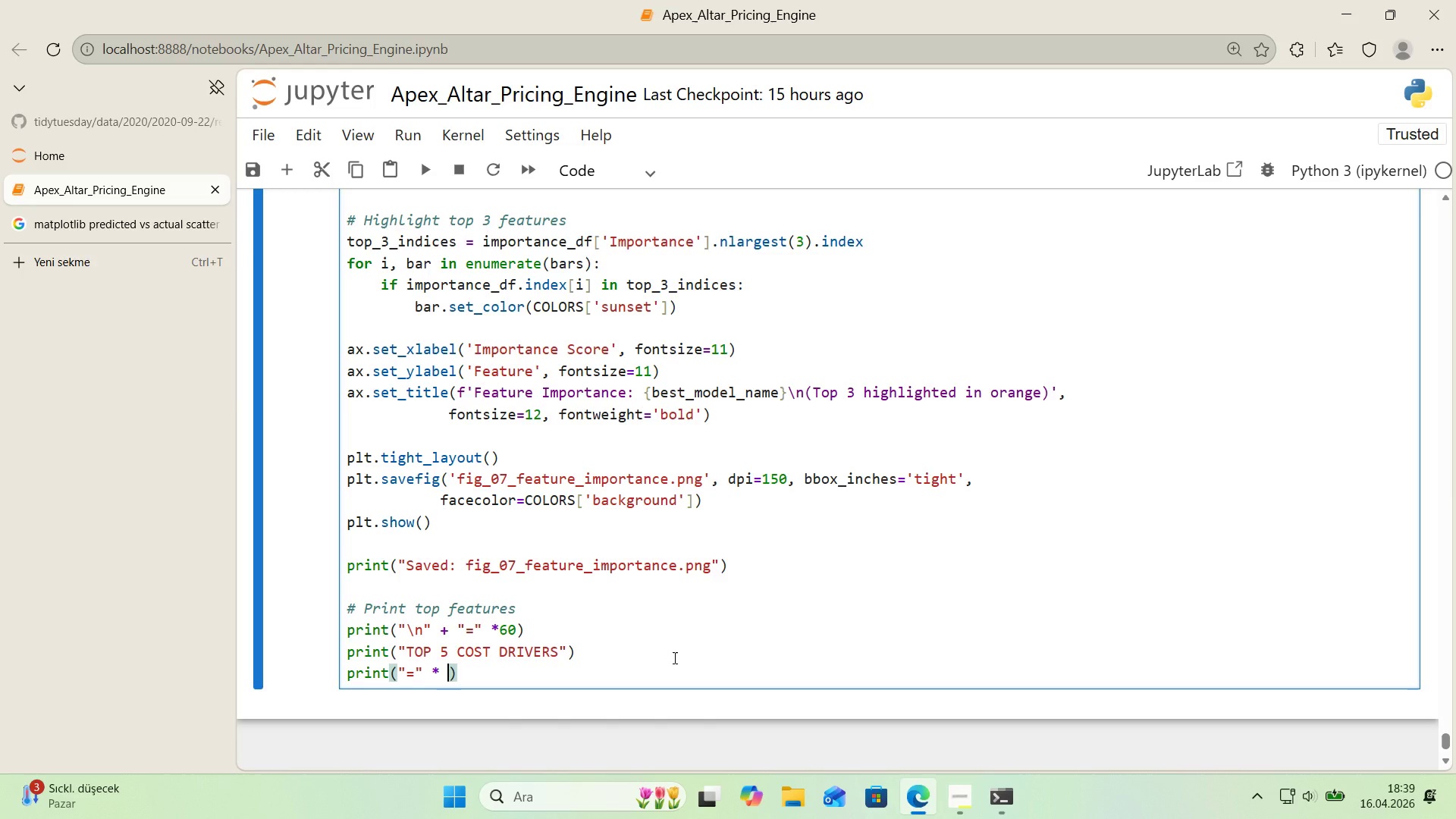 
key(Space)
 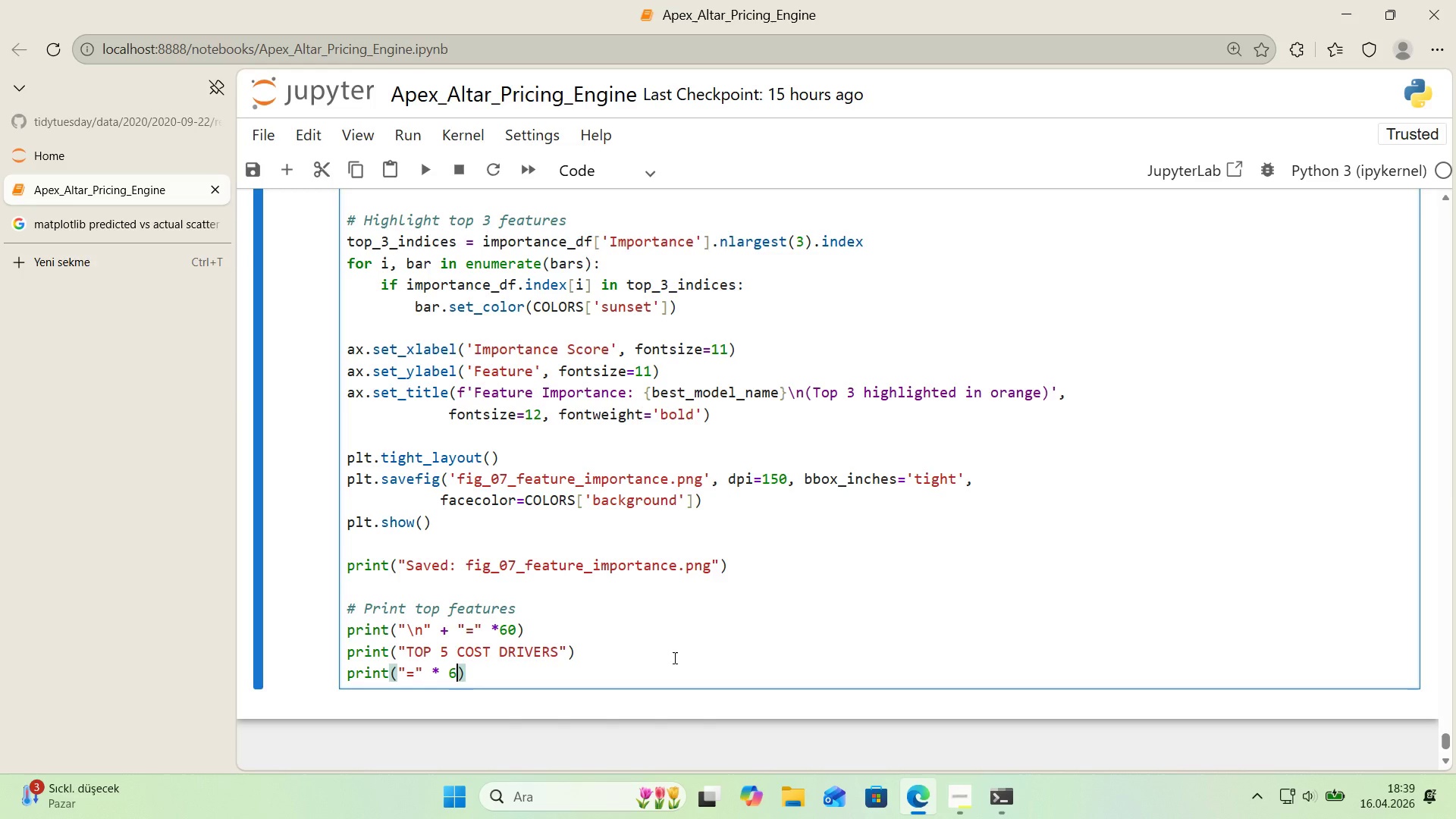 
key(Numpad6)
 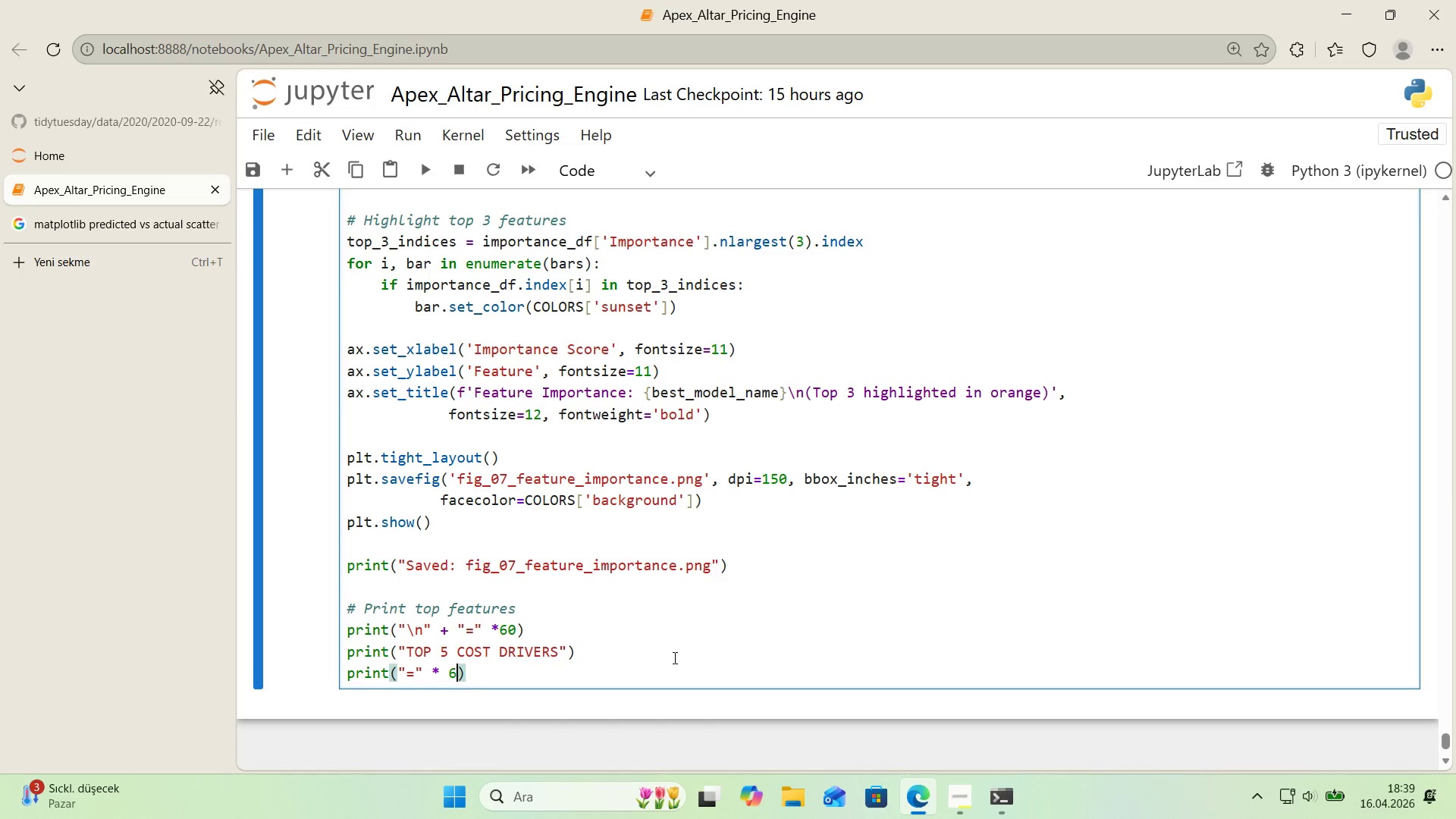 
key(Numpad0)
 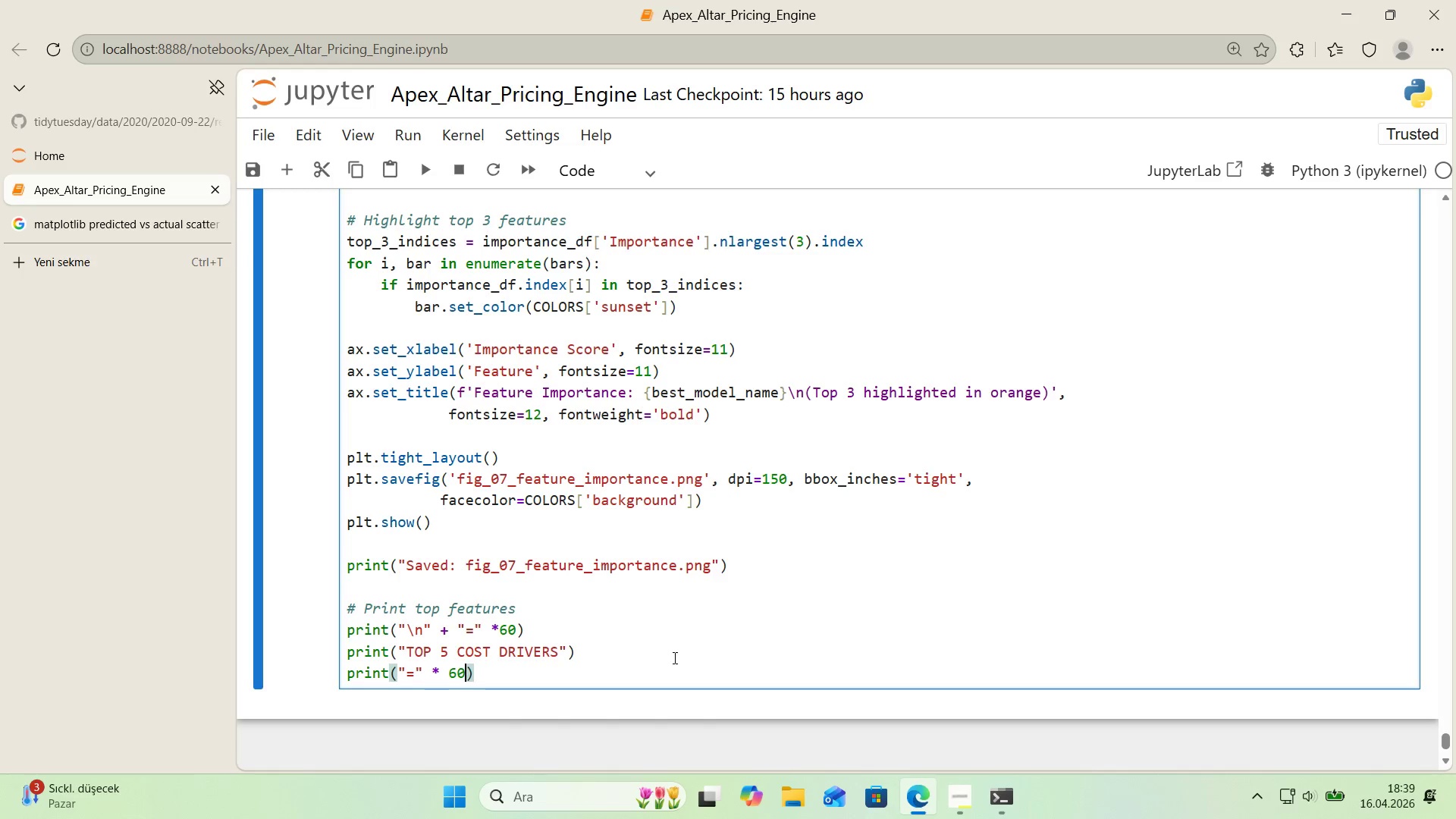 
key(ArrowRight)
 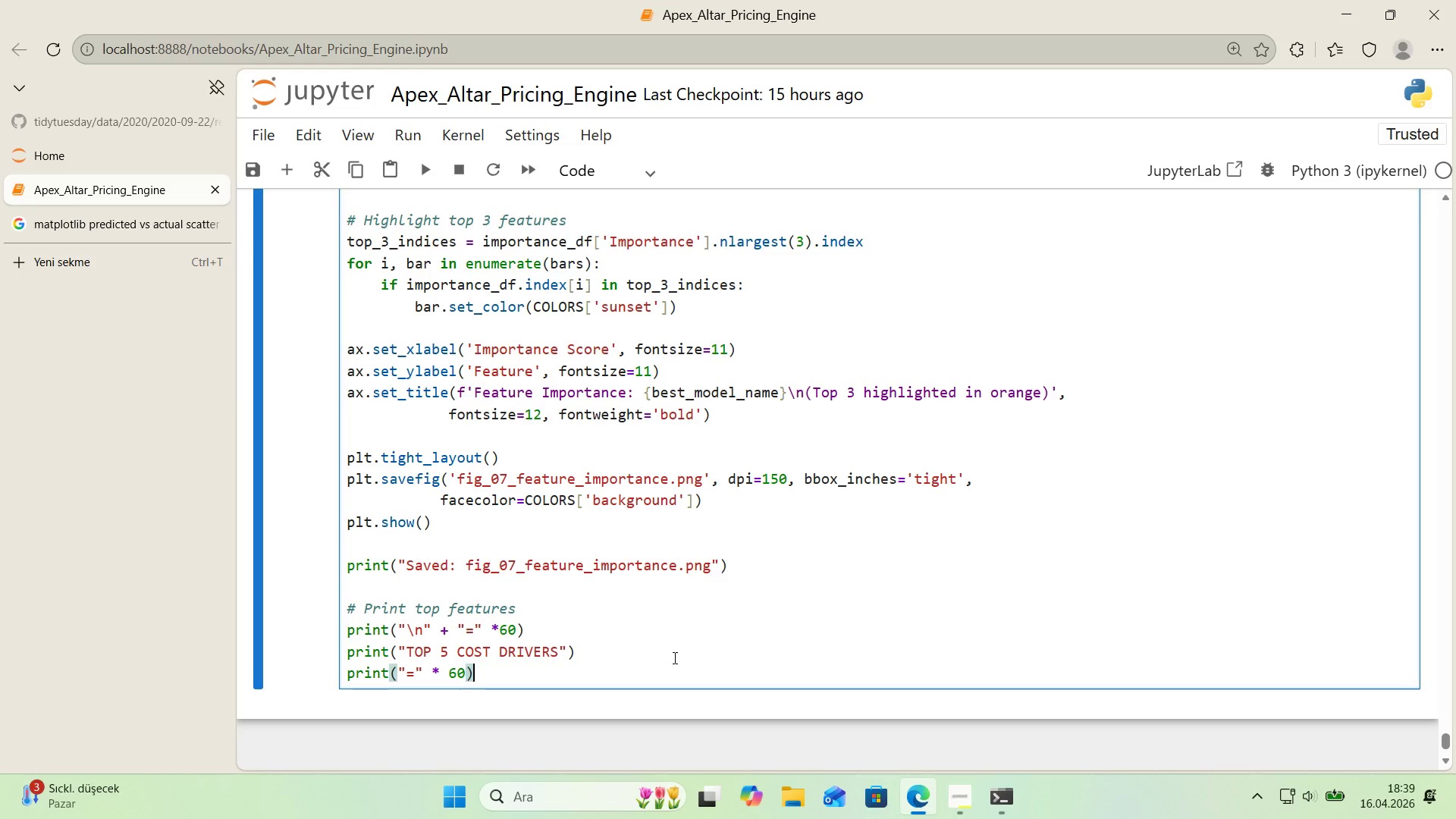 
key(Enter)
 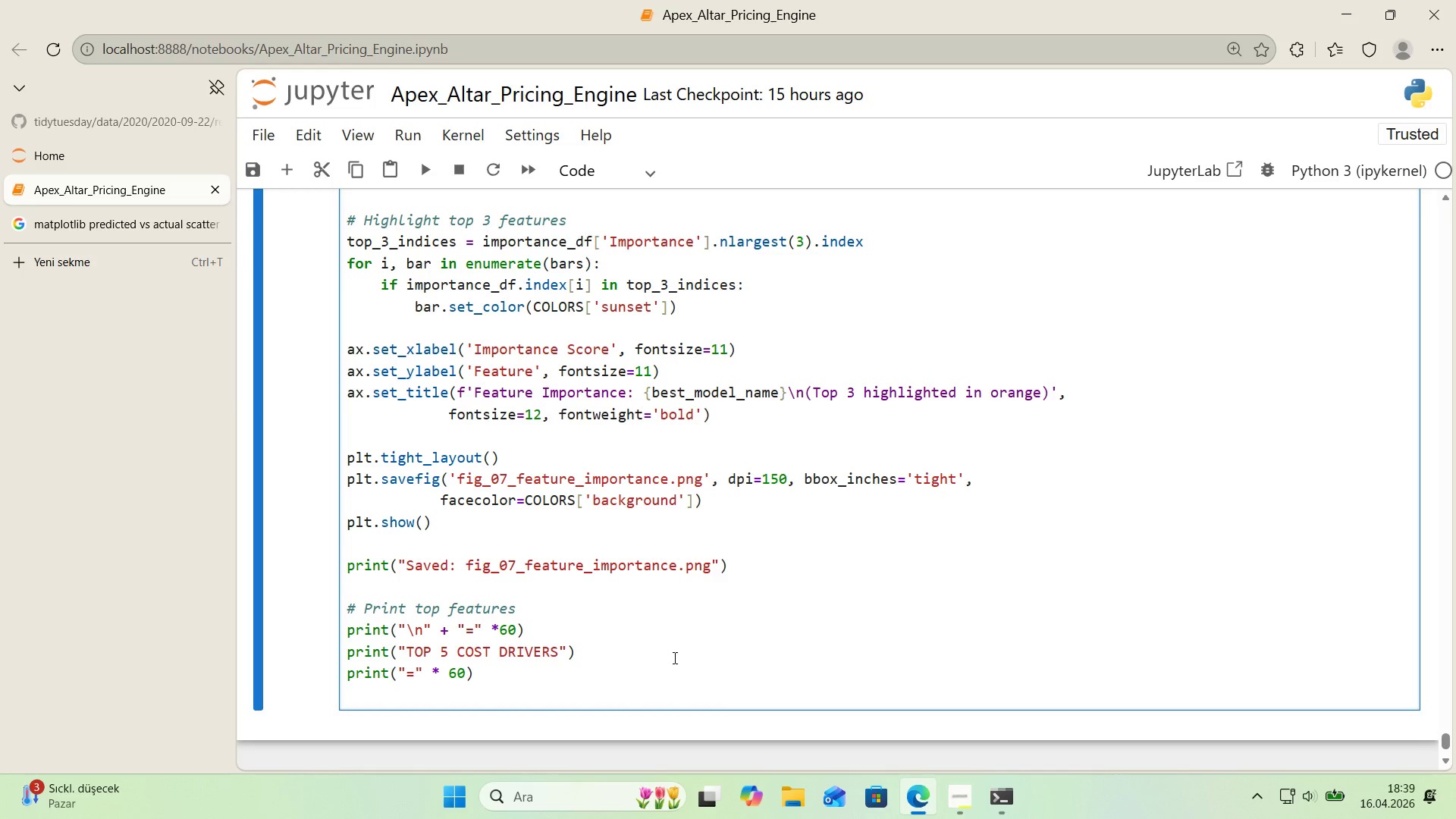 
type(top_5 ) 'mportance_df.nlargest*()
 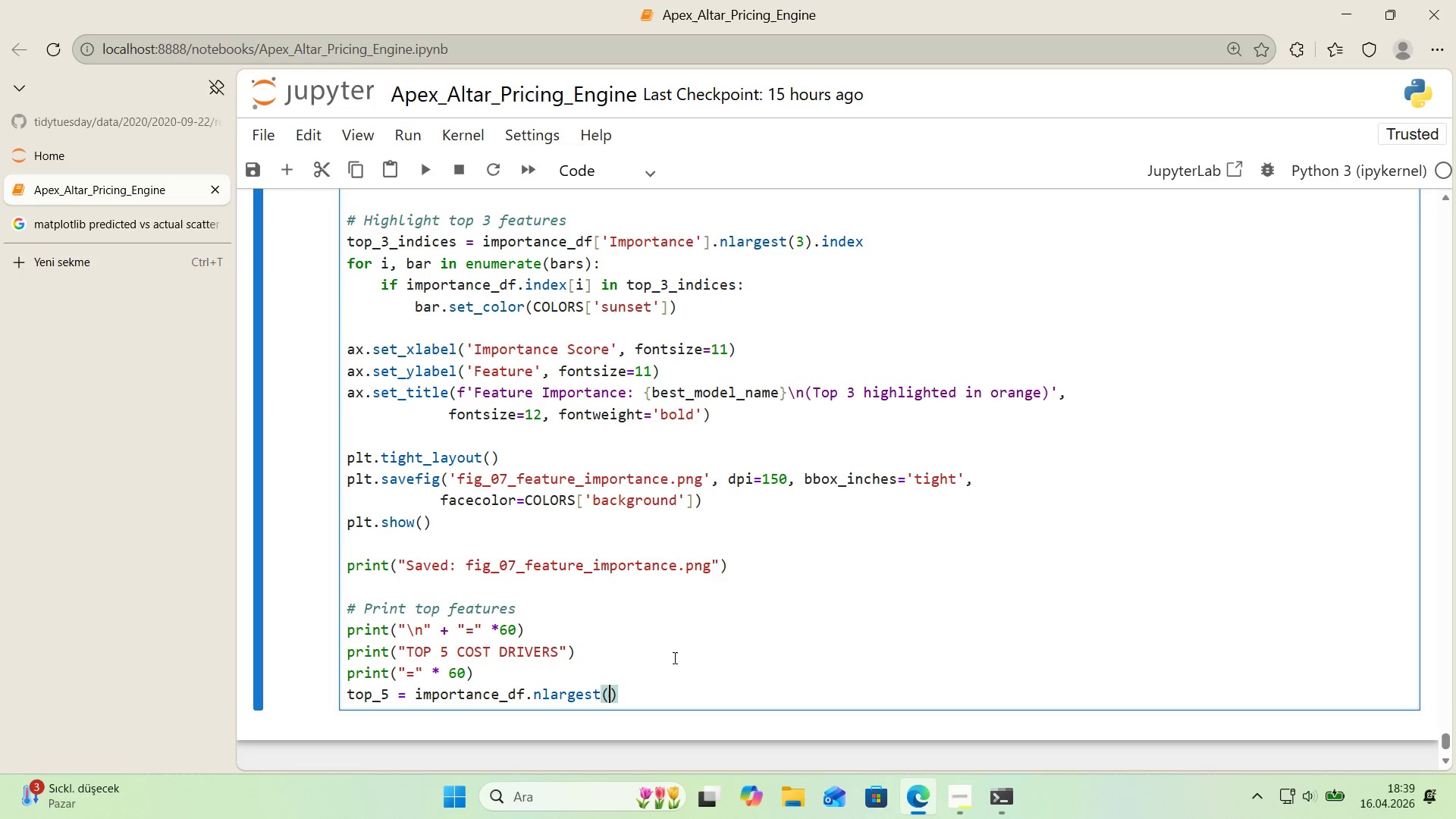 
 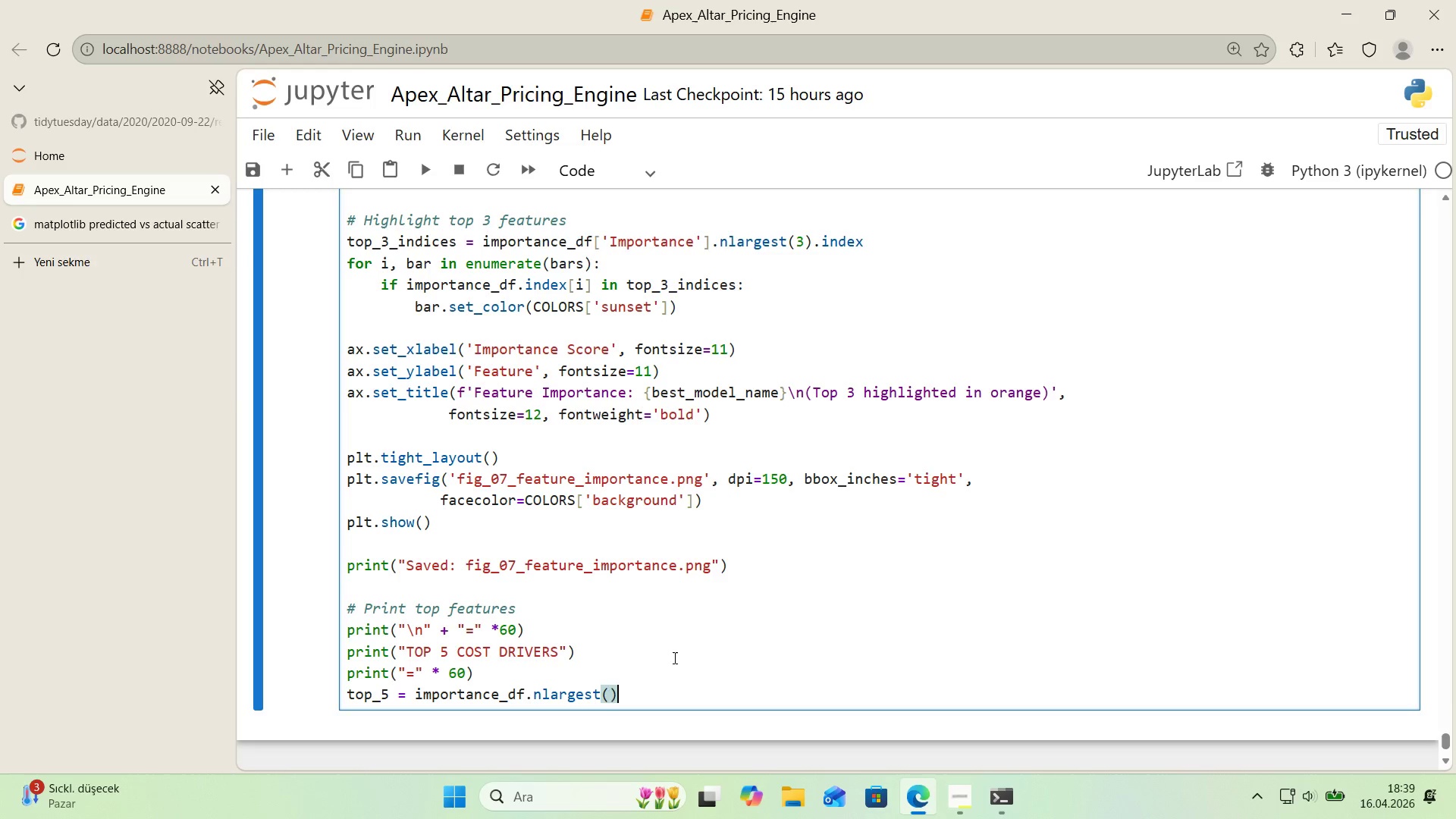 
key(ArrowLeft)
 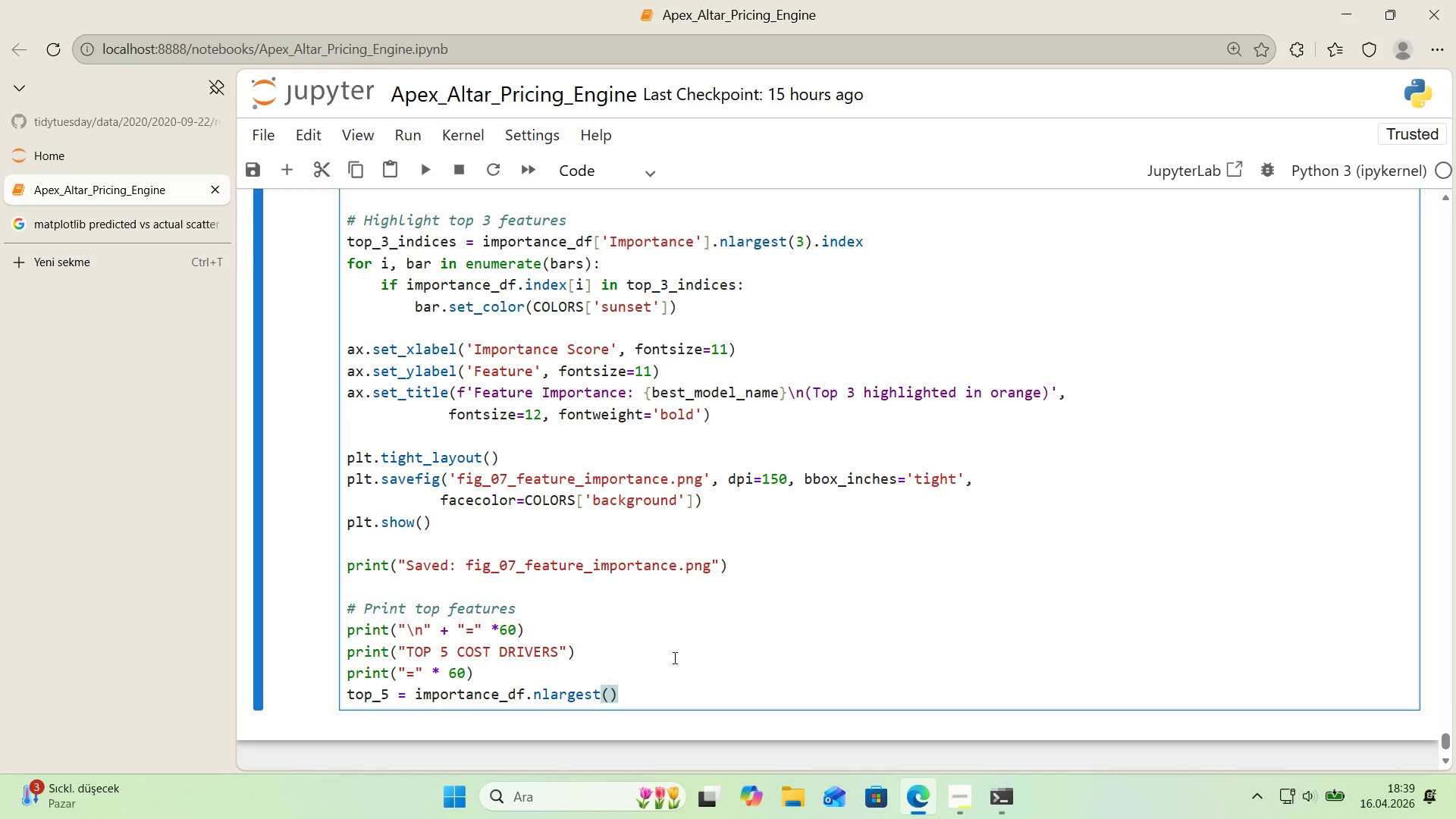 
type(5, @@)
 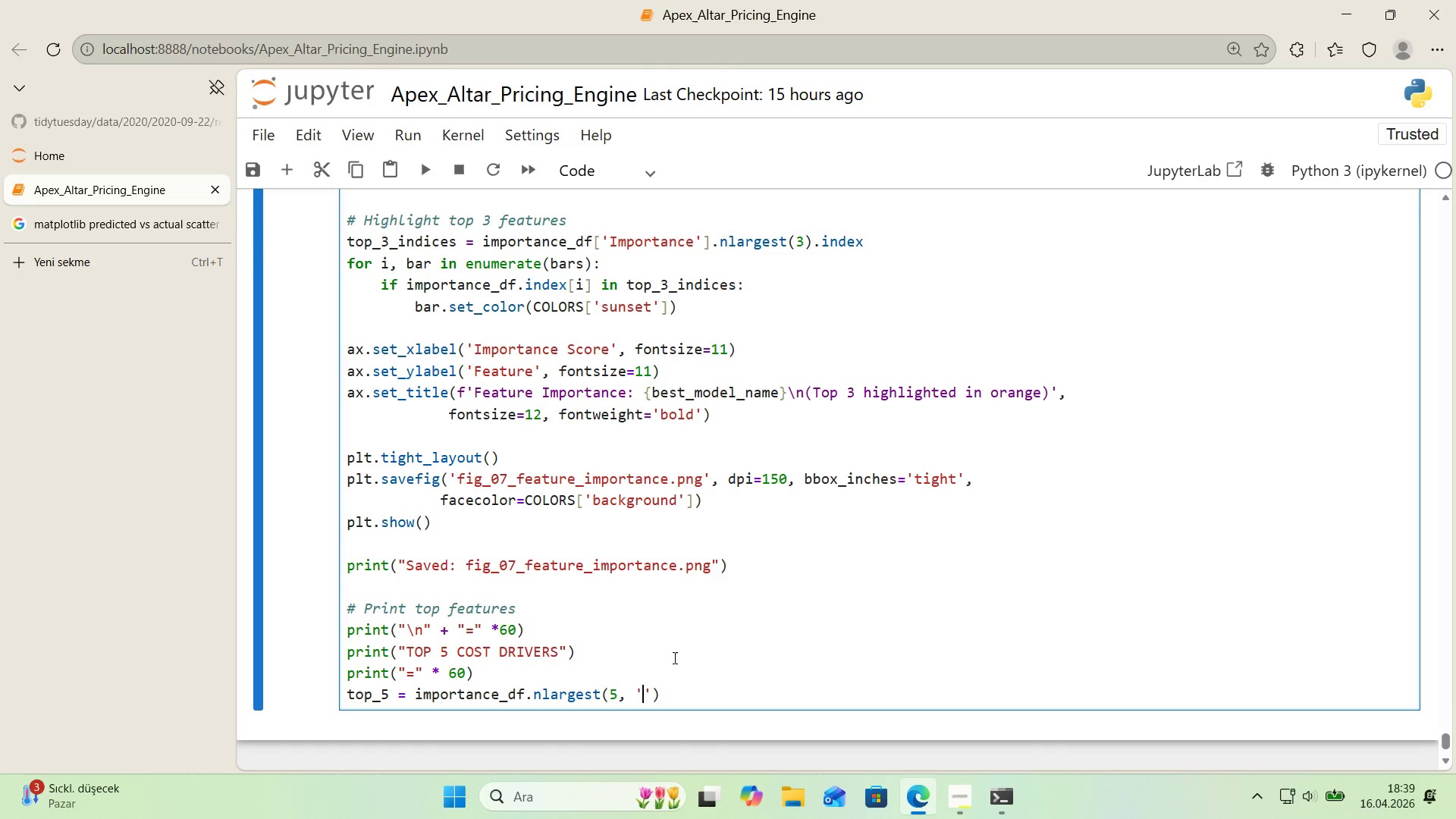 
 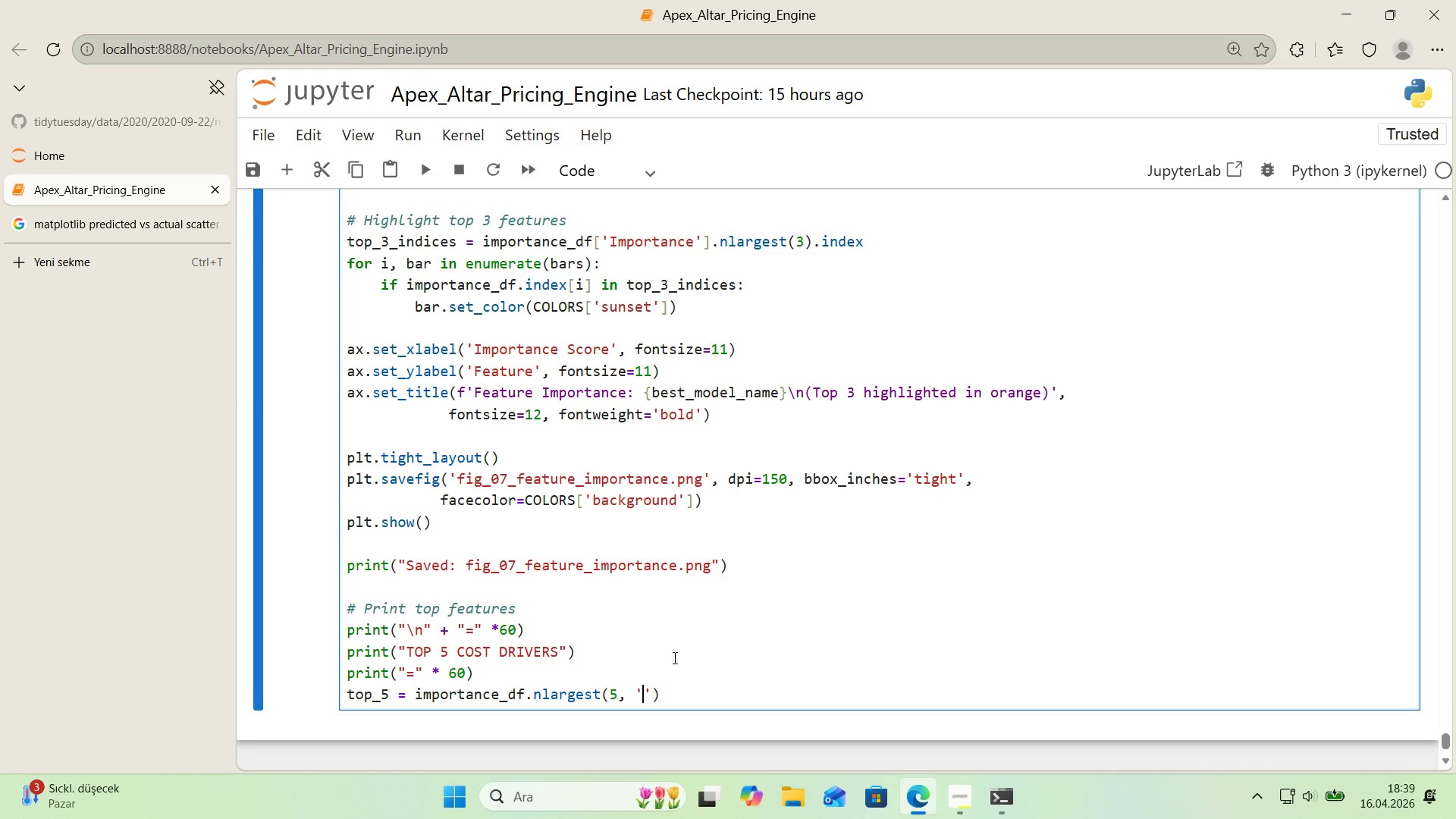 
key(ArrowLeft)
 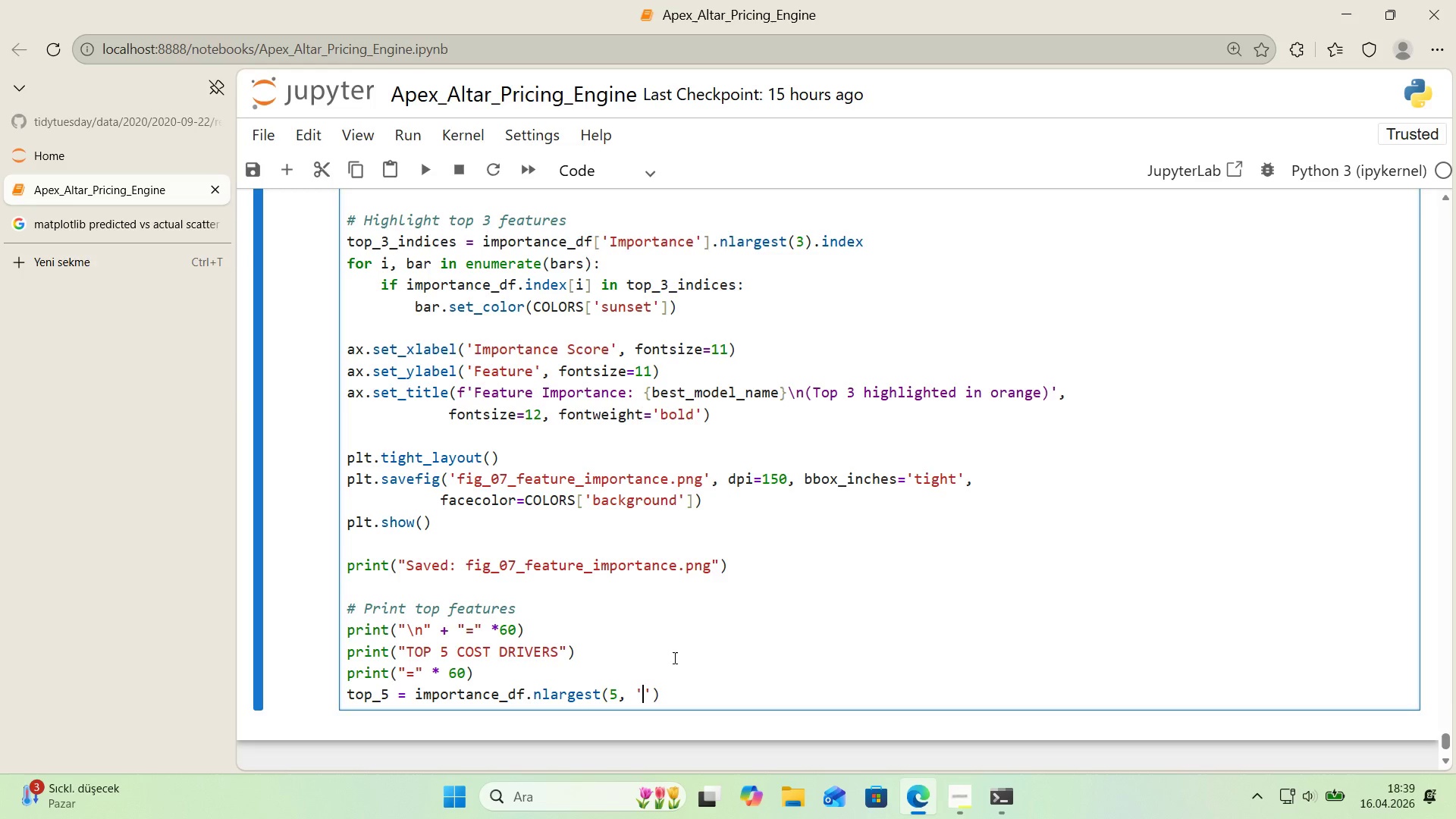 
type(Importance)
 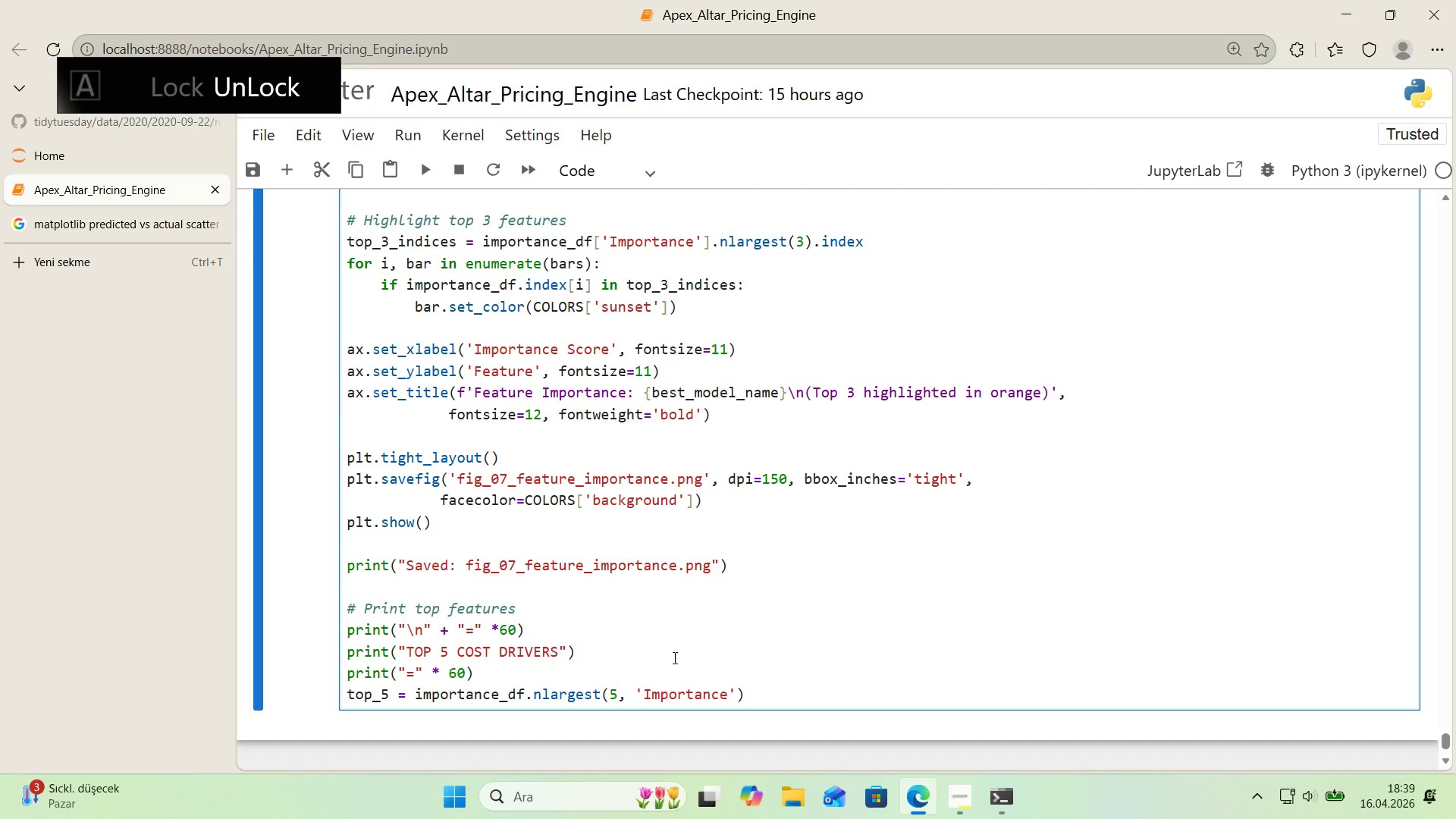 
key(ArrowRight)
 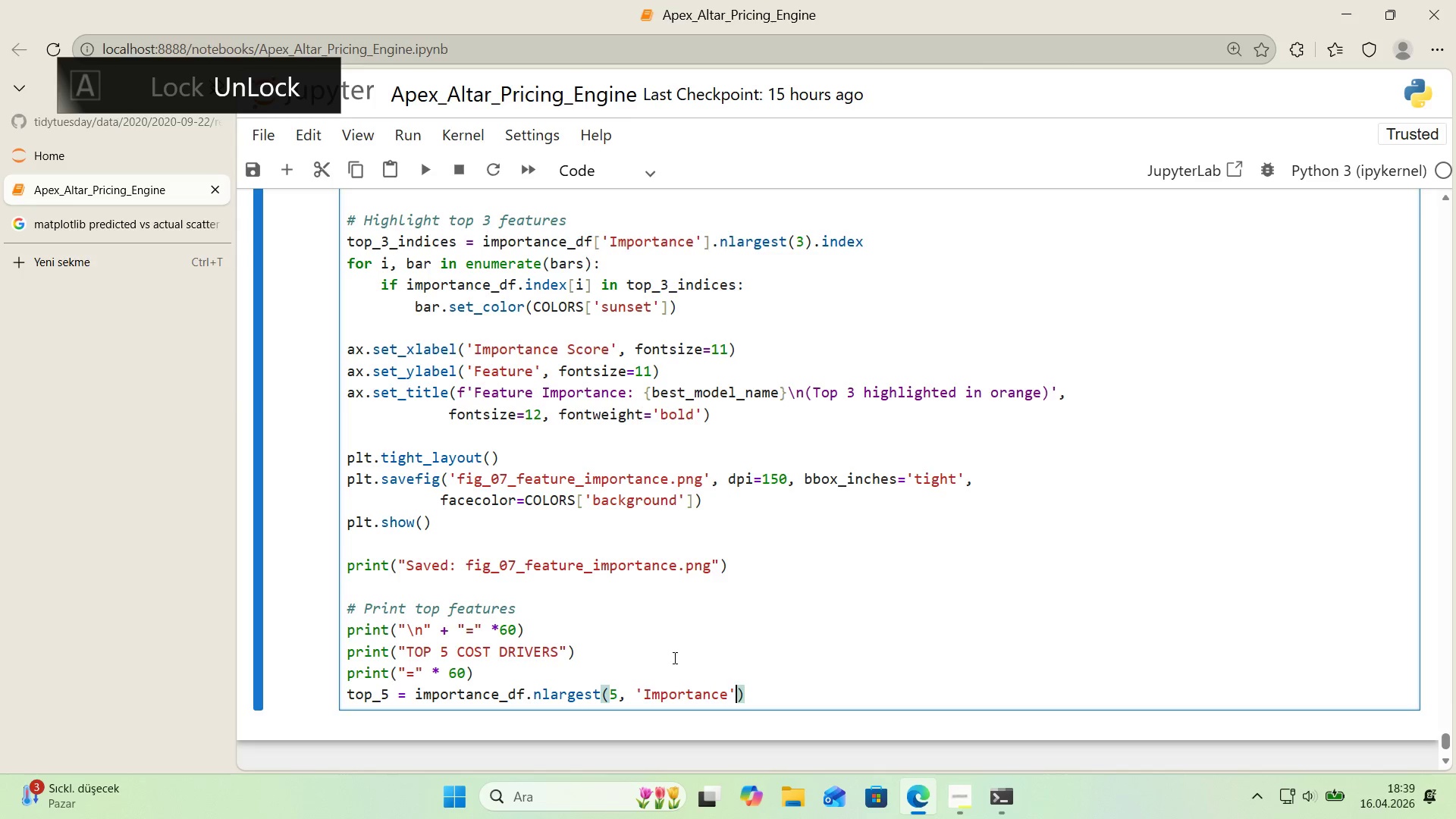 
key(ArrowRight)
 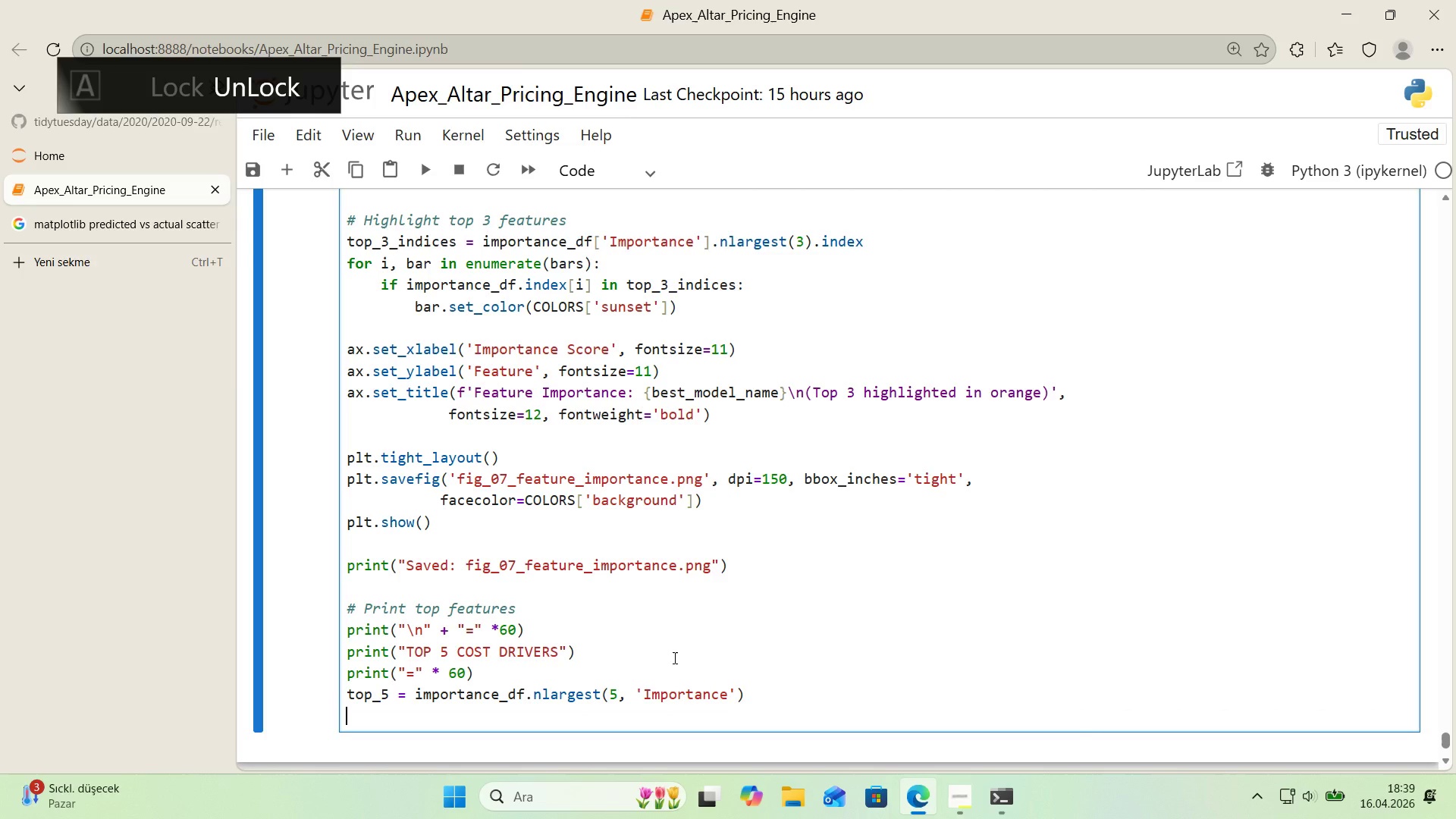 
key(Enter)
 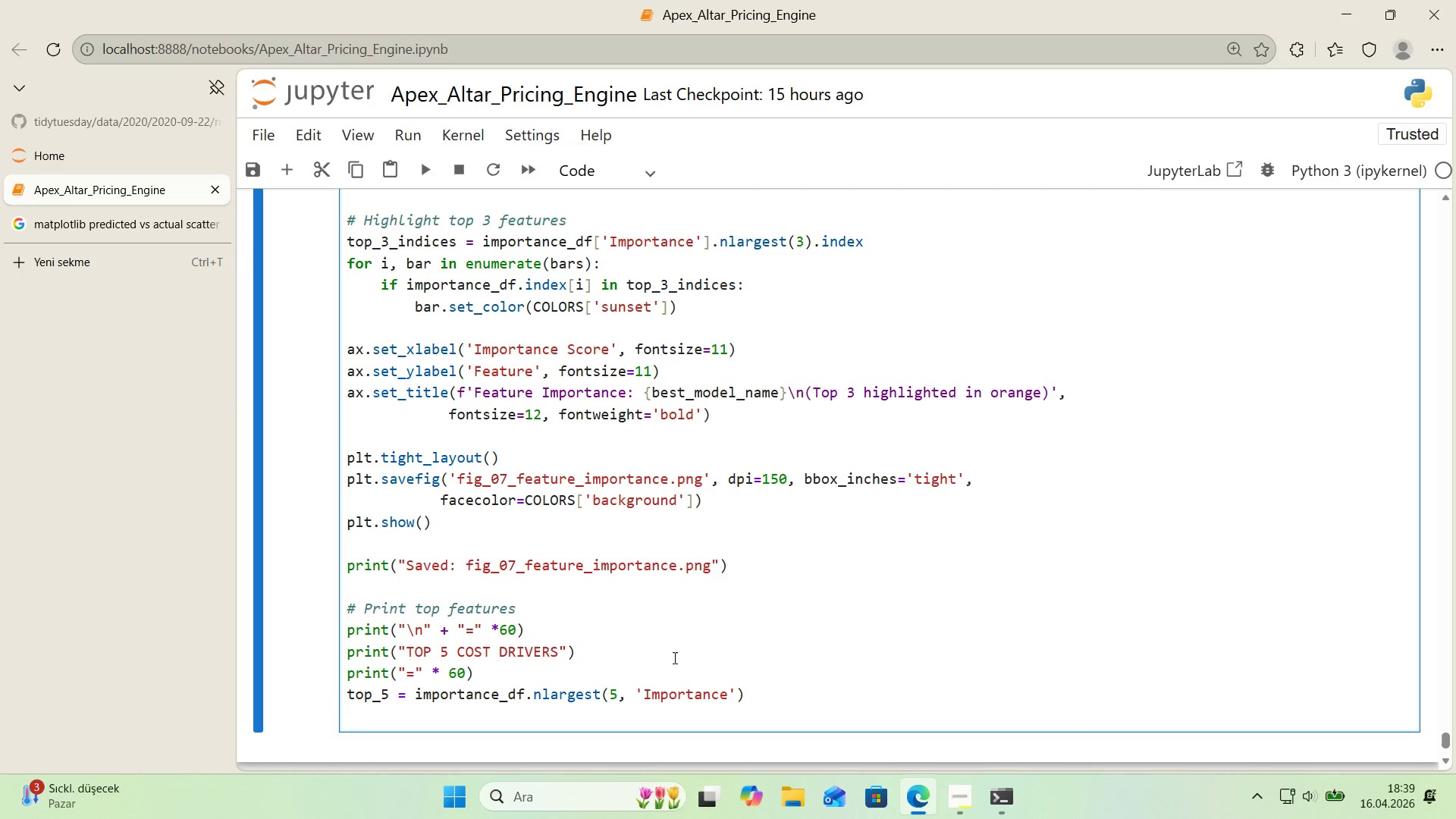 
type(for ', *()
 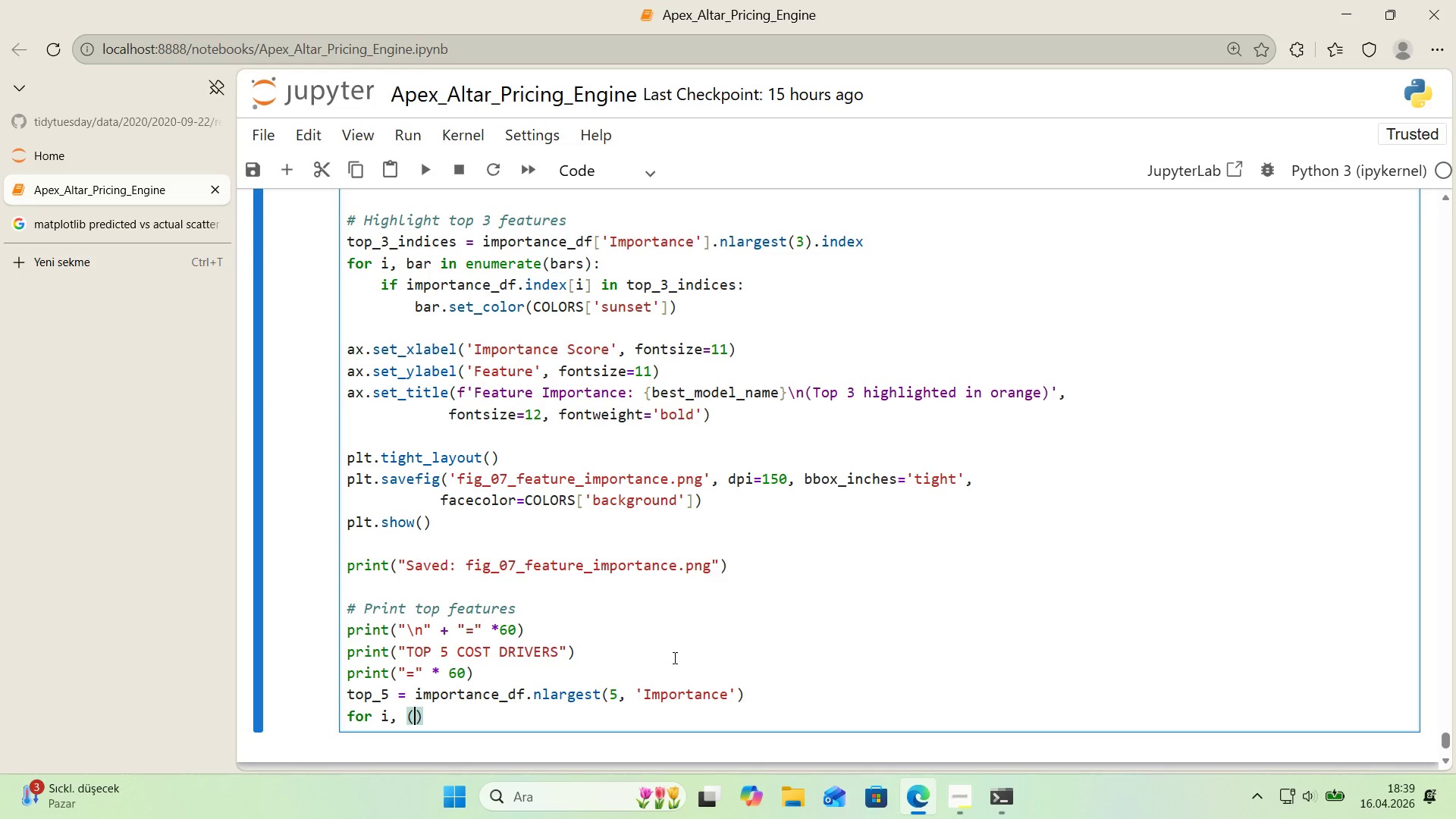 
 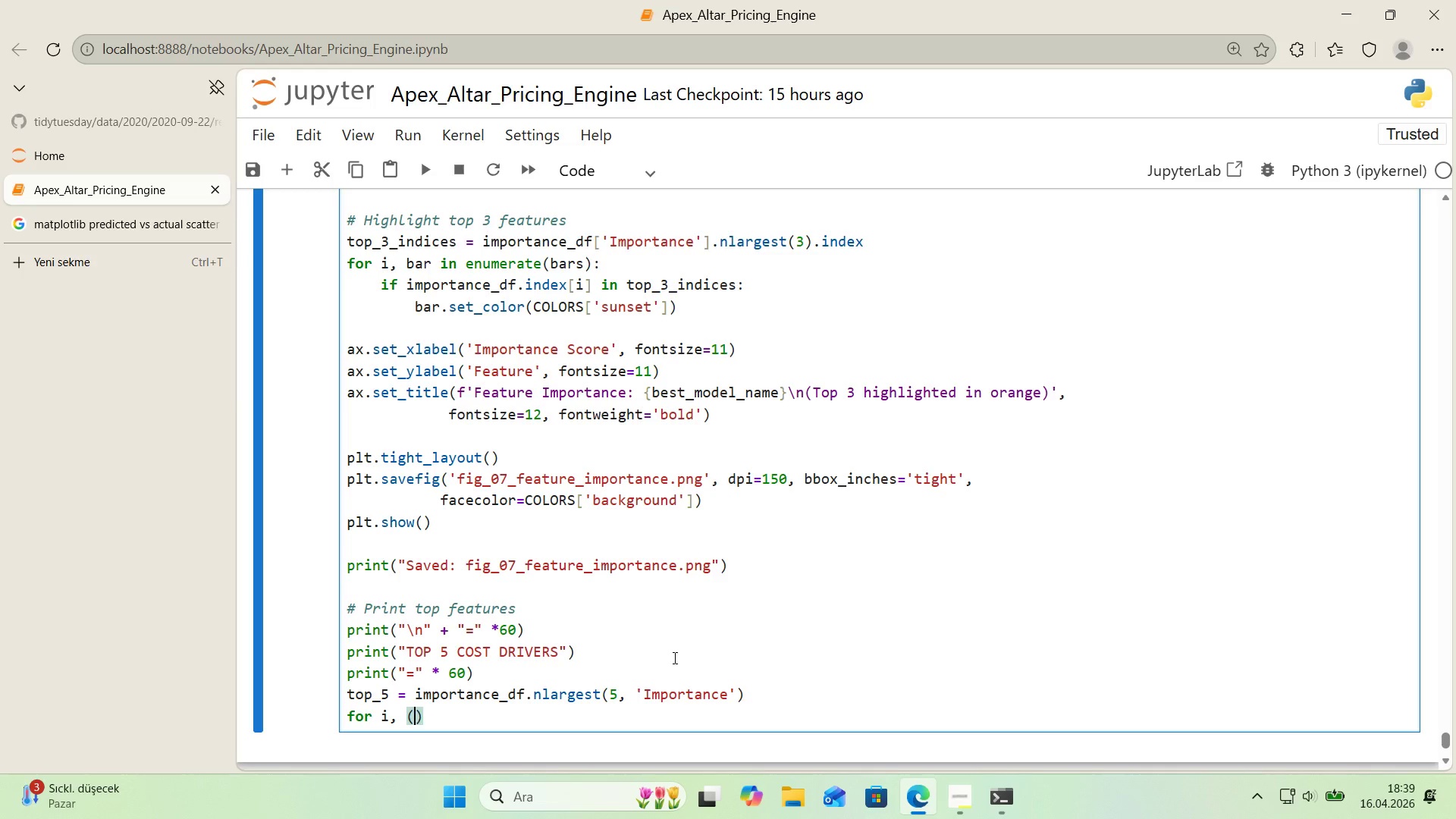 
key(ArrowLeft)
 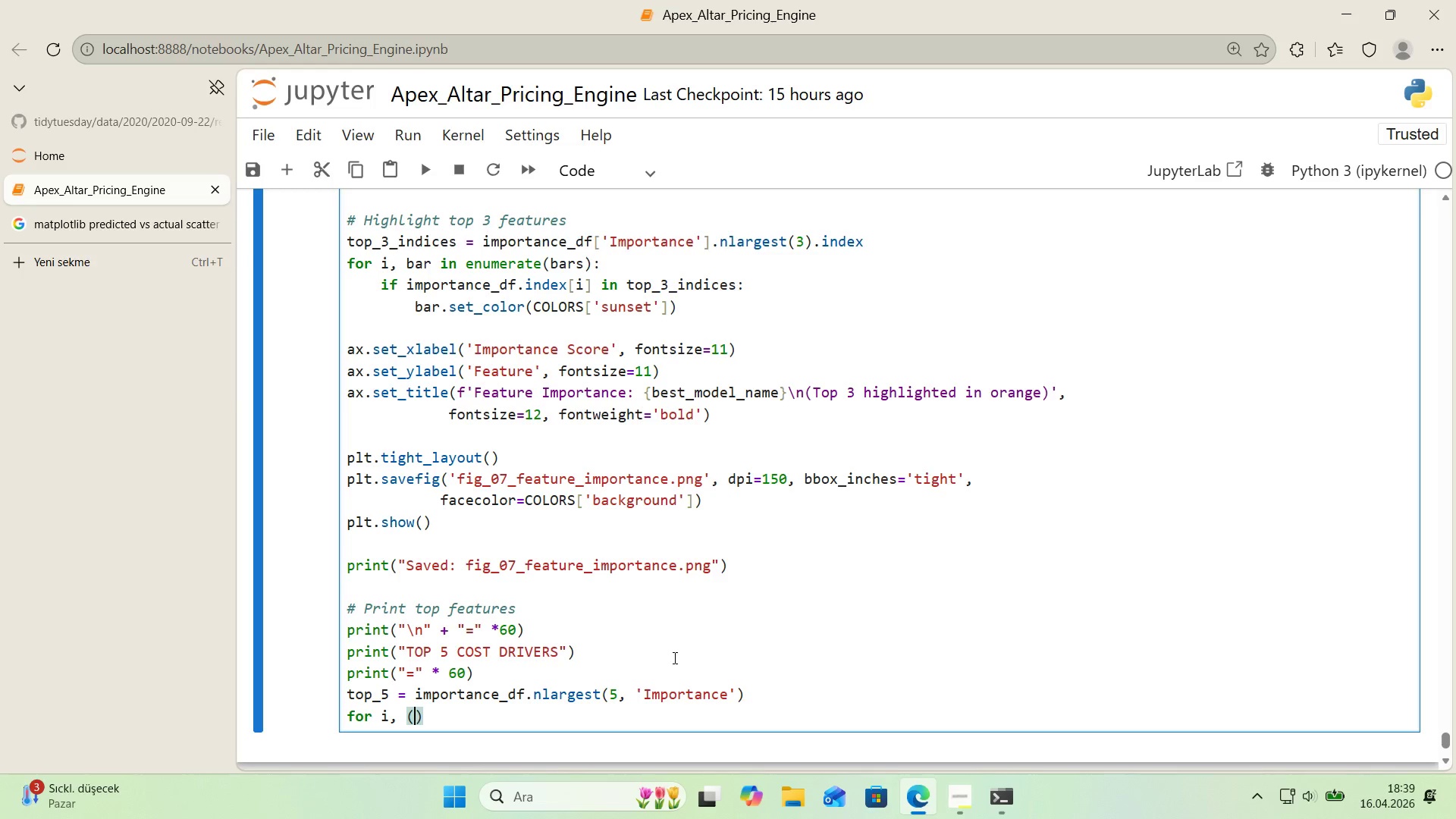 
type('dx, row)
 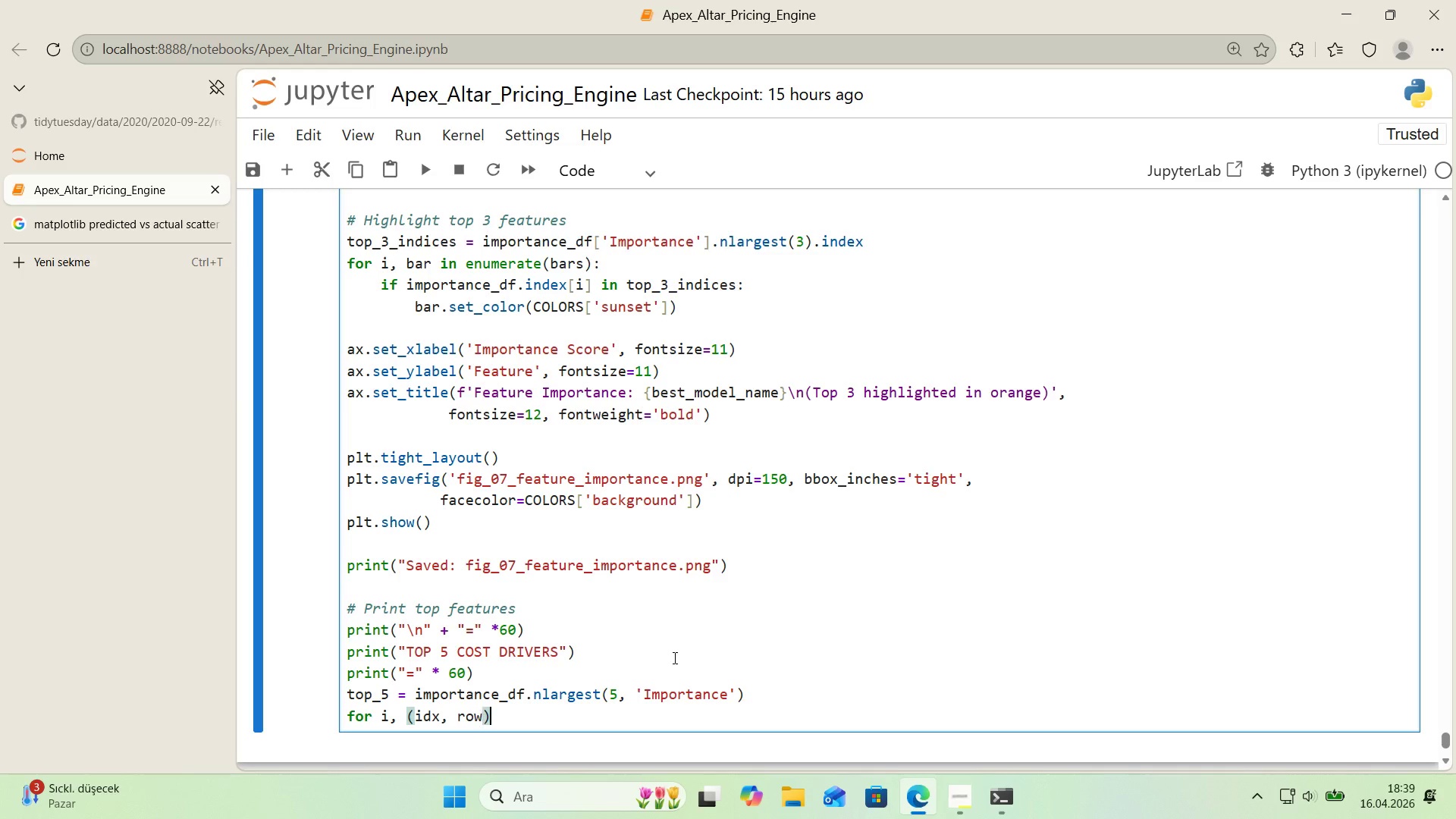 
key(ArrowRight)
 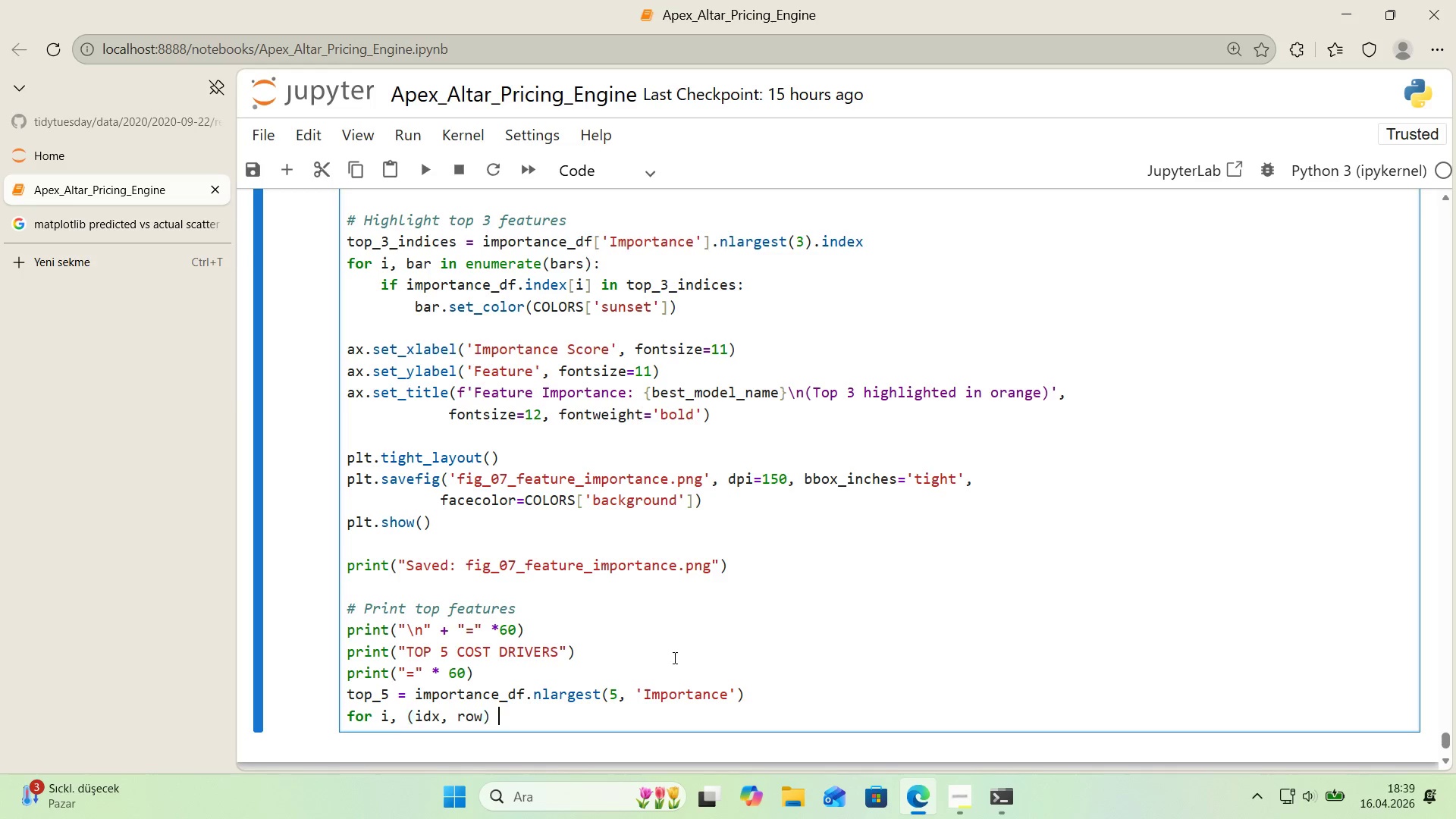 
type( 'n enumerate*()
 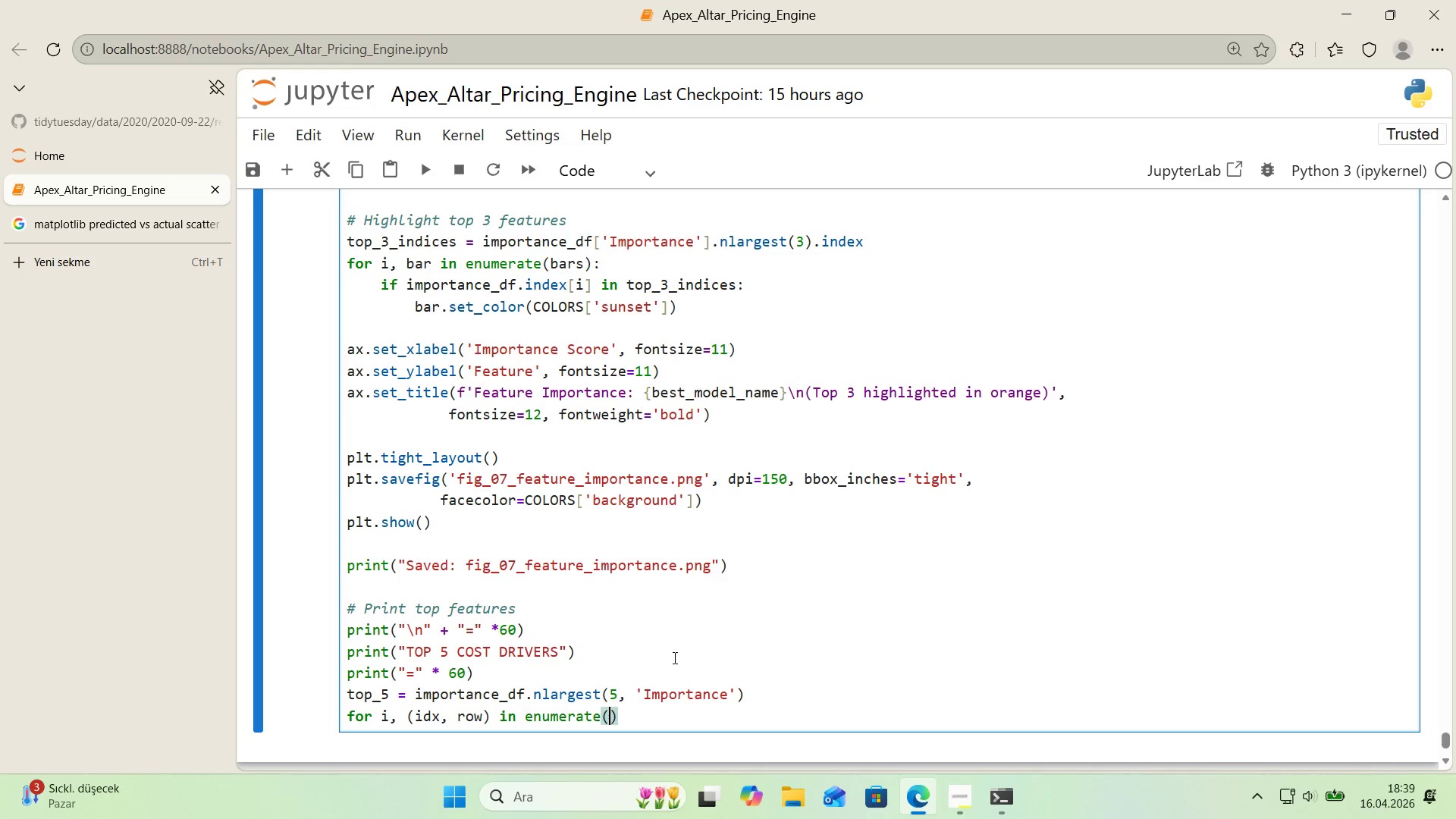 
 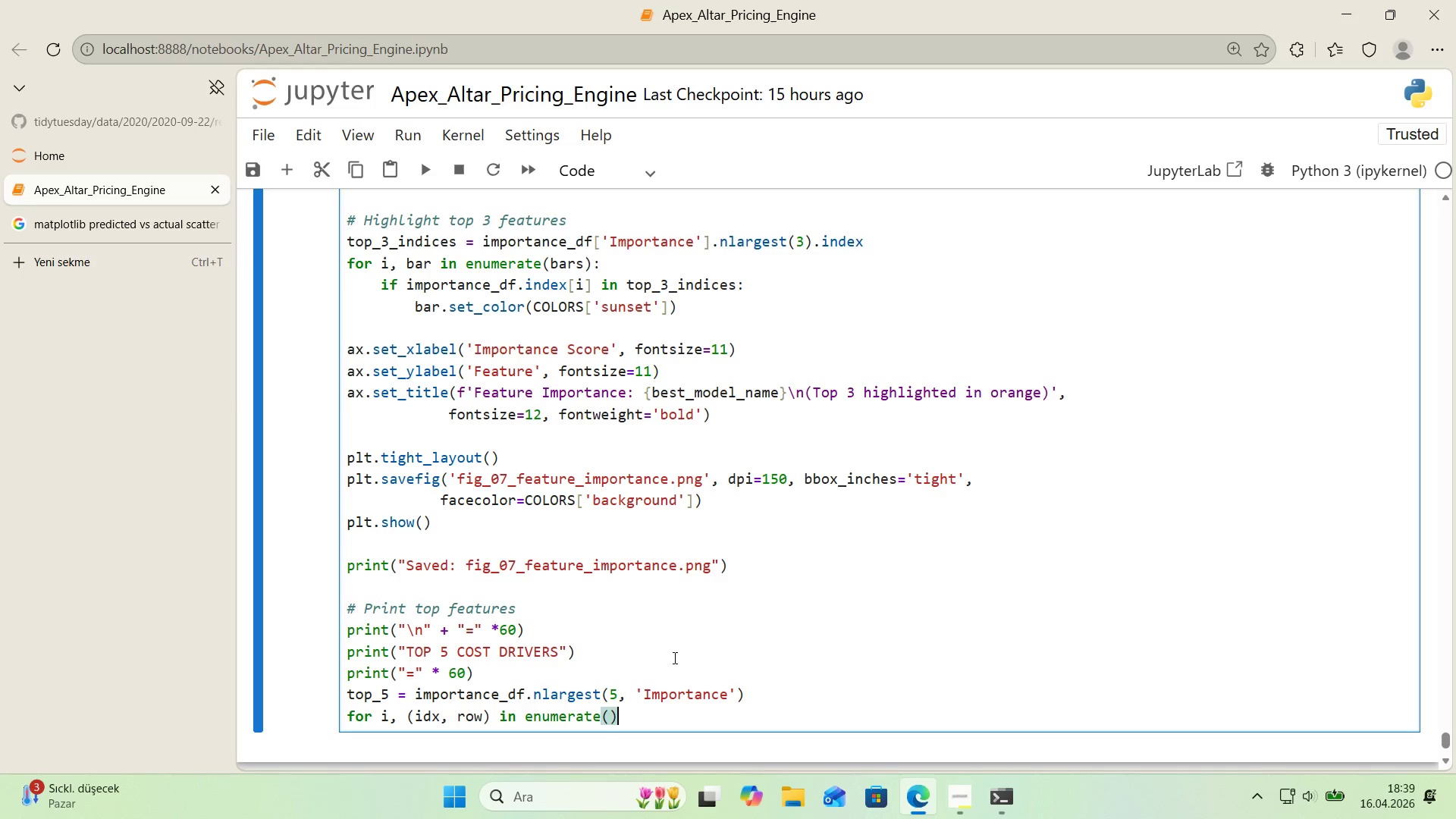 
key(ArrowLeft)
 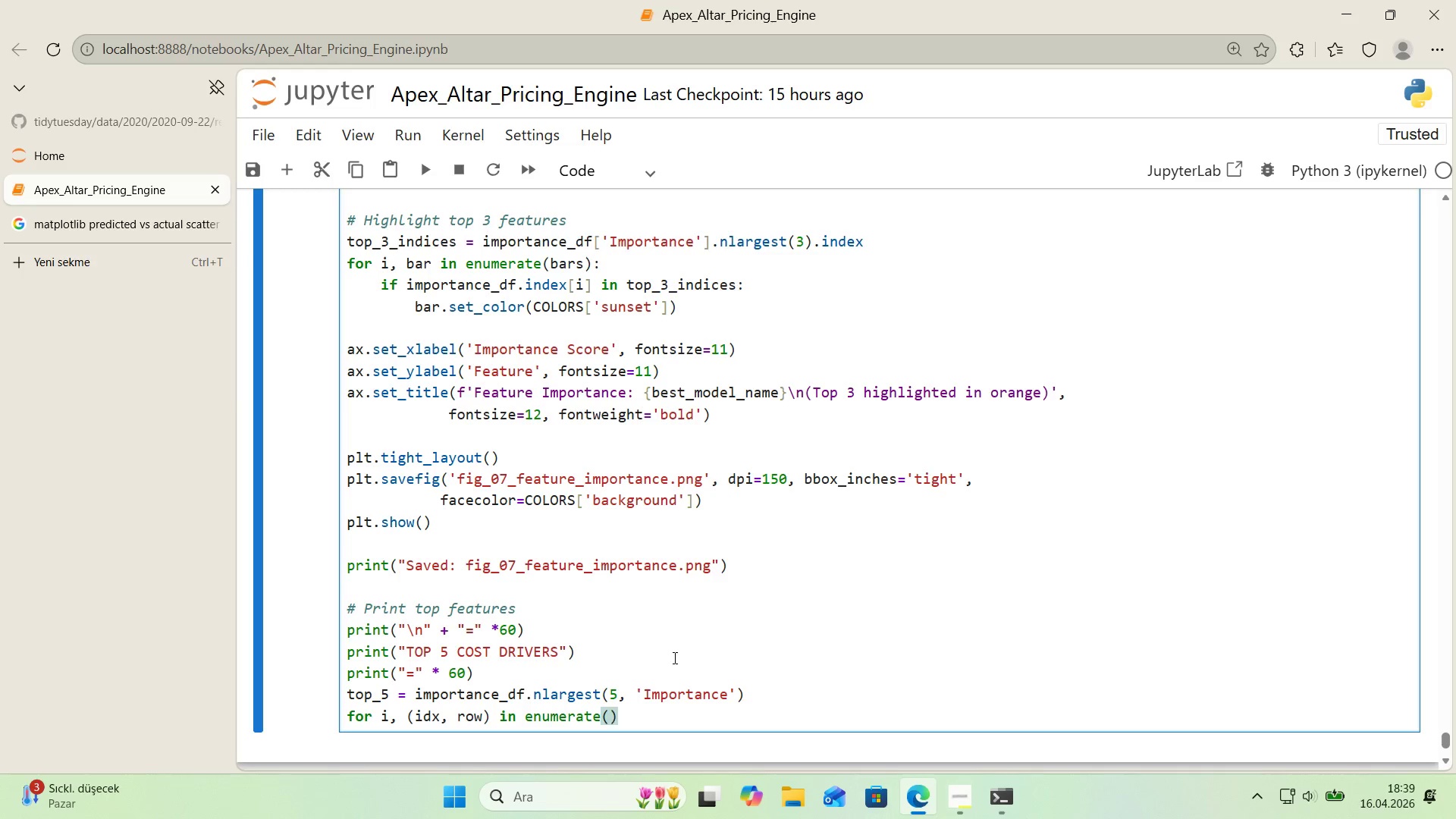 
type(top_5.'terrows*(, 1)
 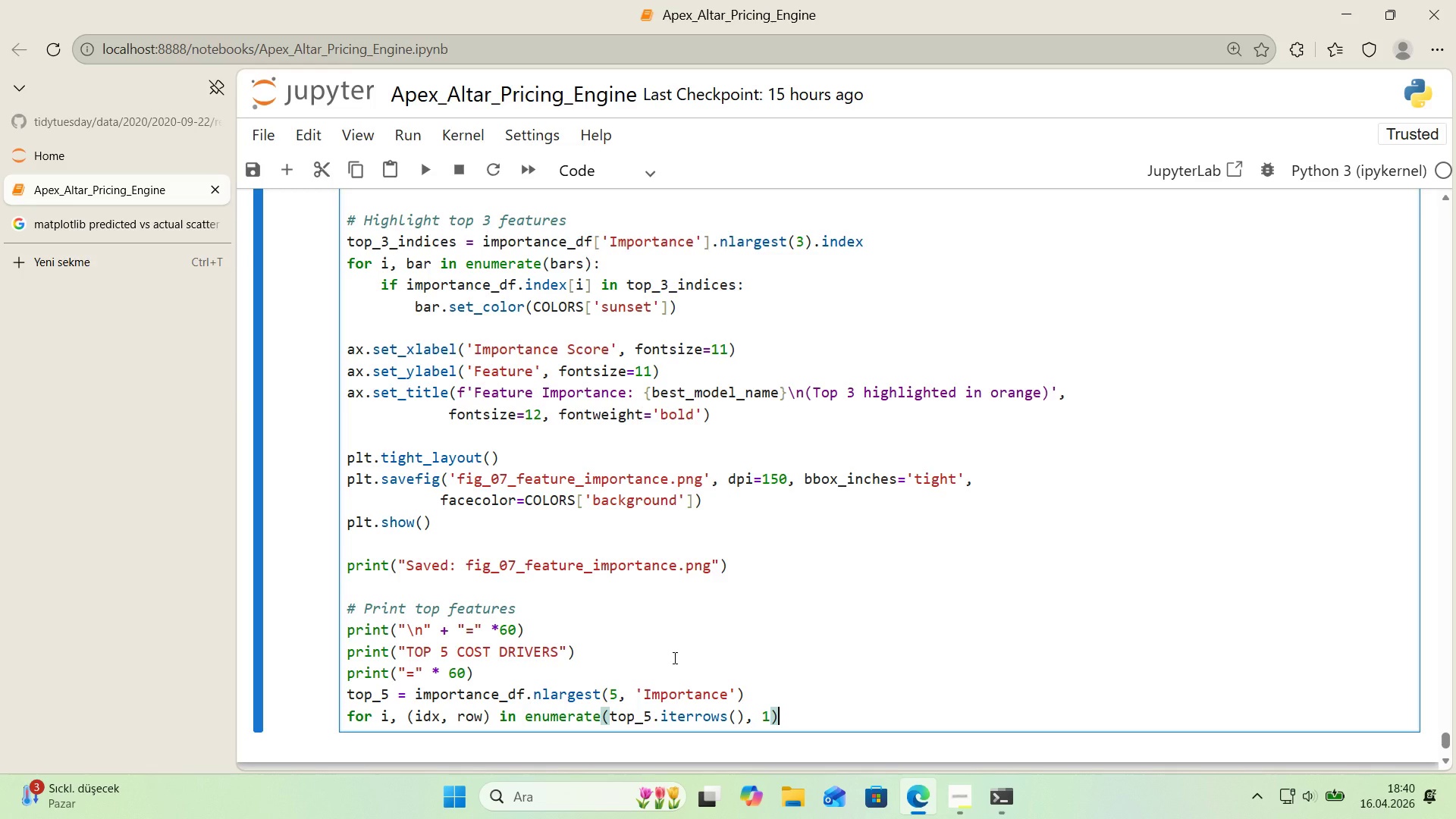 
 